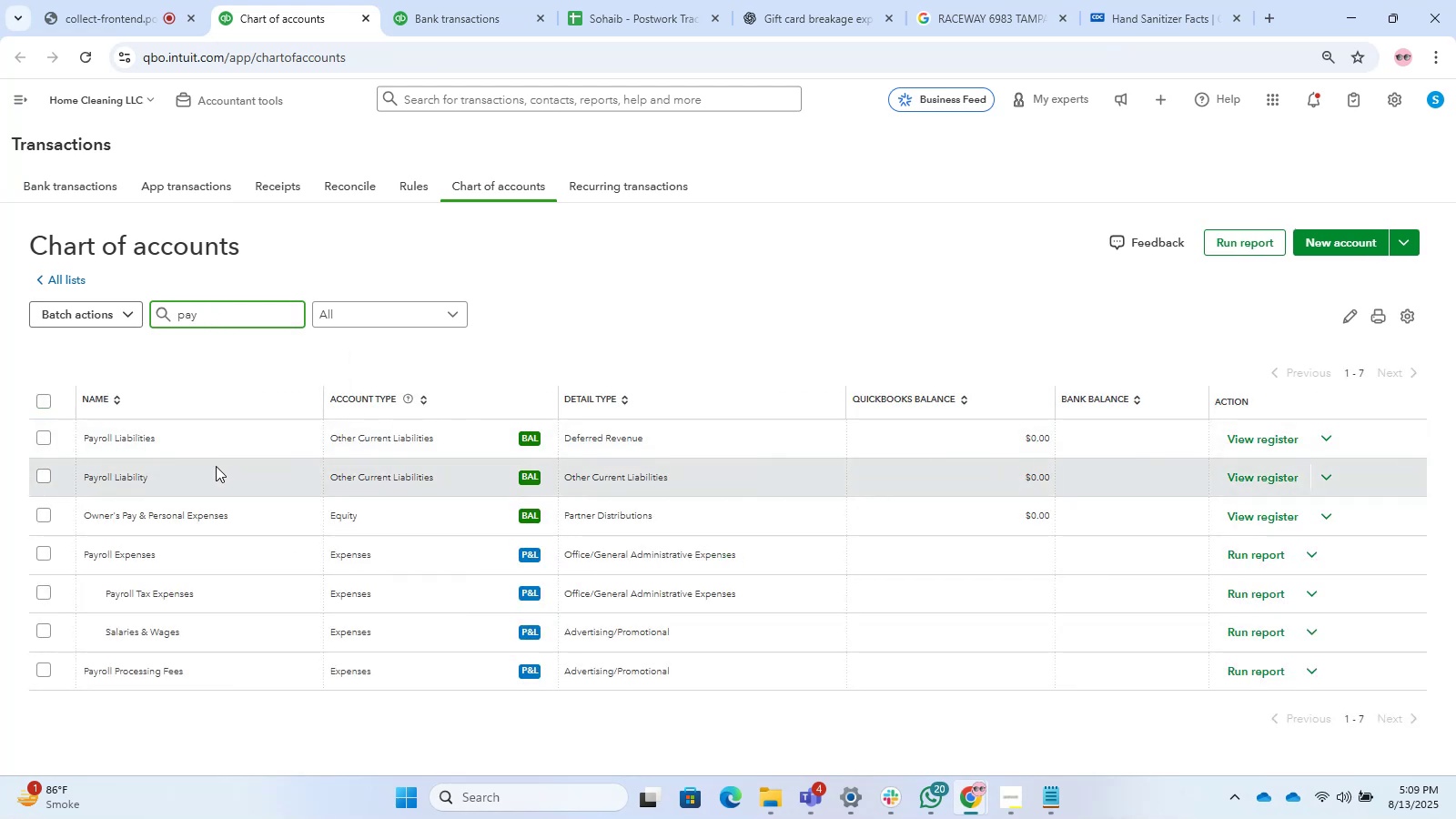 
left_click([440, 11])
 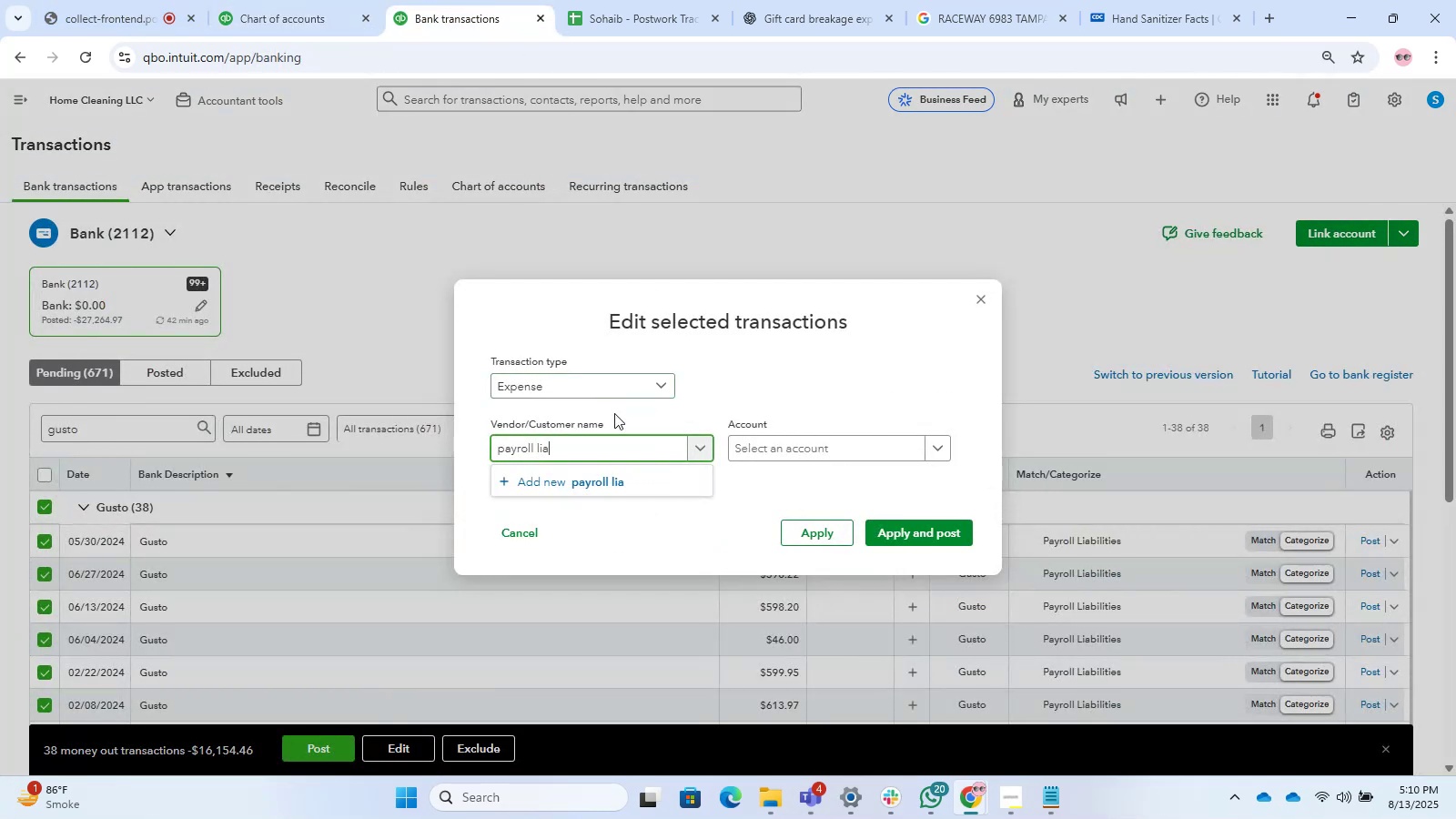 
left_click([632, 453])
 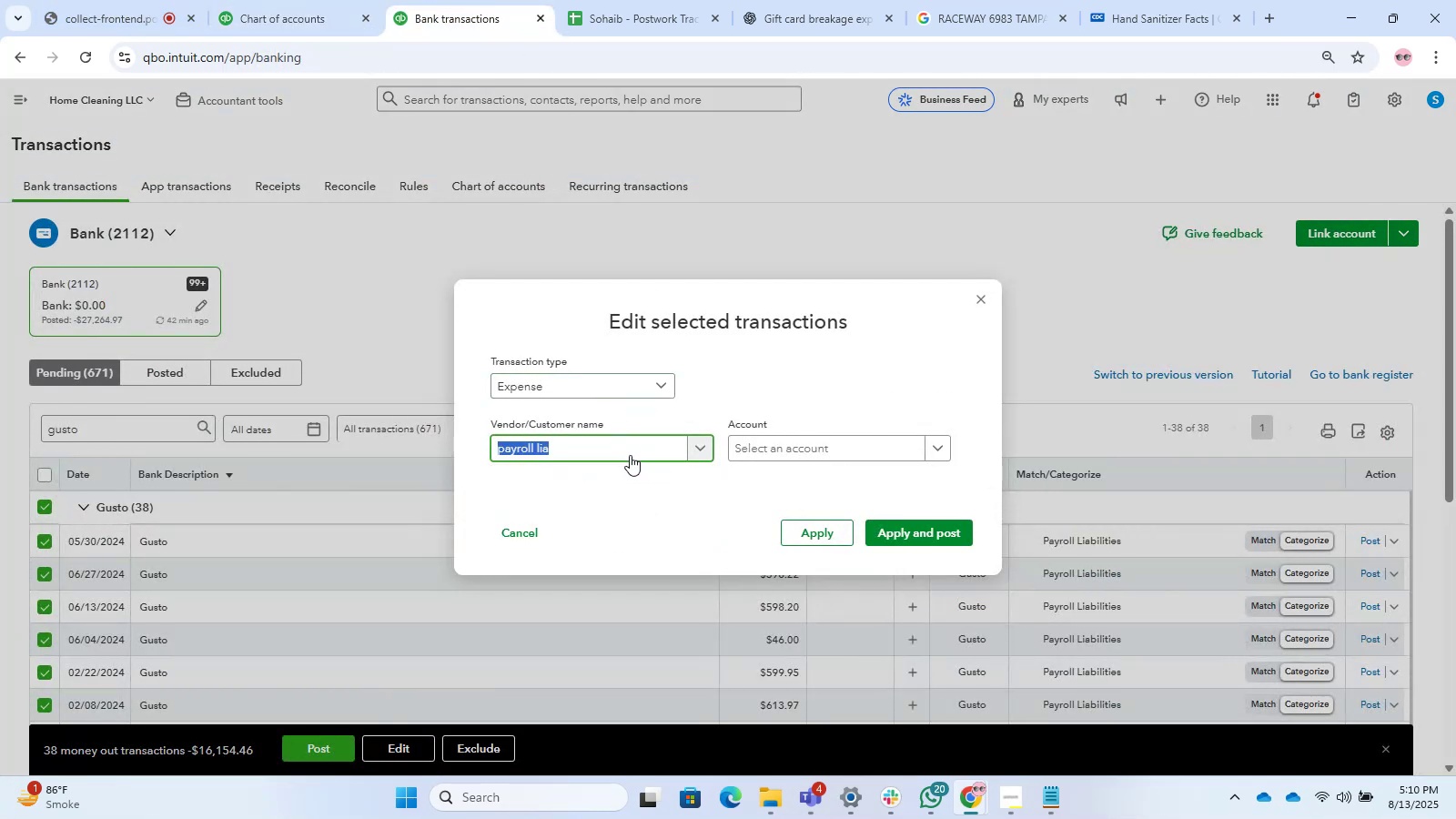 
key(Backspace)
 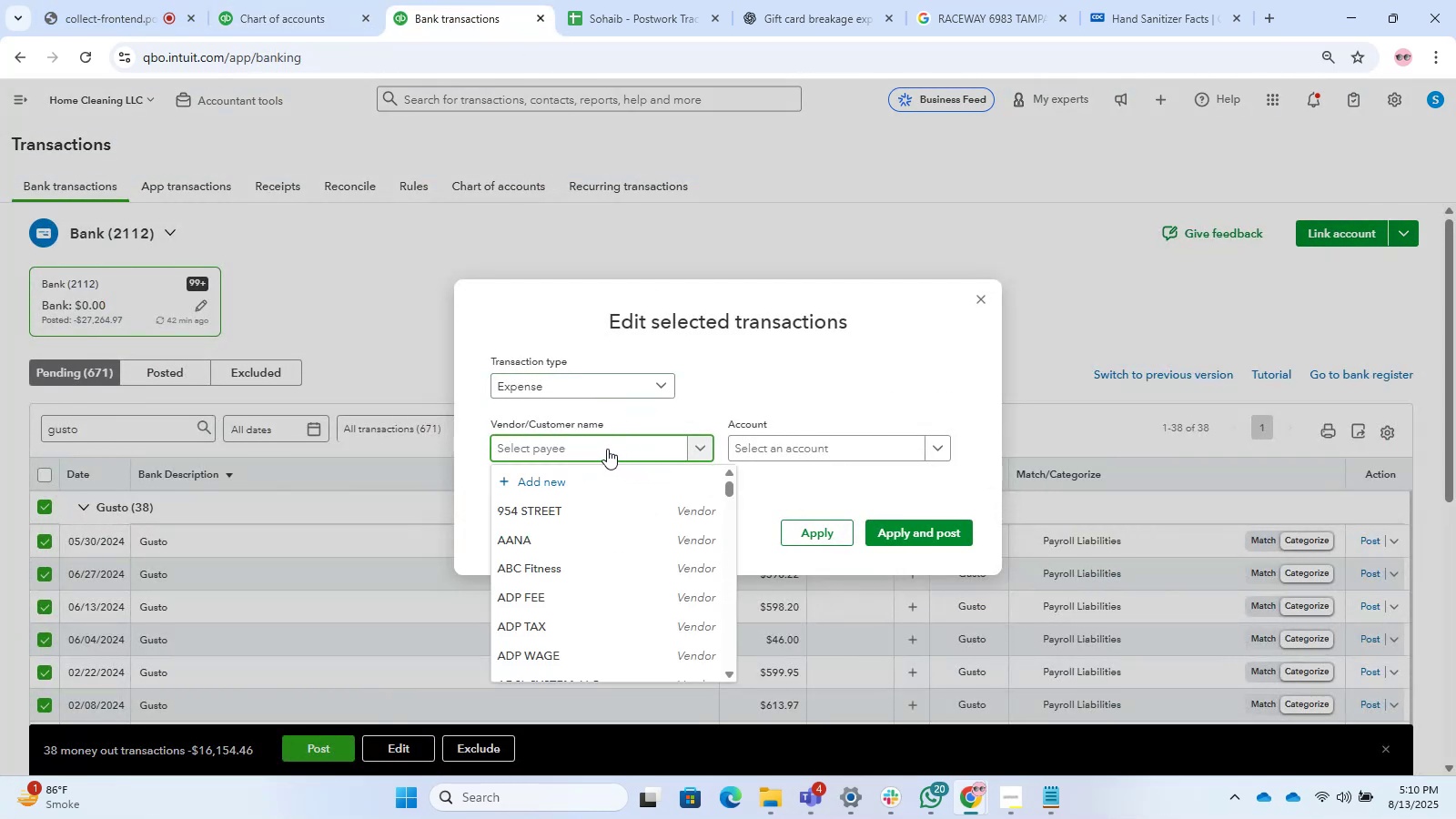 
type(Gusto)
 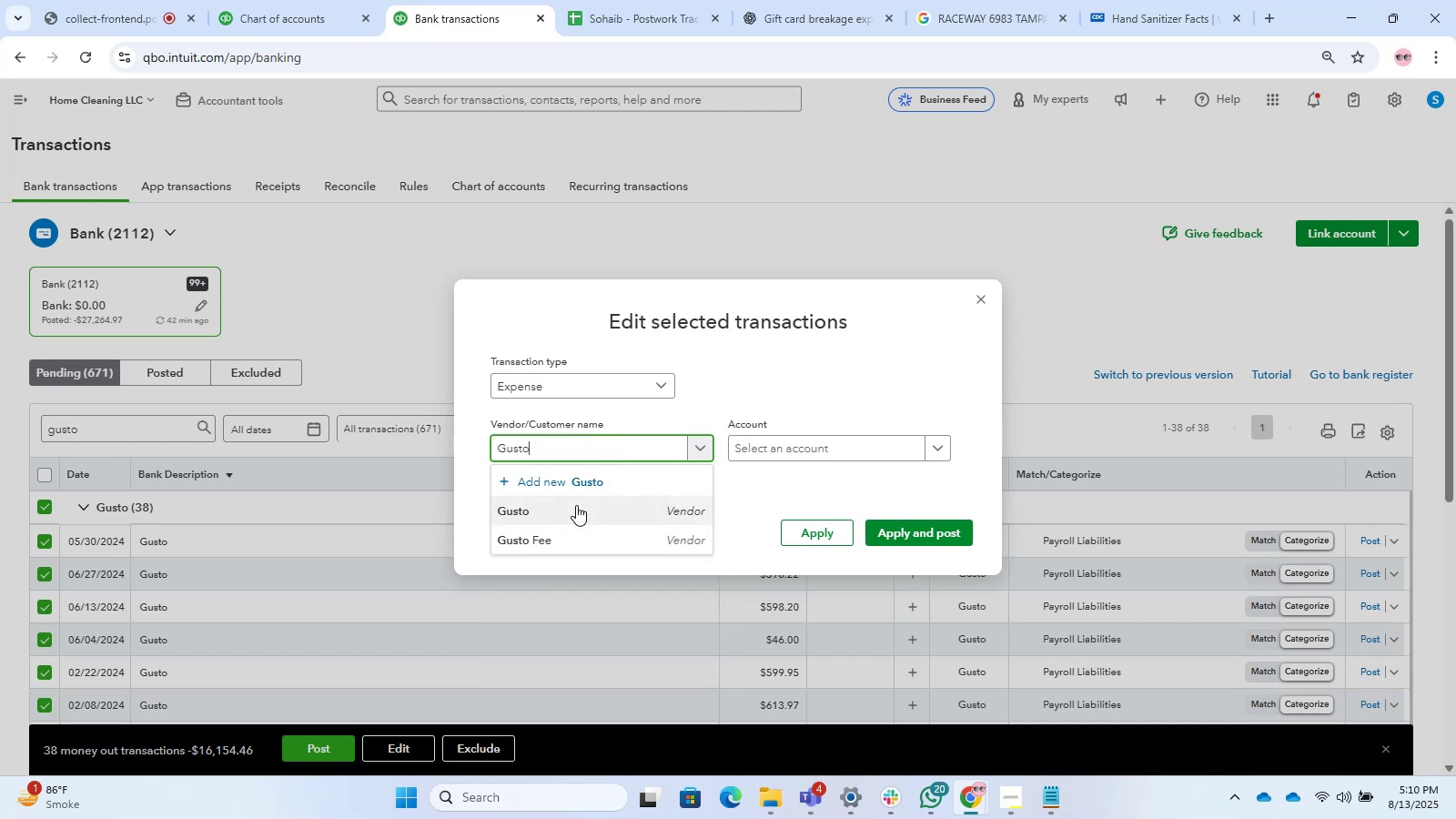 
left_click([572, 506])
 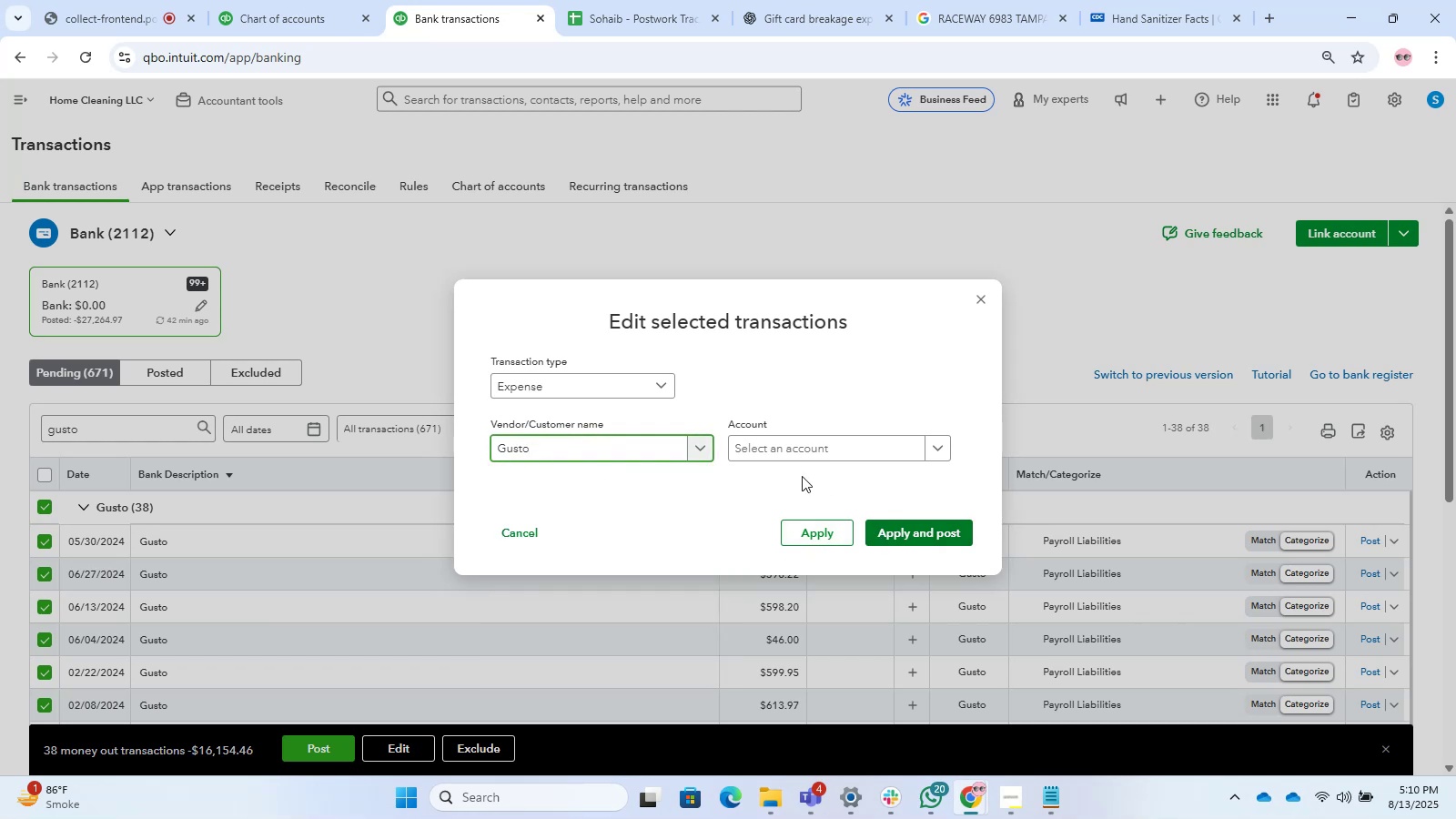 
left_click([780, 445])
 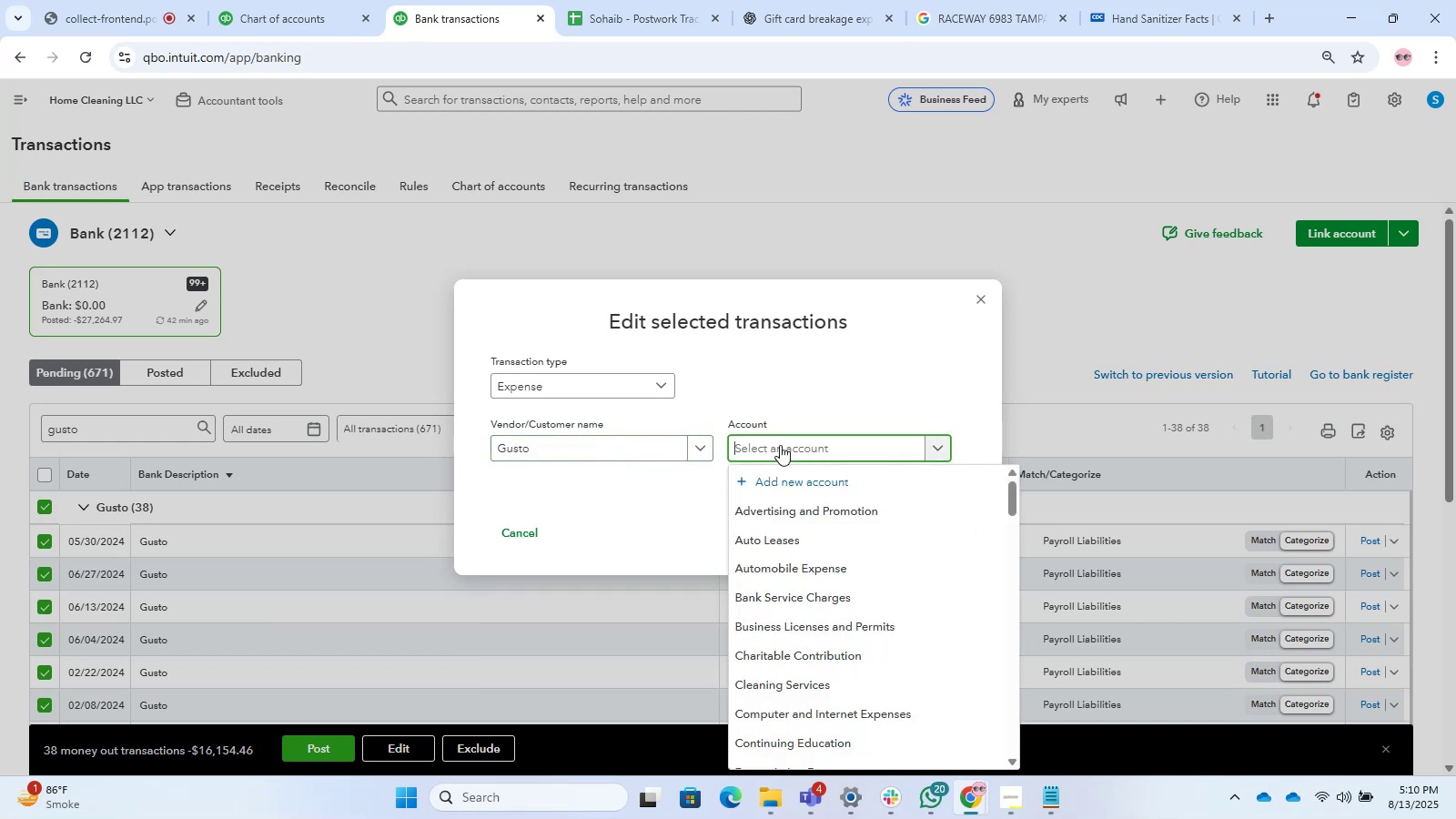 
type(Pay)
 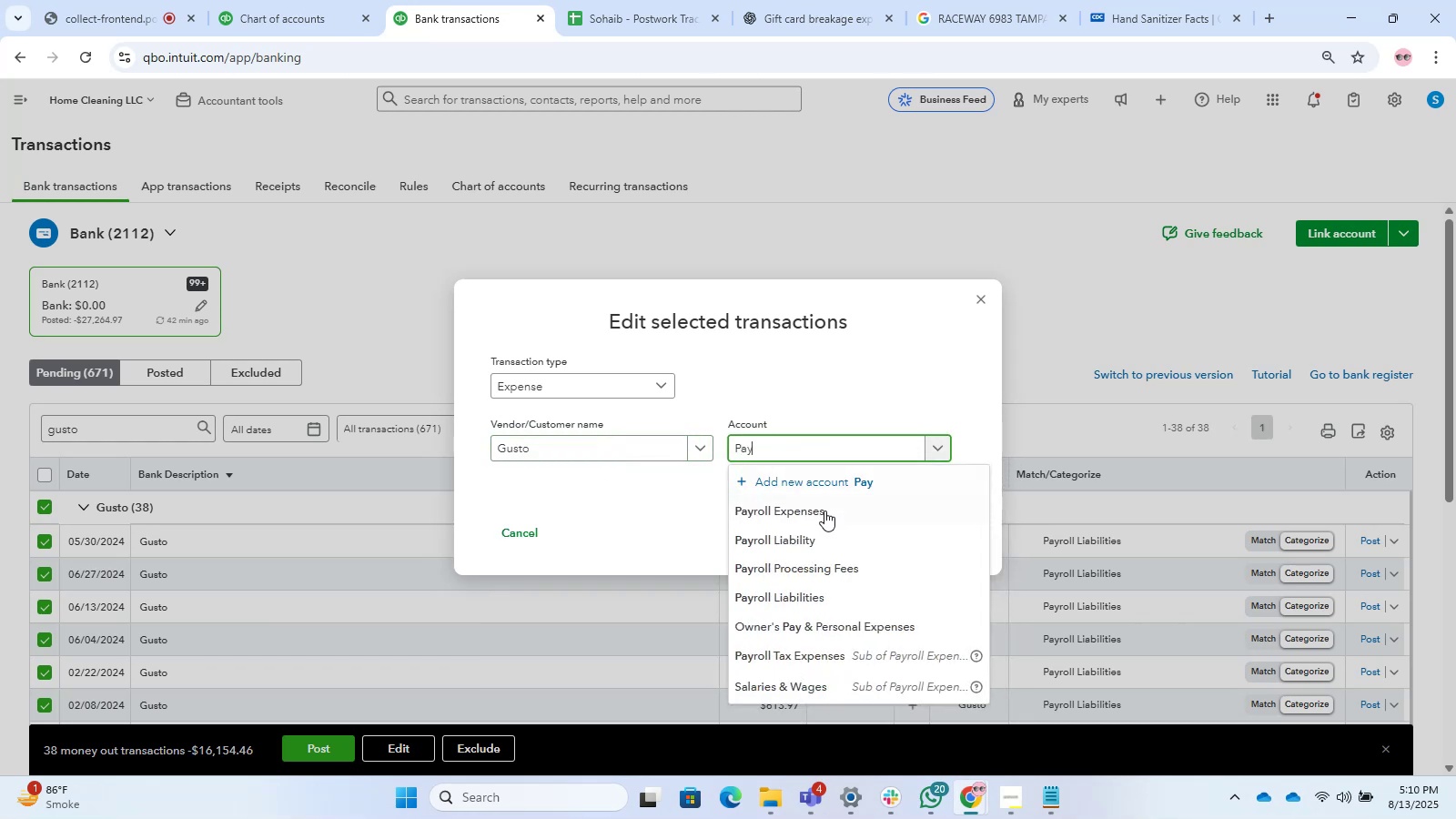 
left_click([809, 534])
 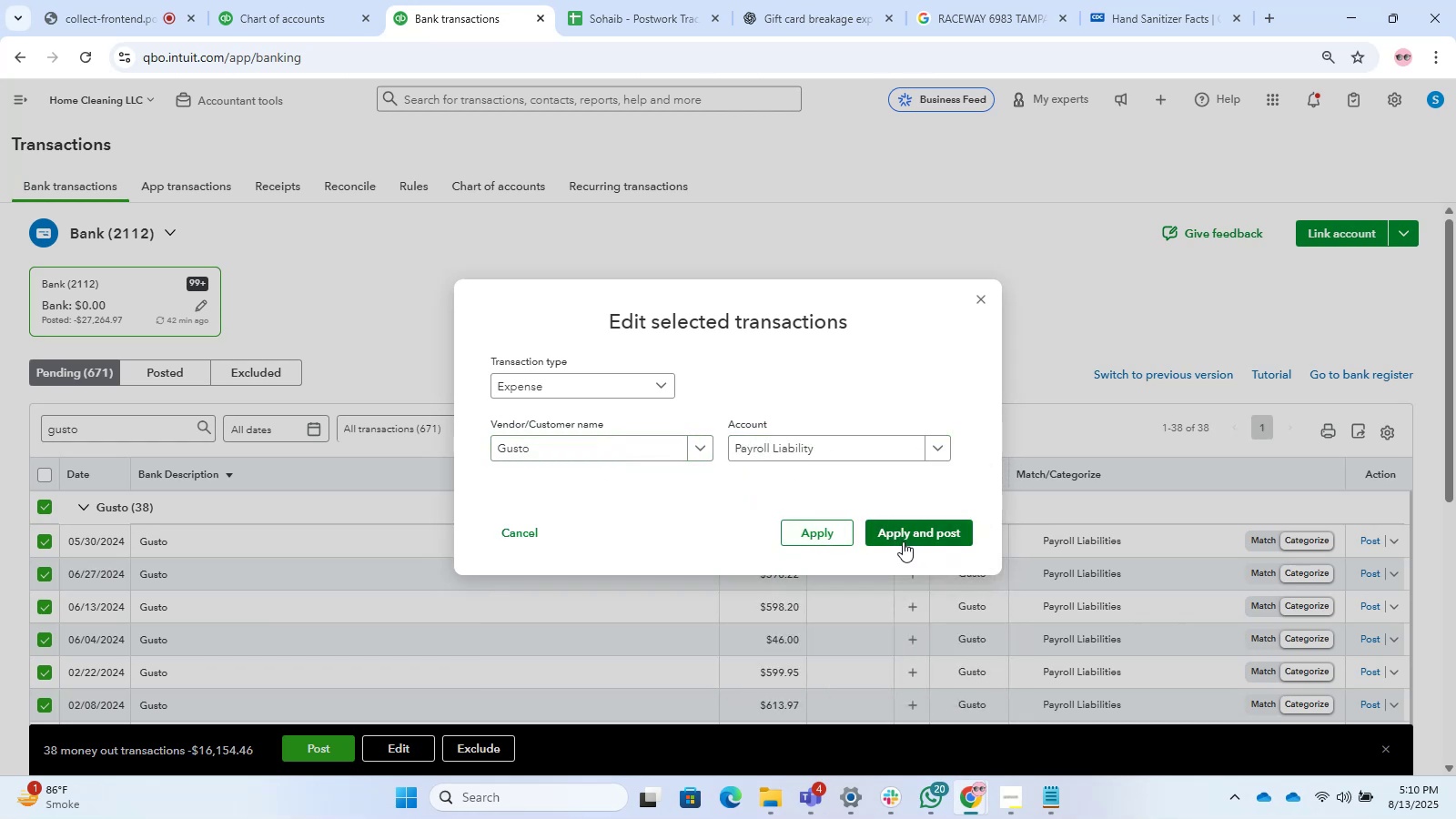 
left_click([895, 535])
 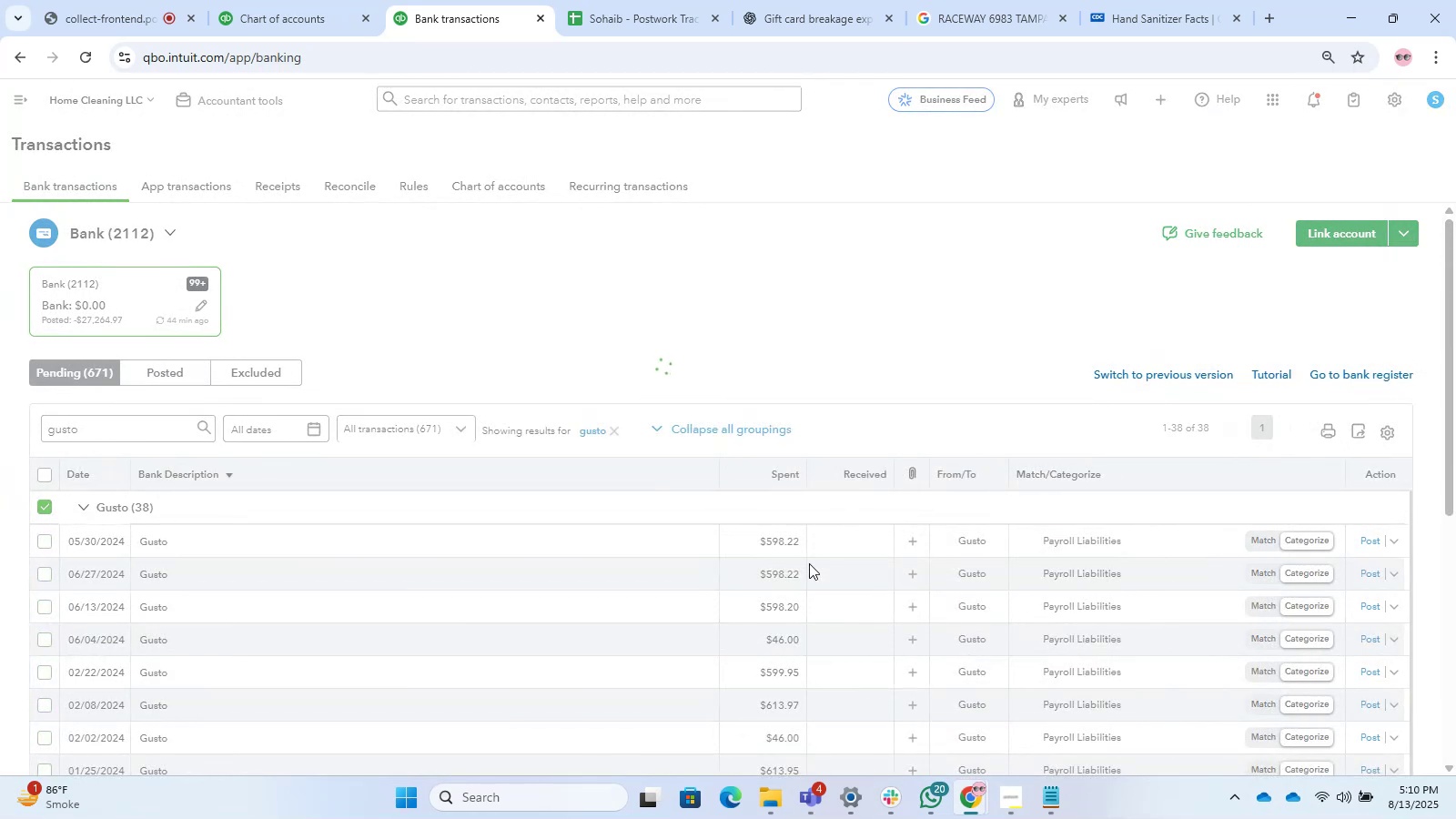 
wait(8.12)
 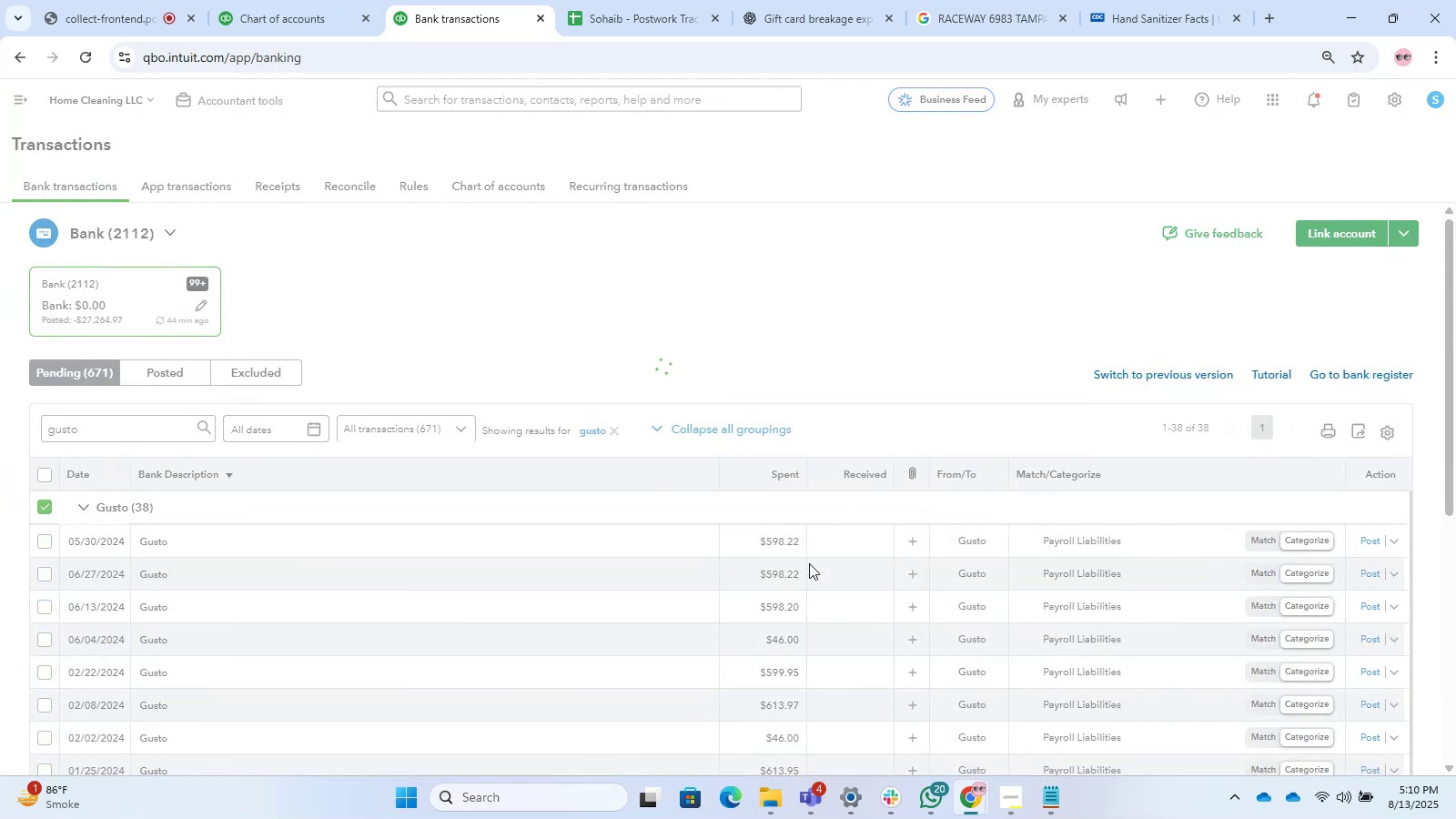 
left_click([614, 433])
 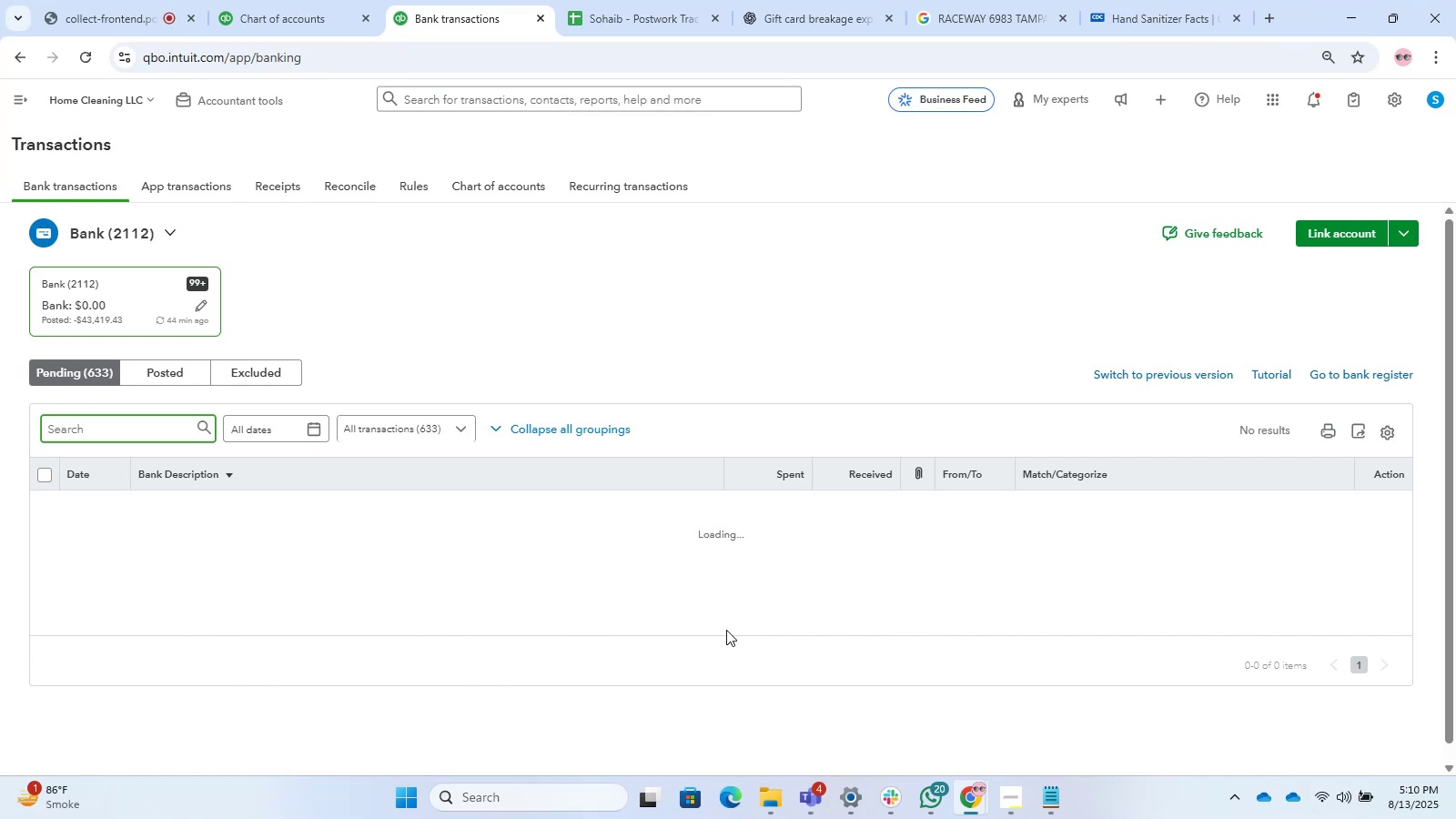 
left_click([722, 319])
 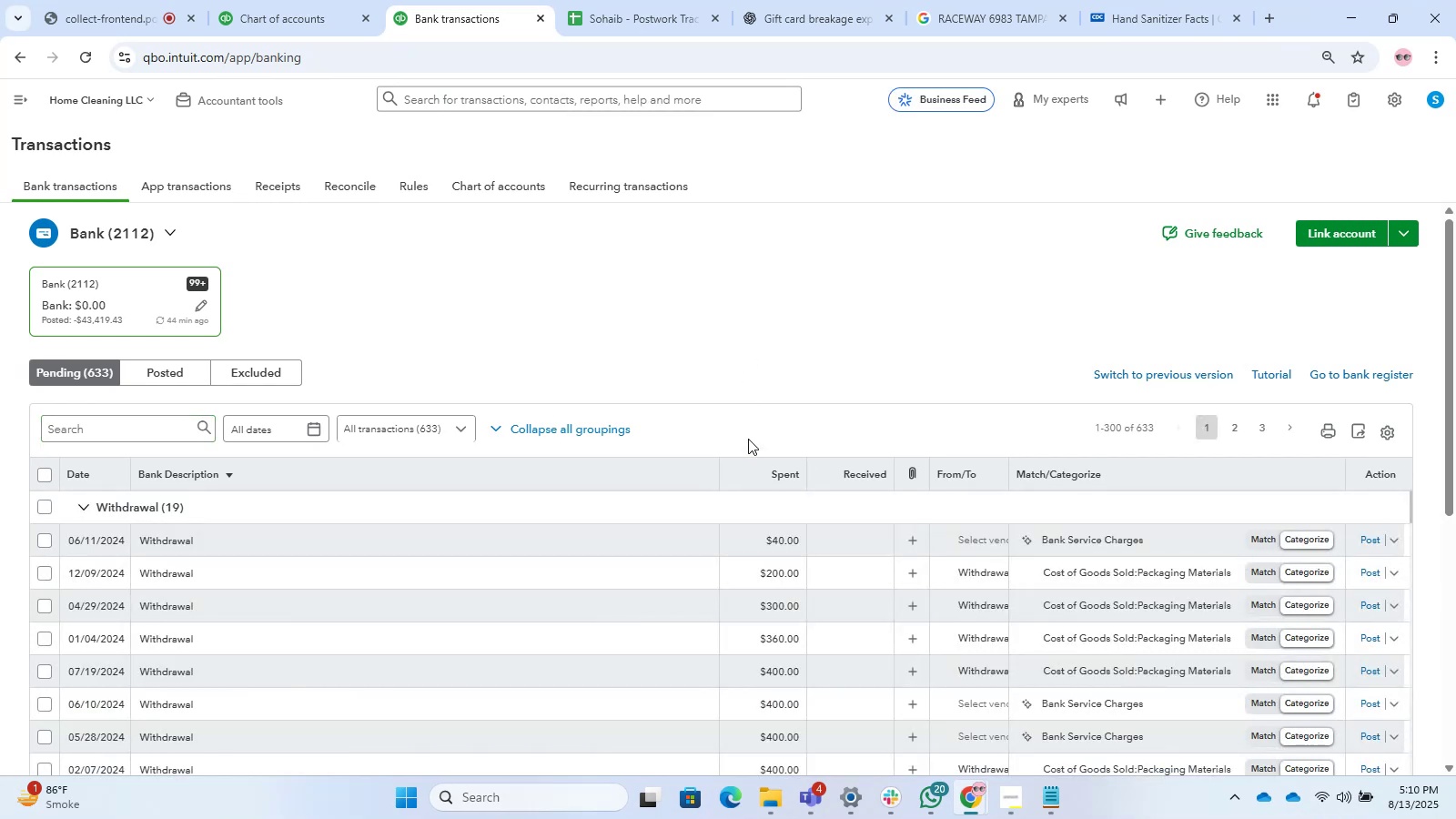 
scroll: coordinate [716, 531], scroll_direction: down, amount: 4.0
 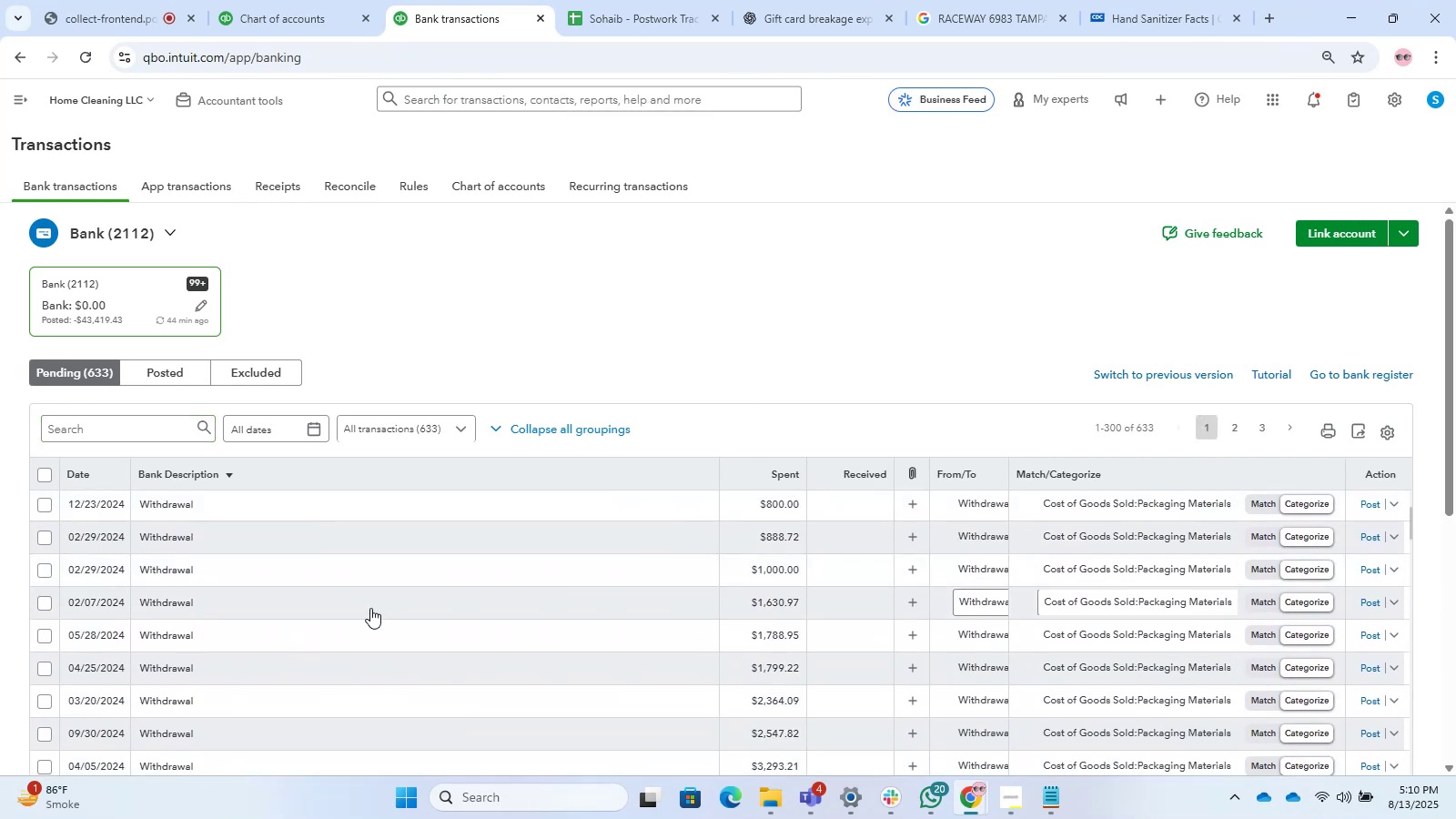 
left_click([354, 602])
 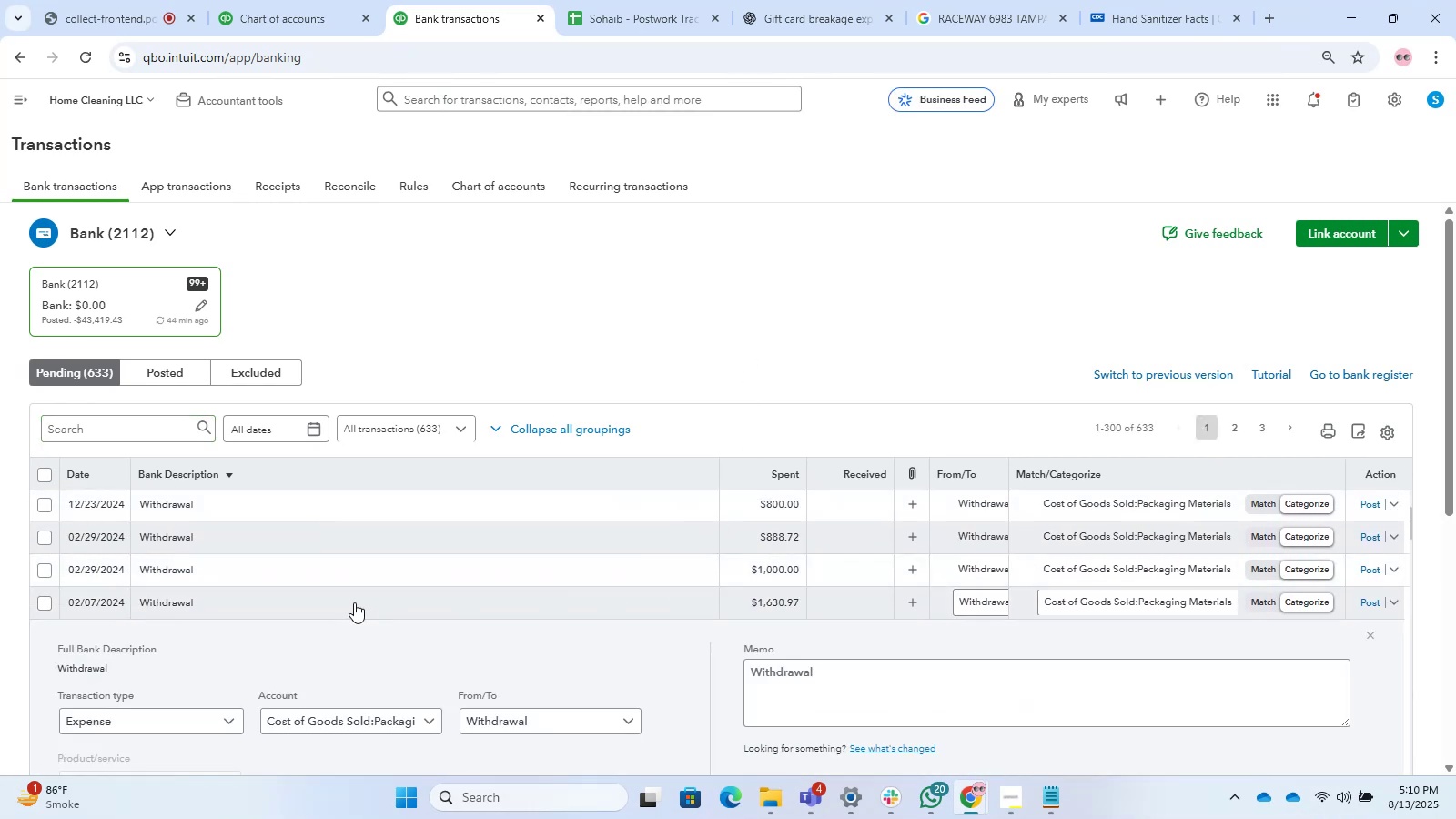 
left_click([354, 602])
 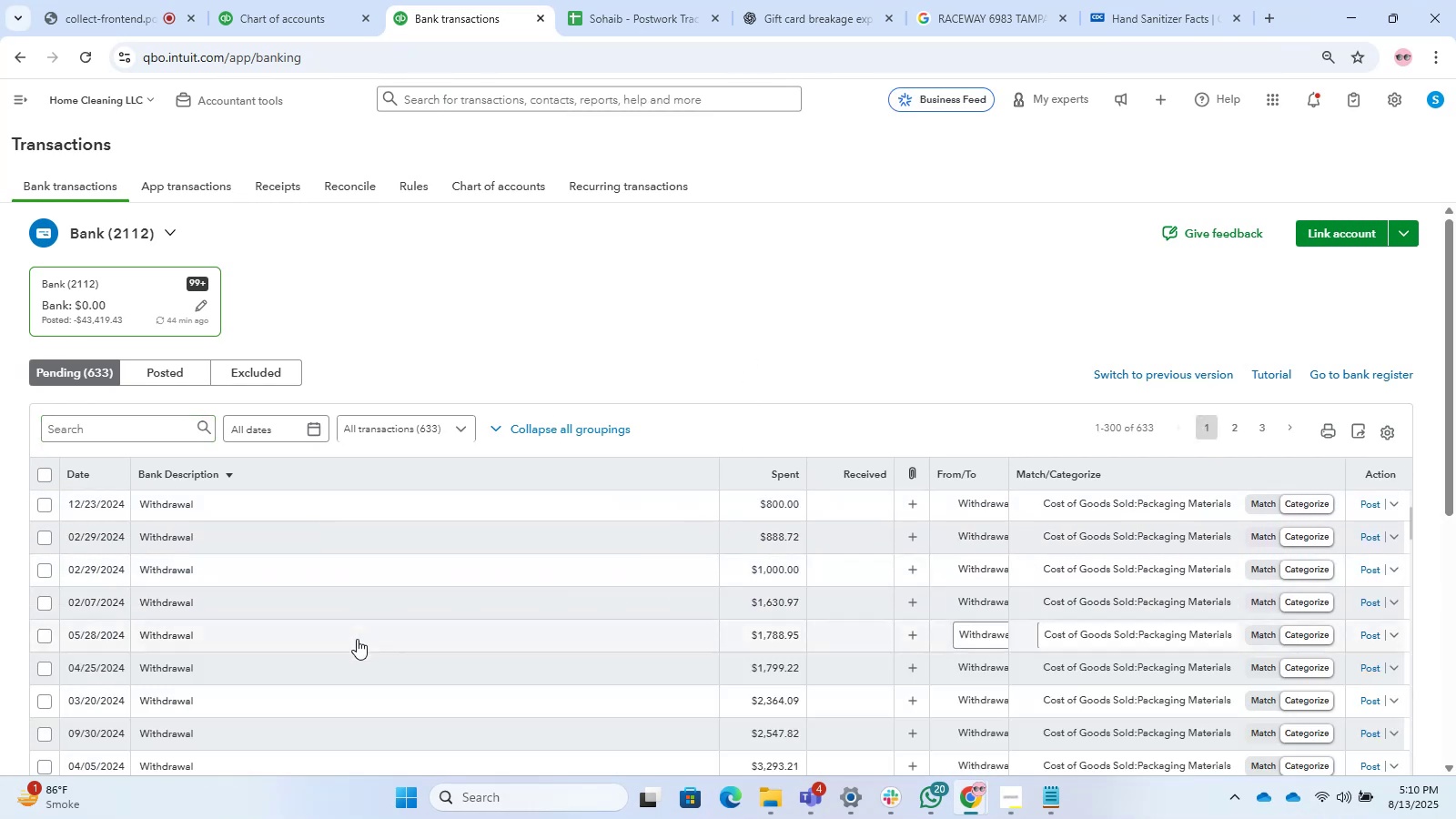 
scroll: coordinate [87, 575], scroll_direction: up, amount: 6.0
 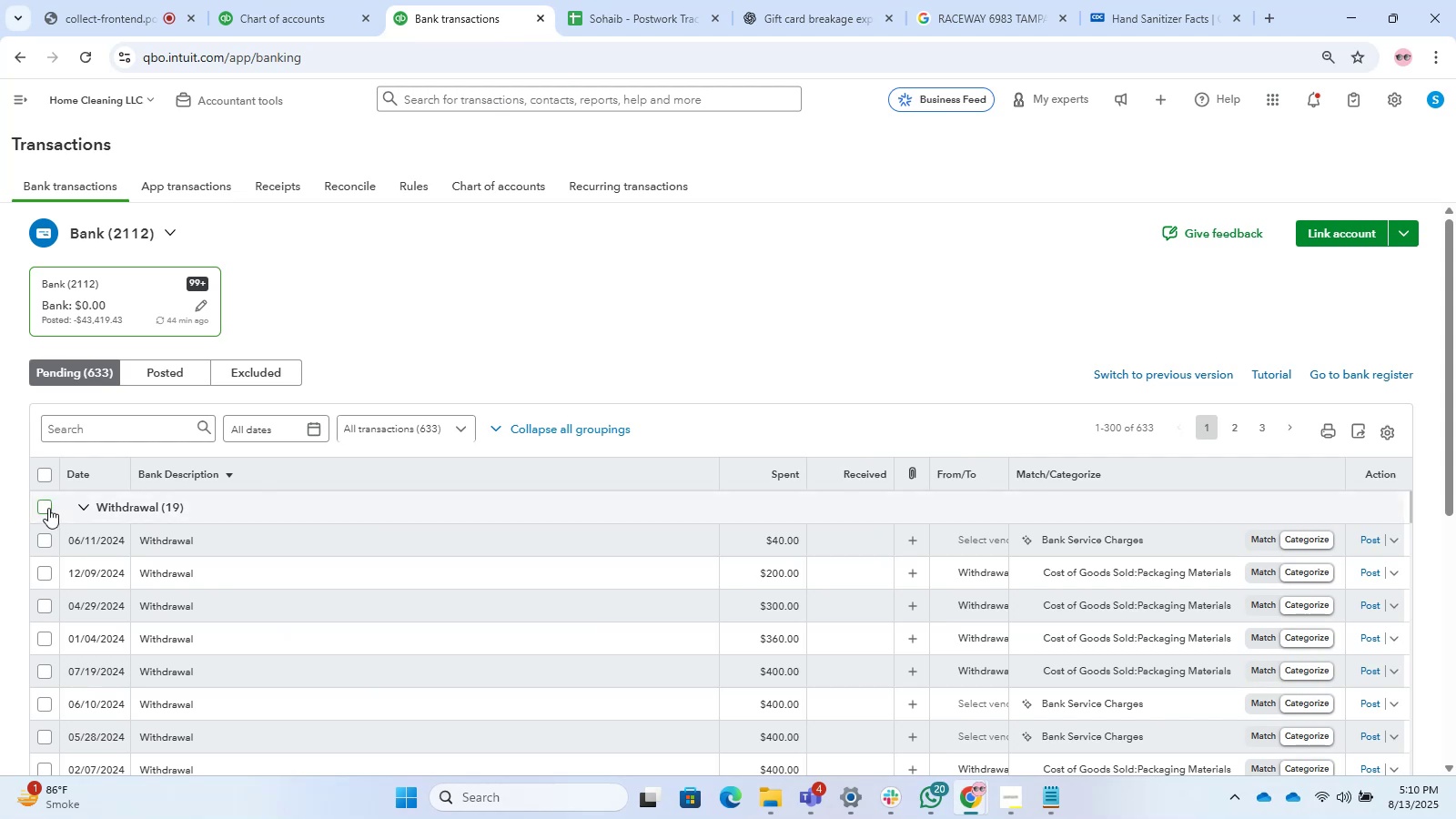 
left_click([44, 505])
 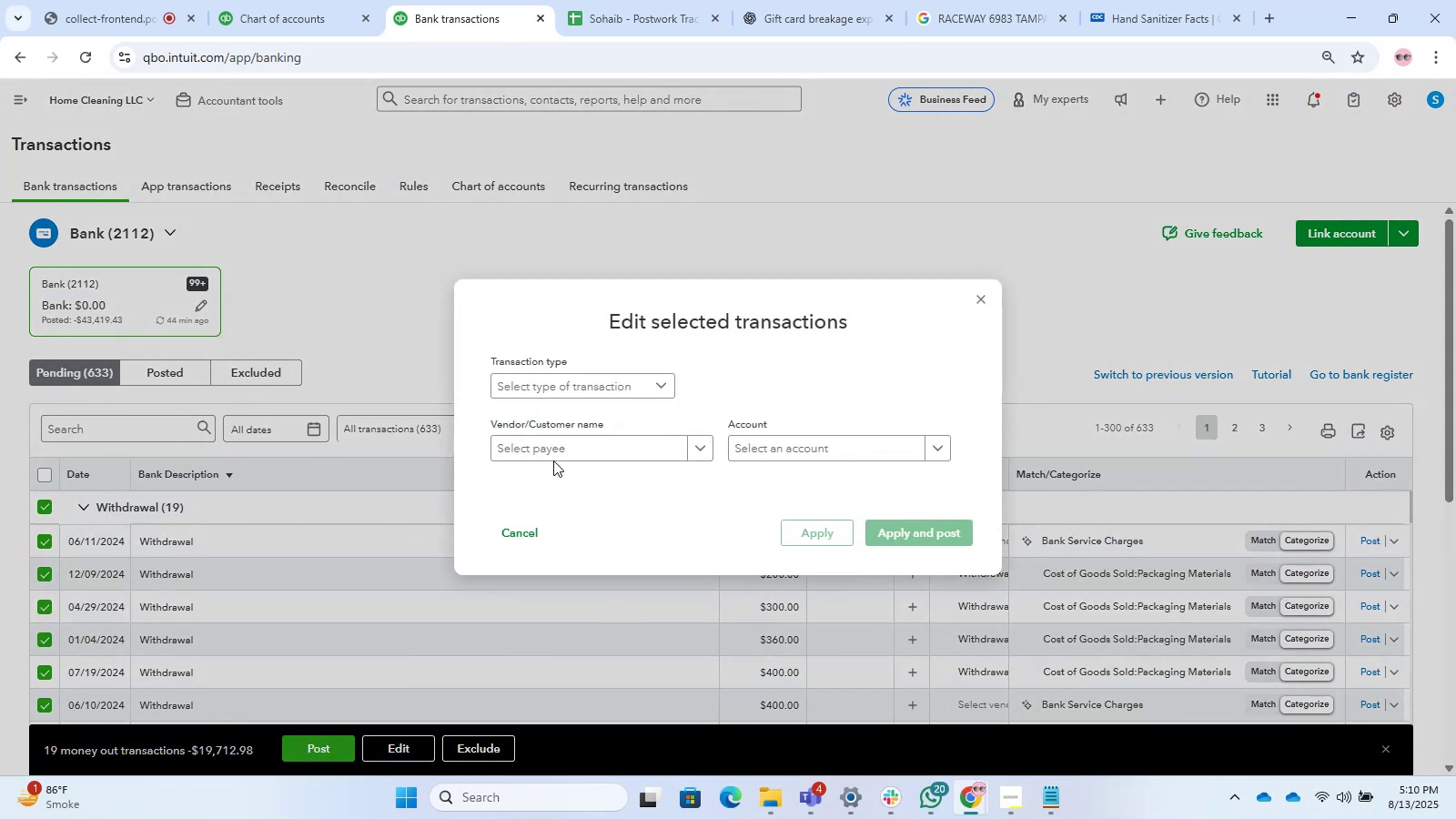 
left_click([613, 378])
 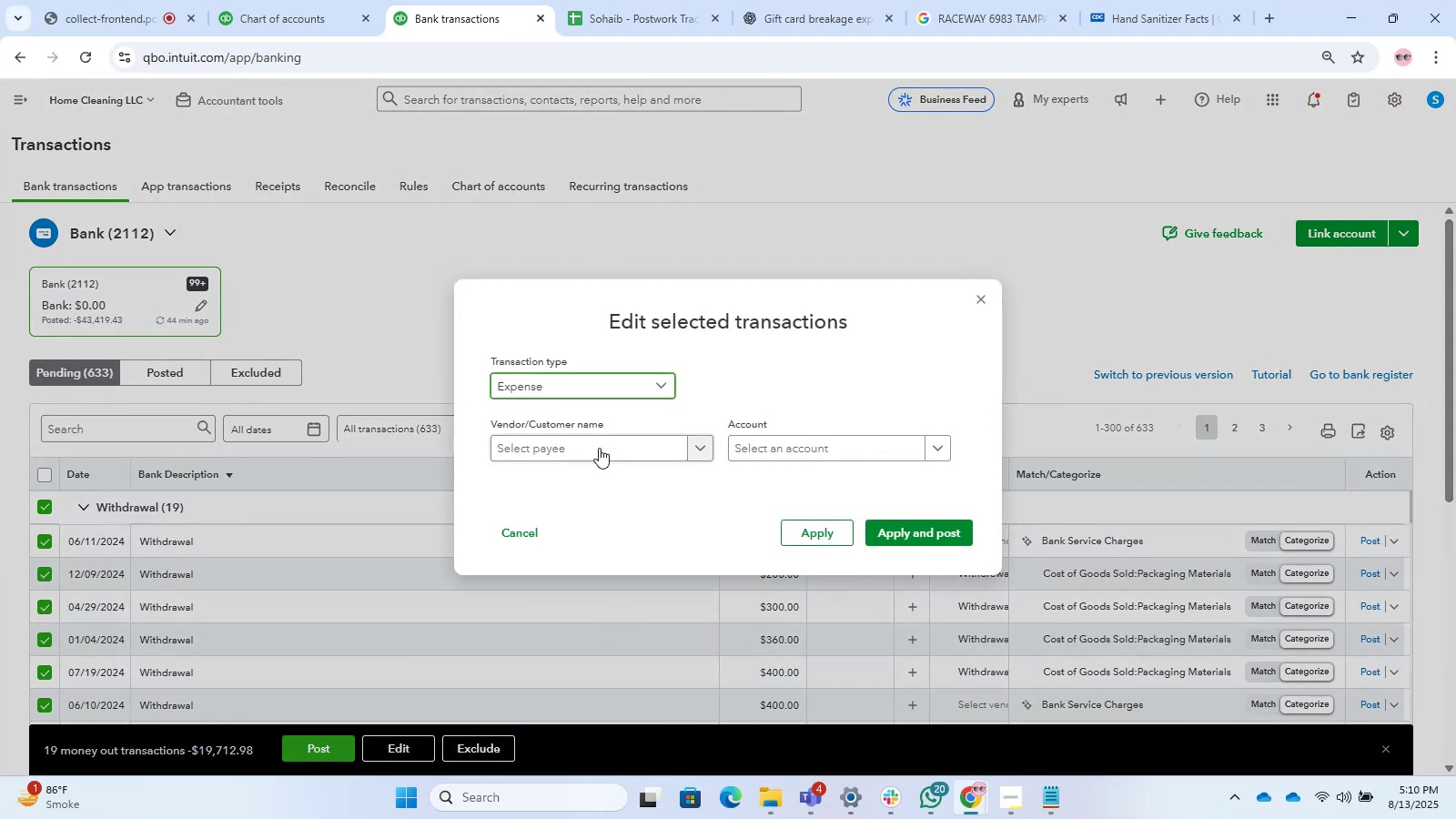 
double_click([595, 460])
 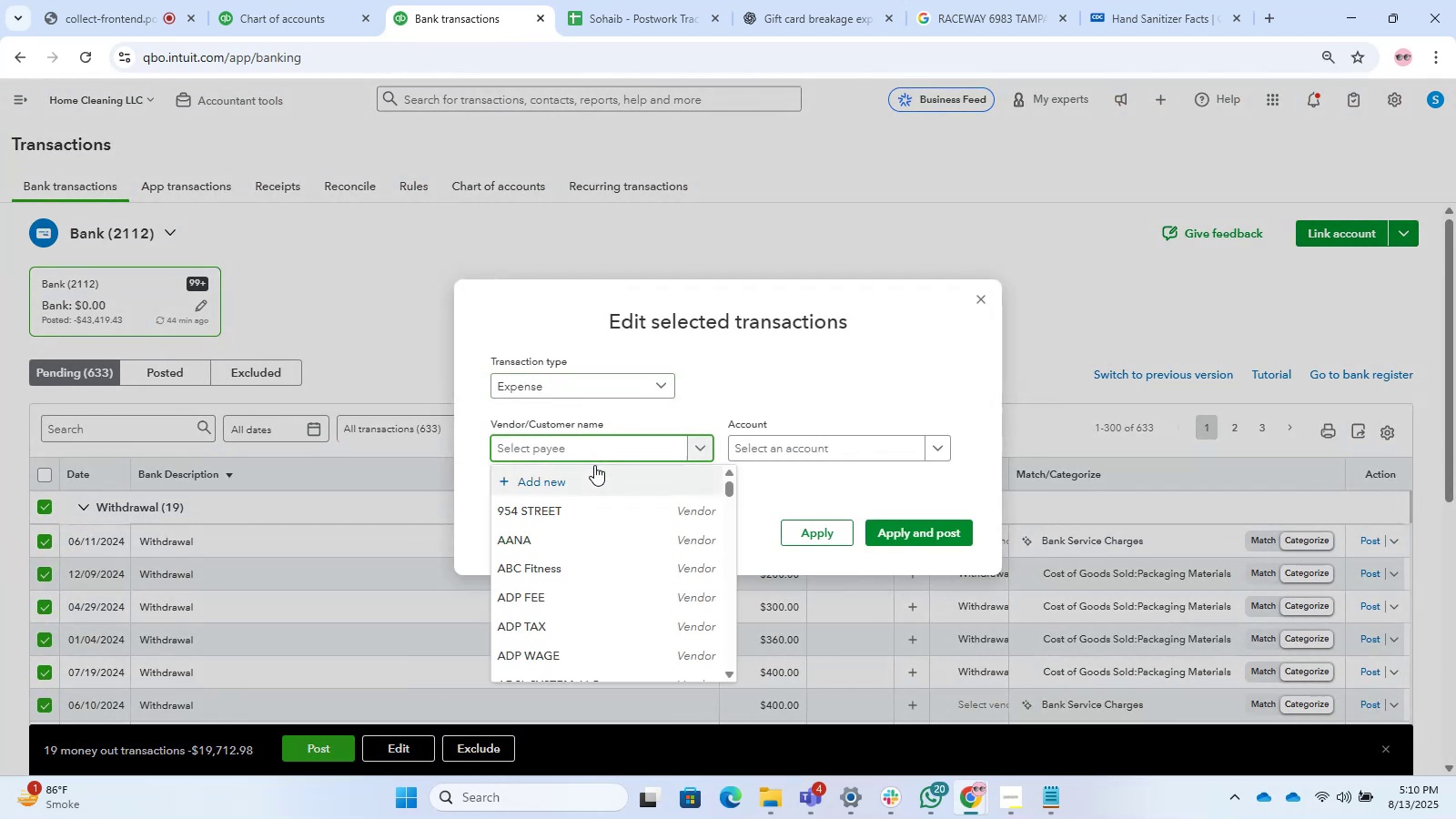 
type(Withdrawal)
 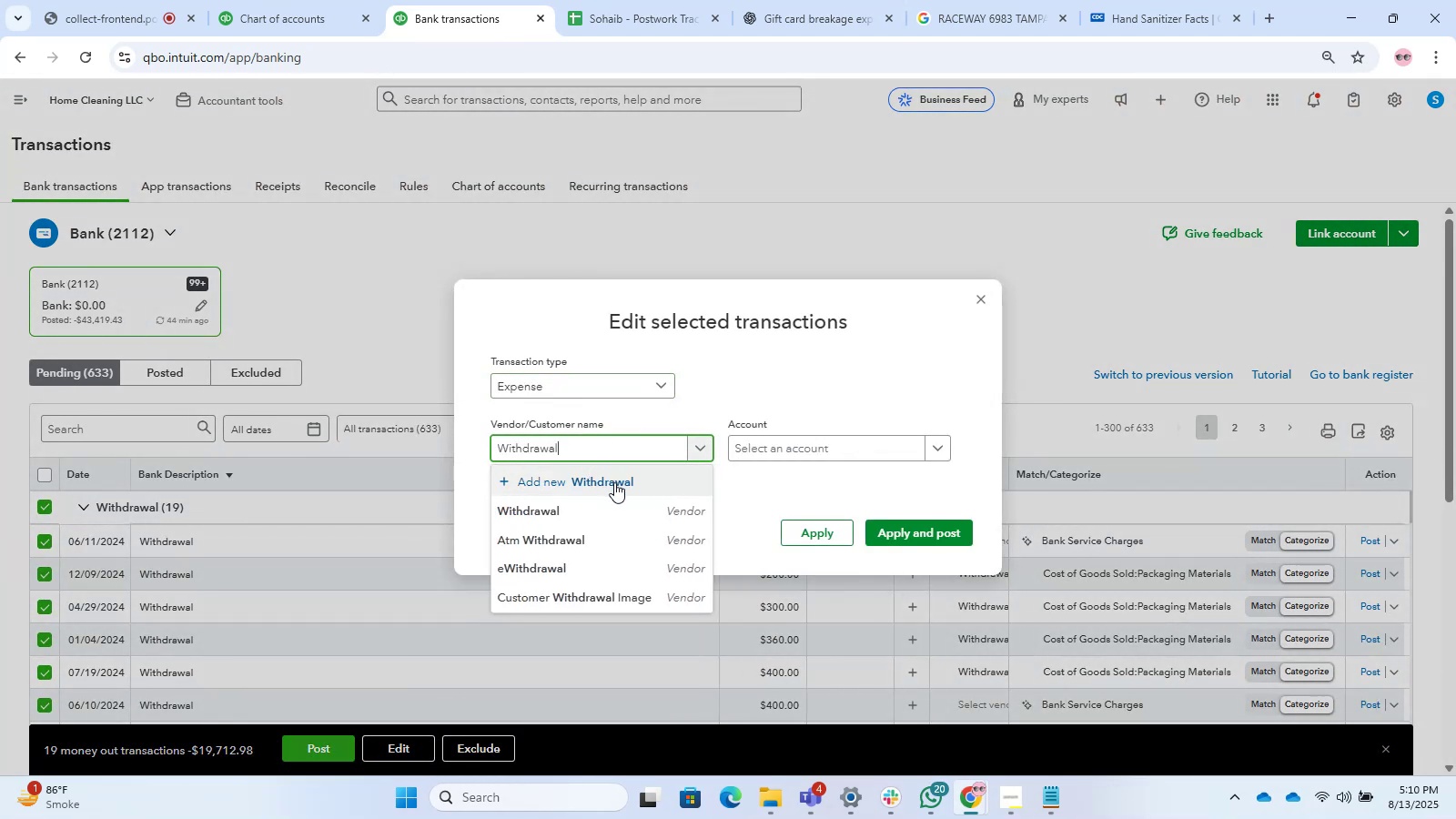 
left_click([585, 504])
 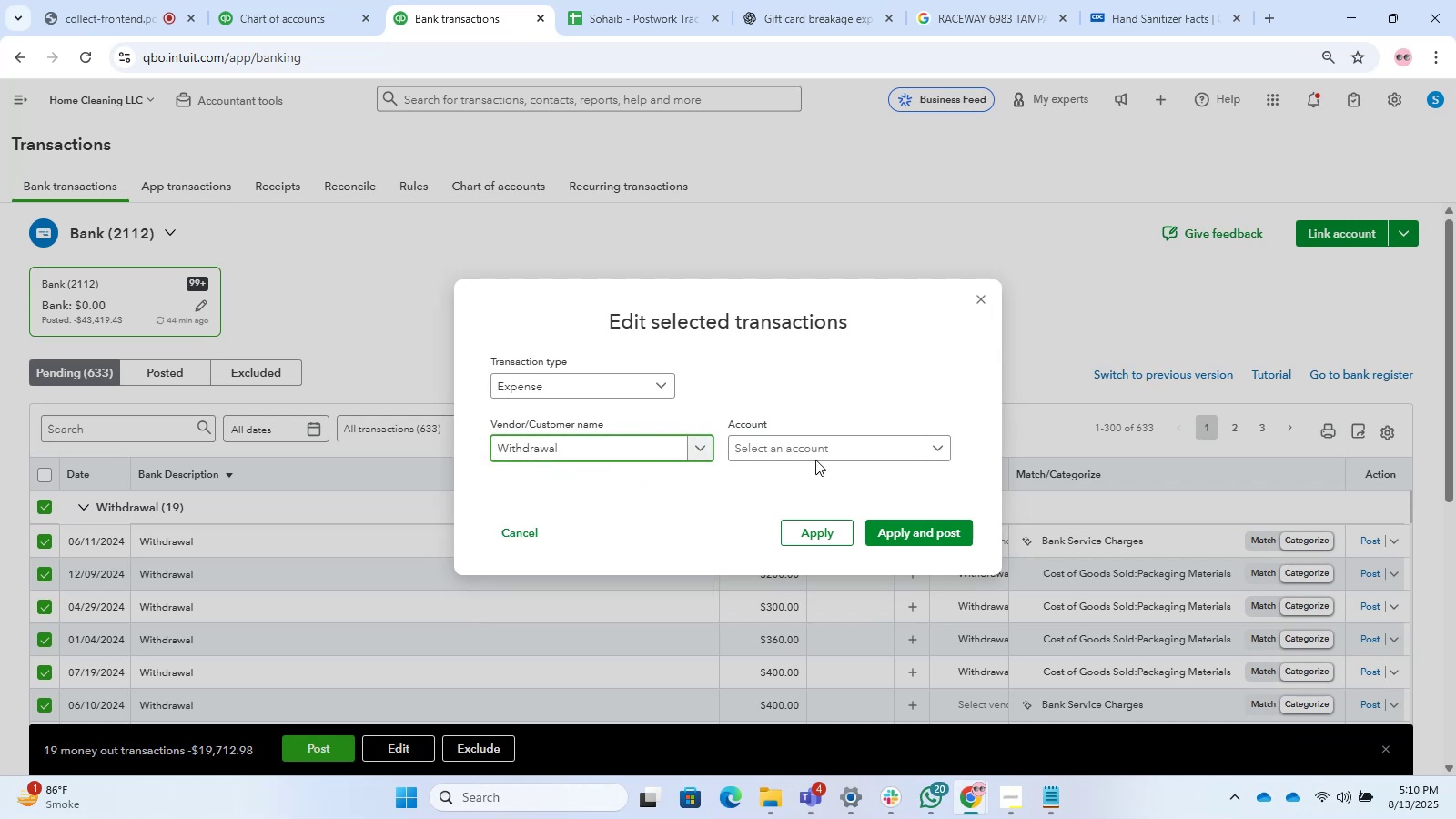 
left_click([853, 452])
 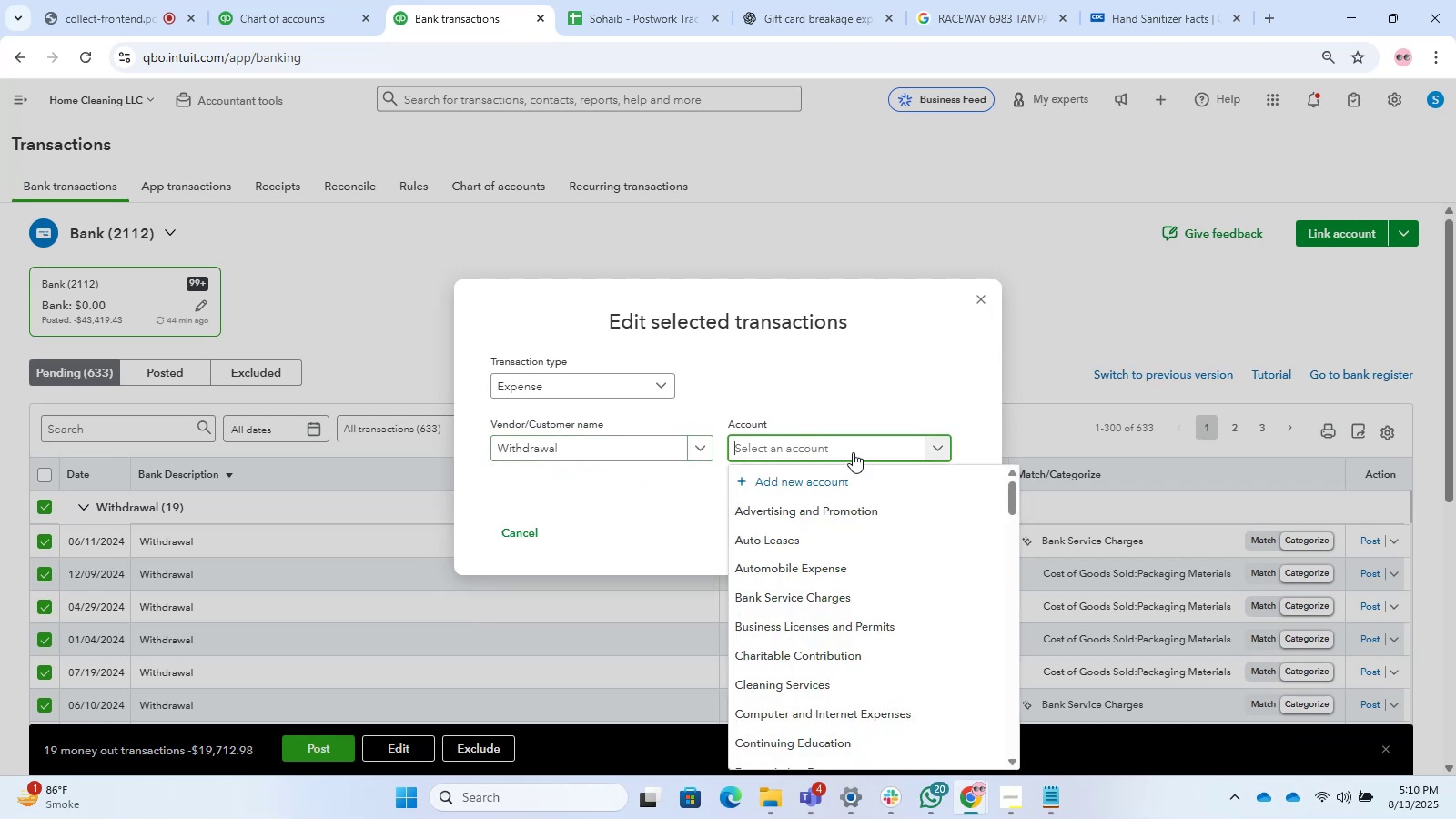 
type(share)
 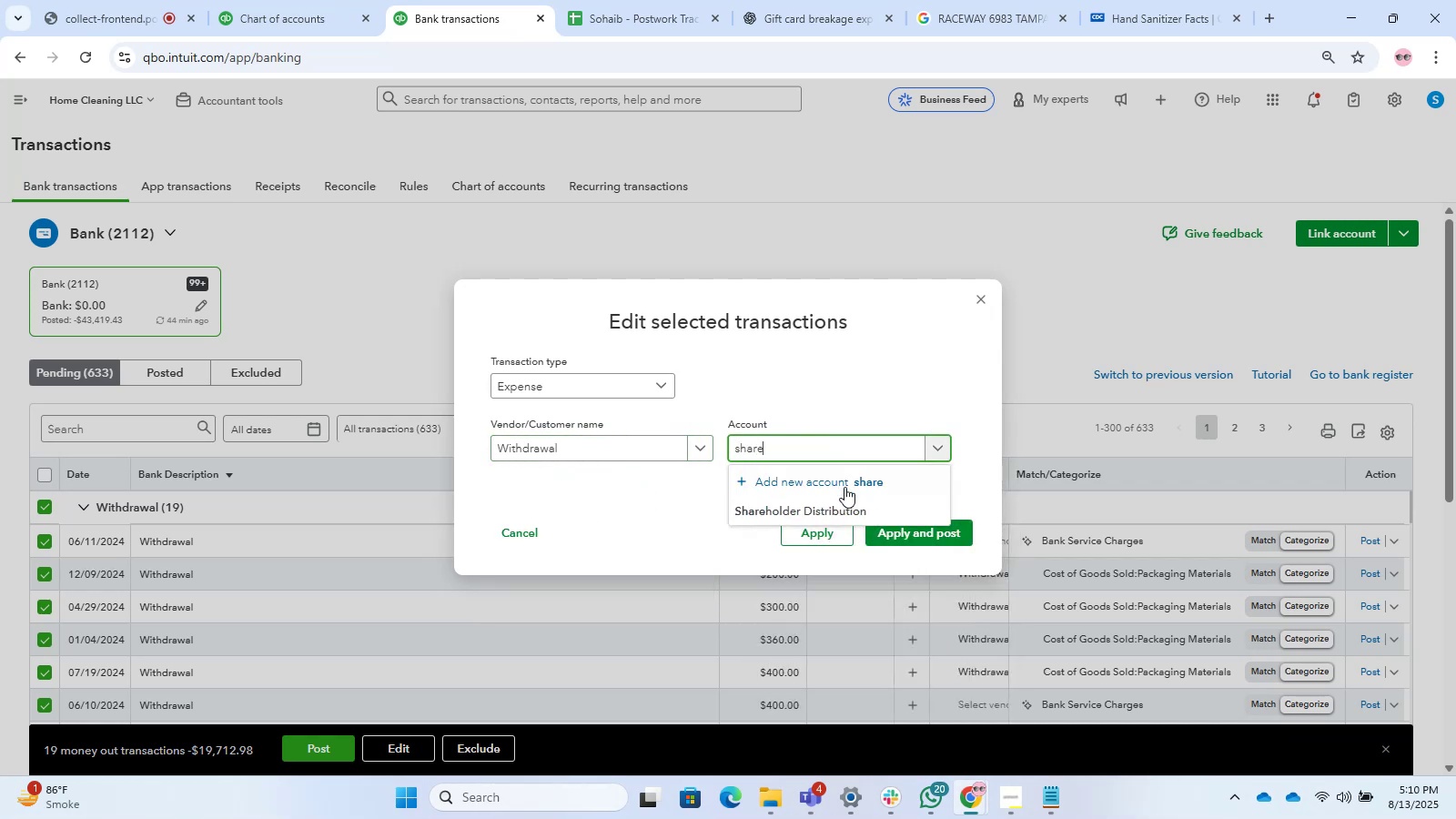 
left_click([823, 517])
 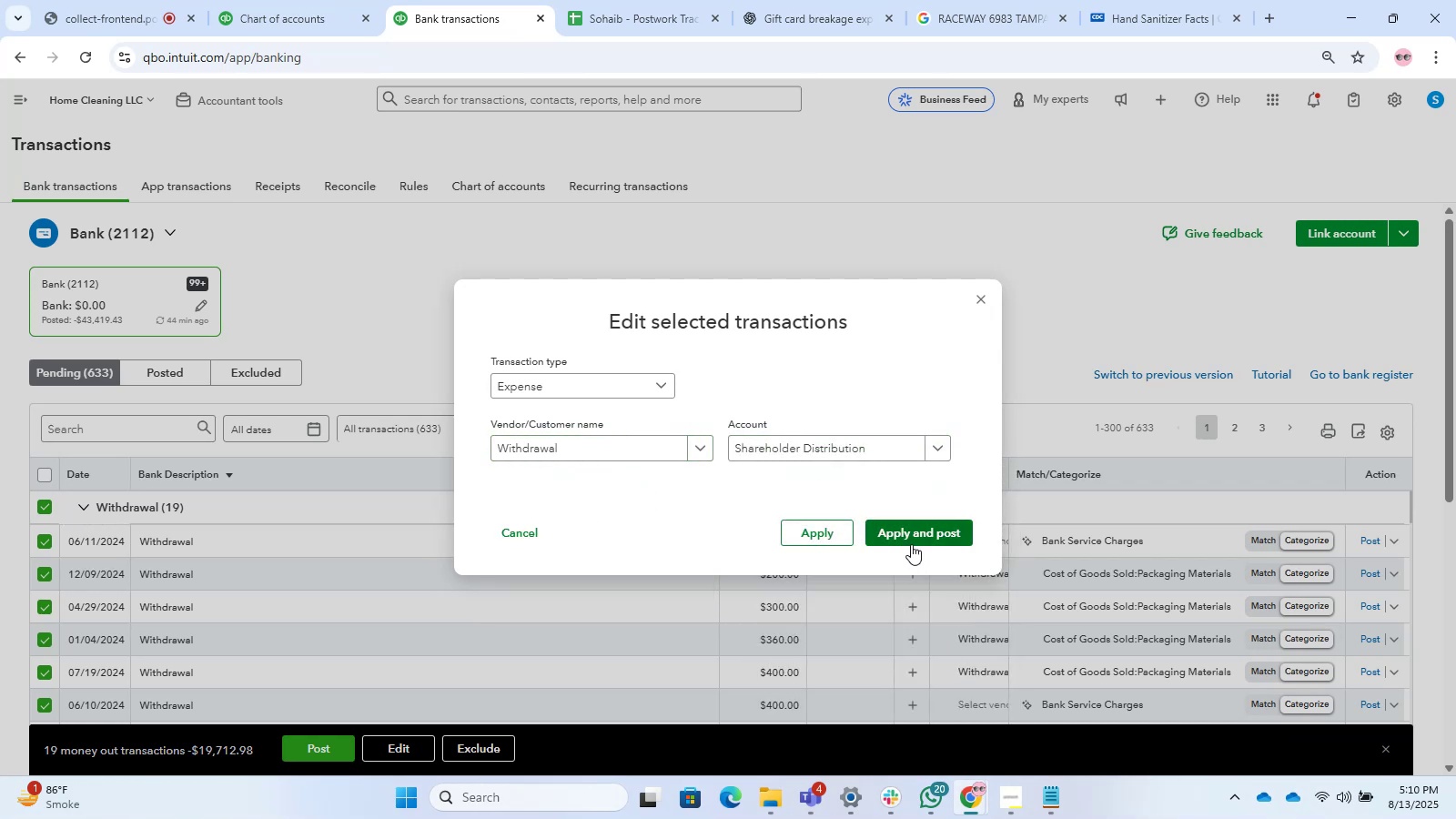 
left_click([910, 543])
 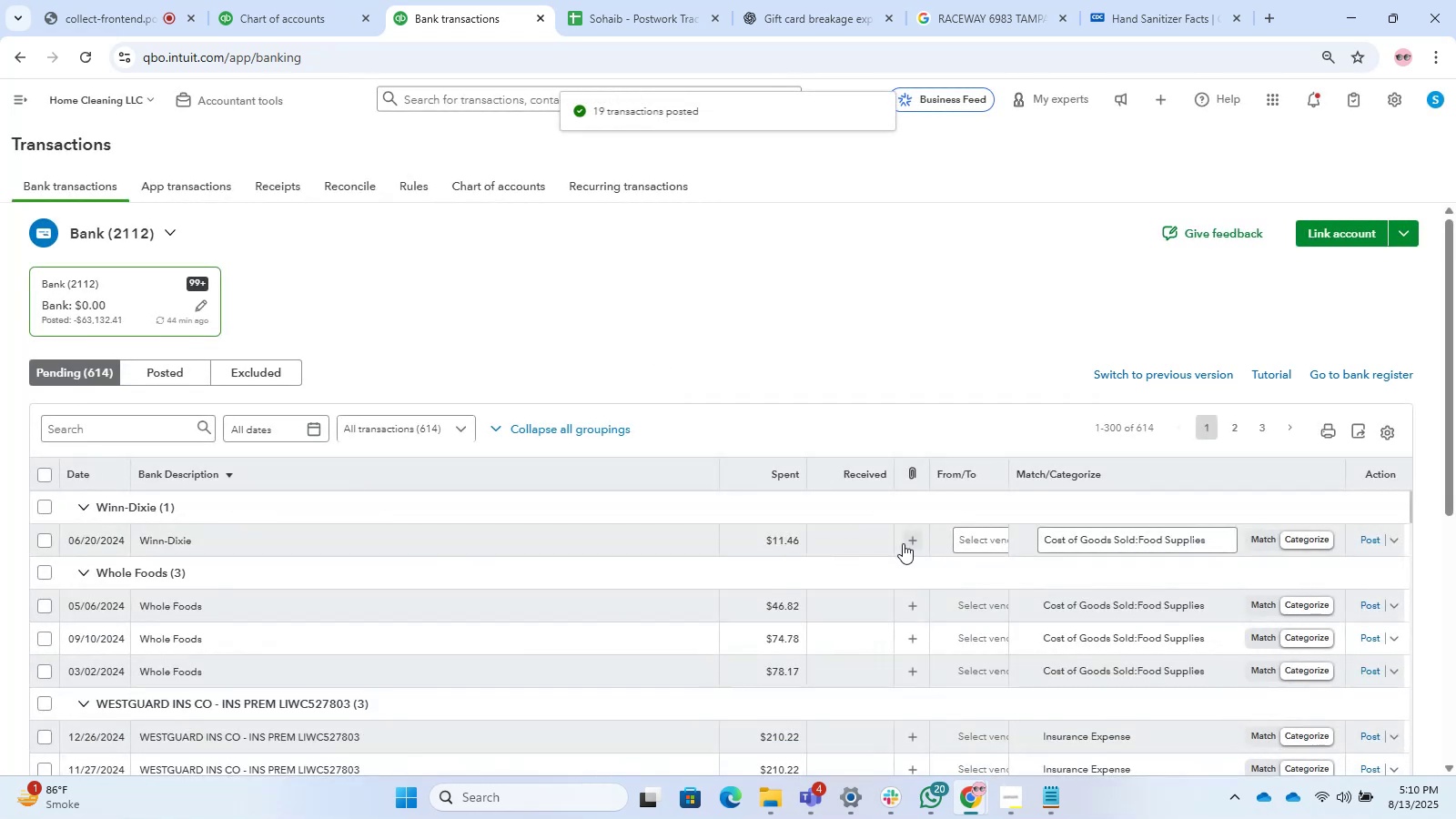 
wait(10.02)
 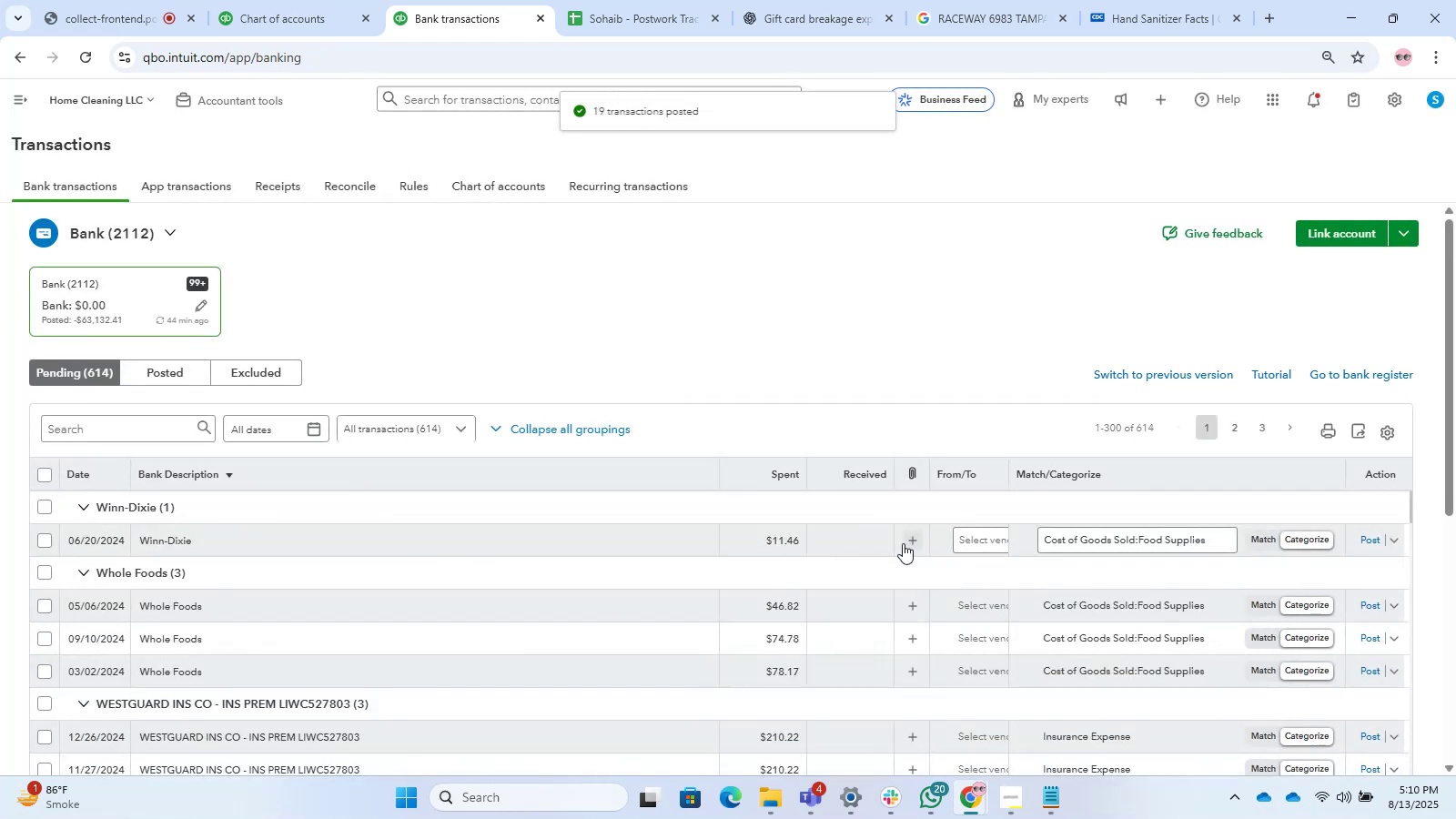 
scroll: coordinate [404, 693], scroll_direction: down, amount: 8.0
 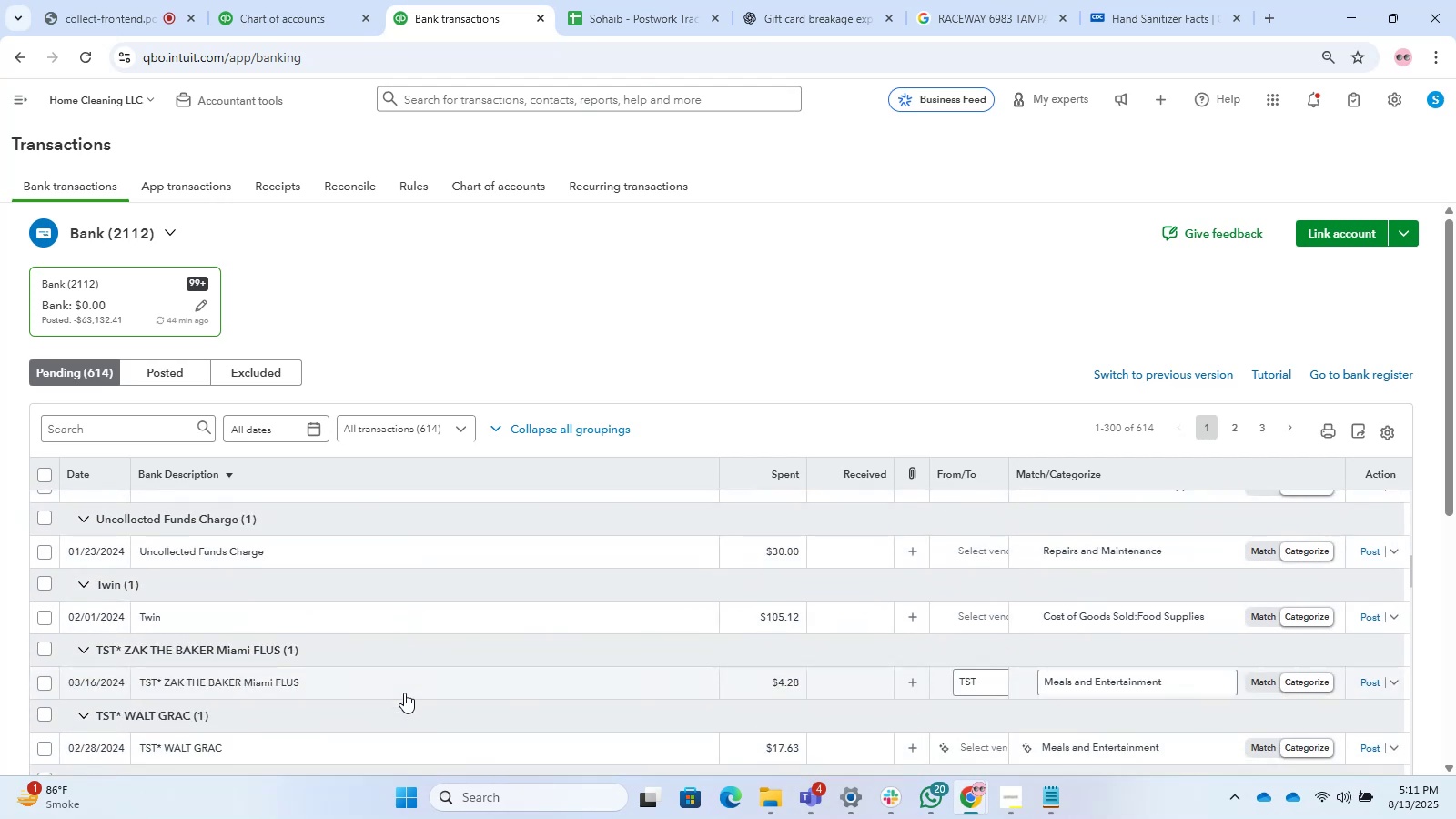 
scroll: coordinate [582, 662], scroll_direction: up, amount: 11.0
 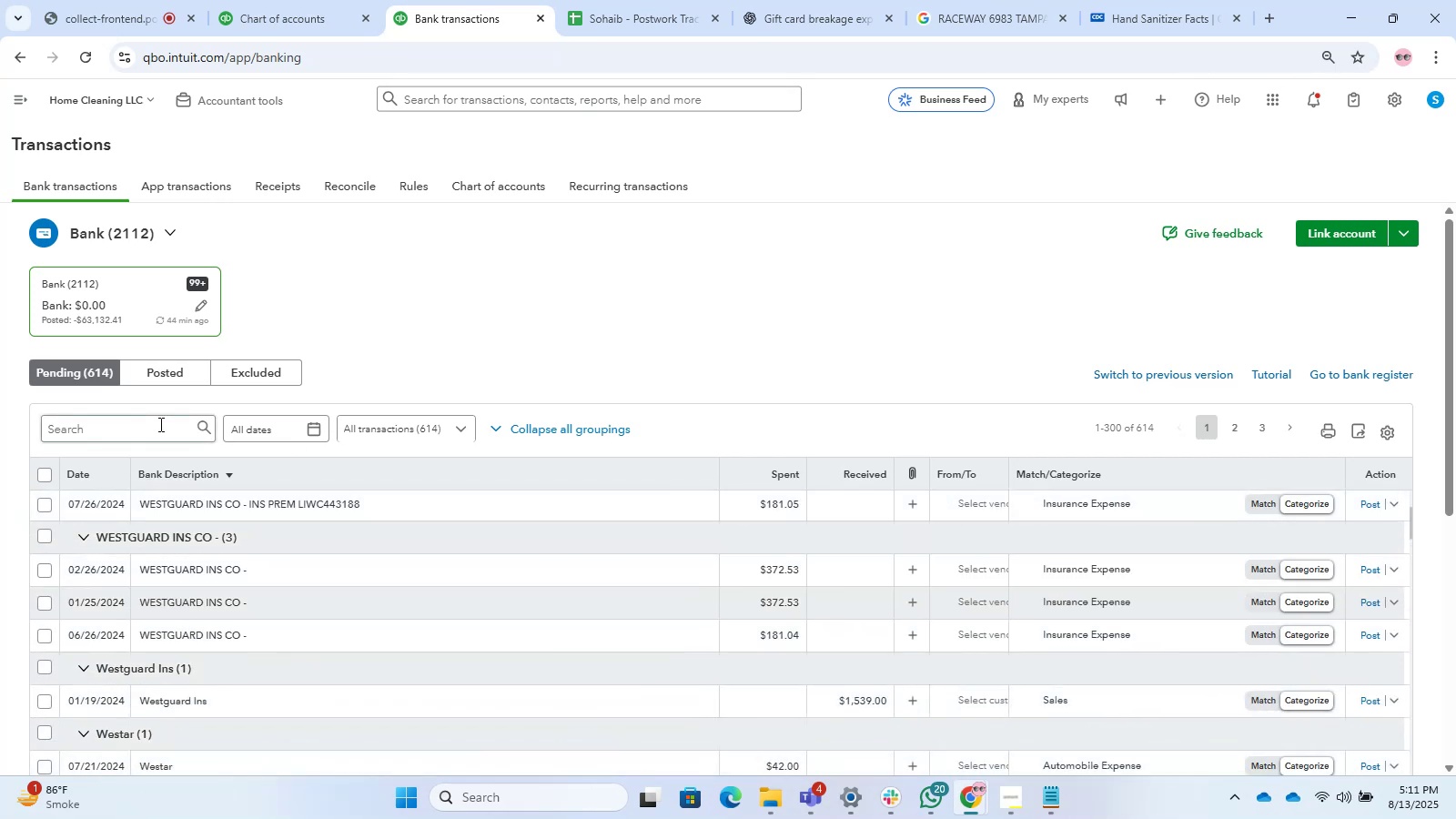 
left_click([159, 424])
 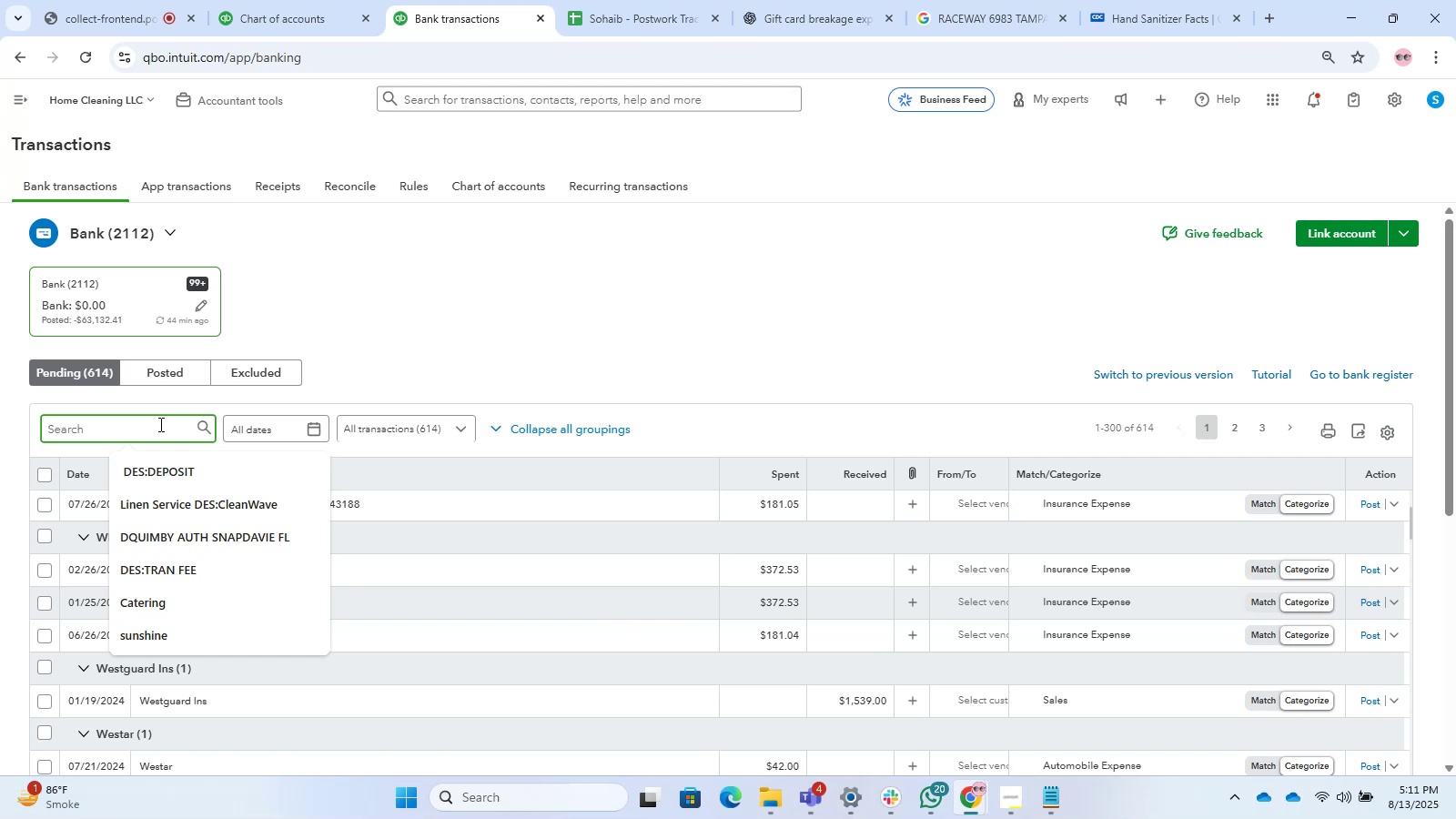 
type(tst)
 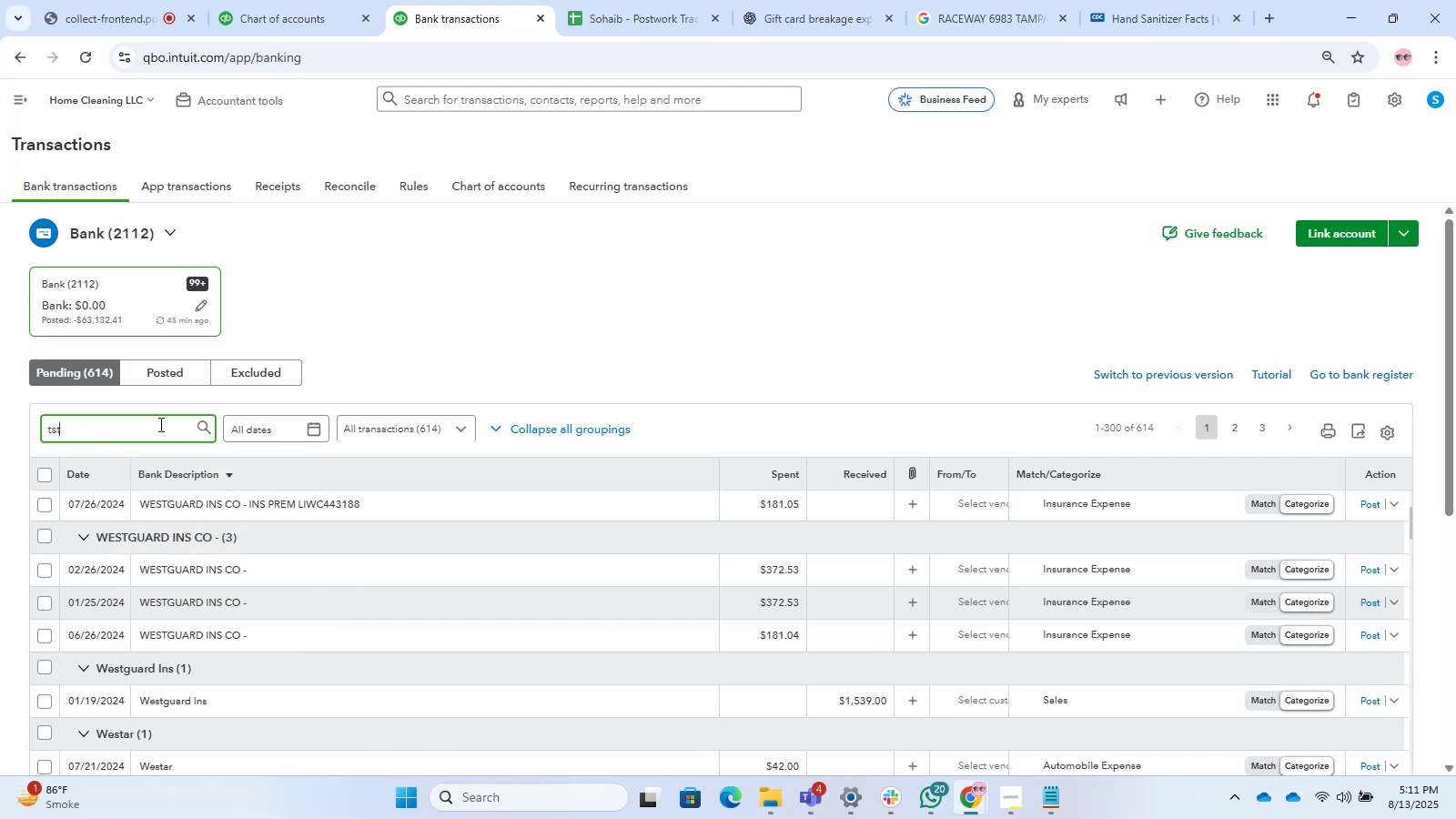 
key(Enter)
 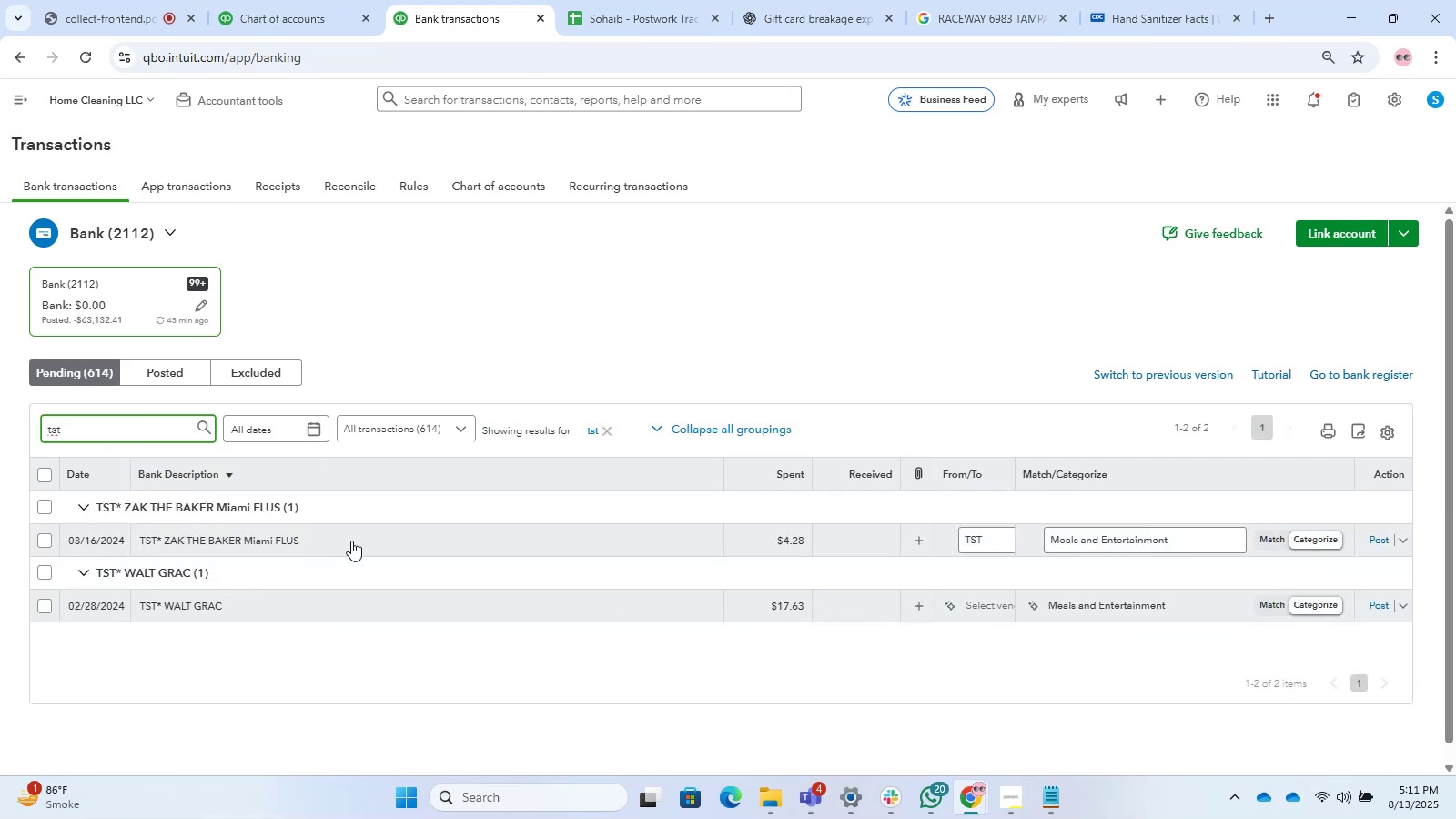 
left_click([340, 536])
 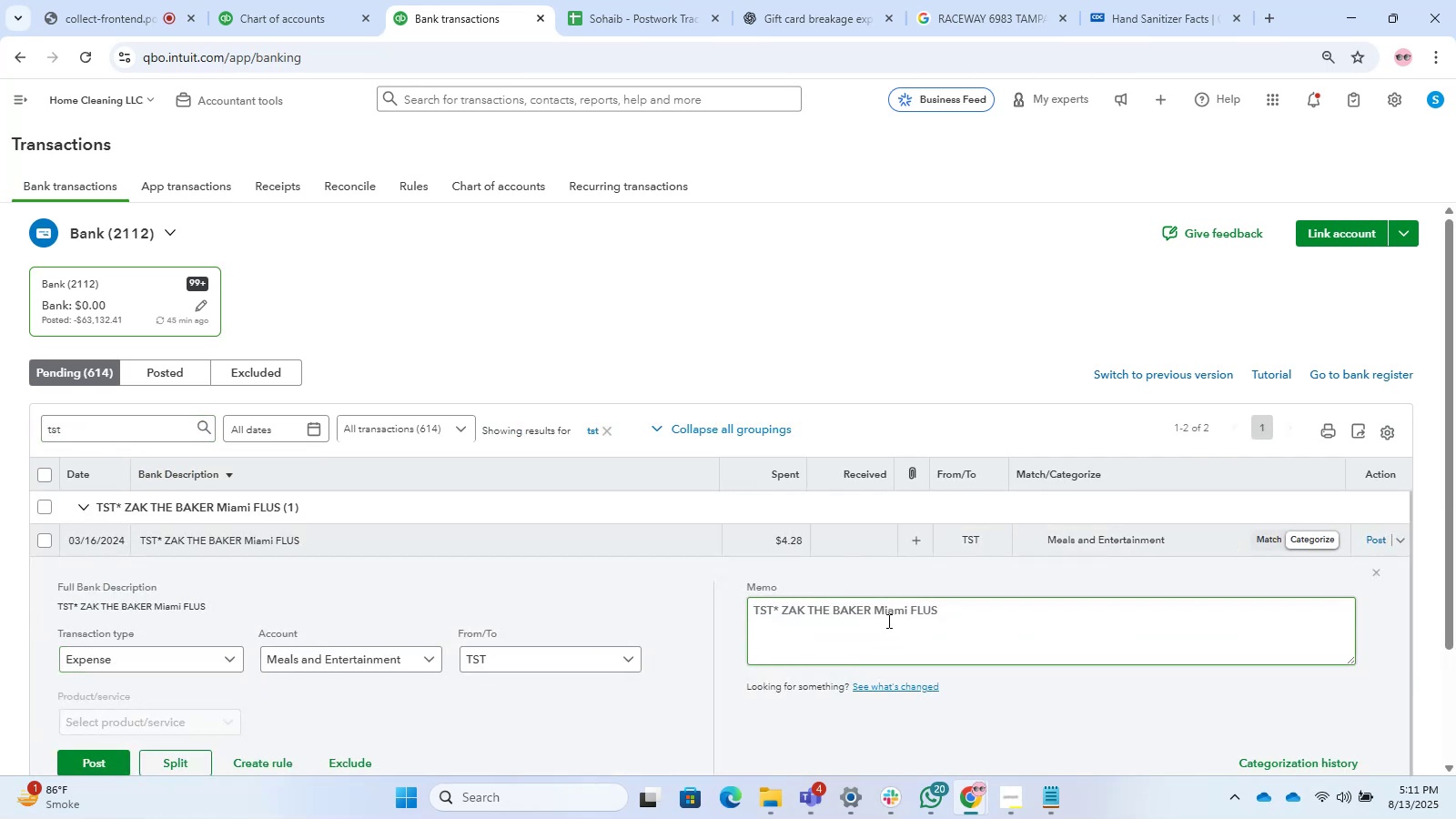 
left_click_drag(start_coordinate=[876, 612], to_coordinate=[782, 612])
 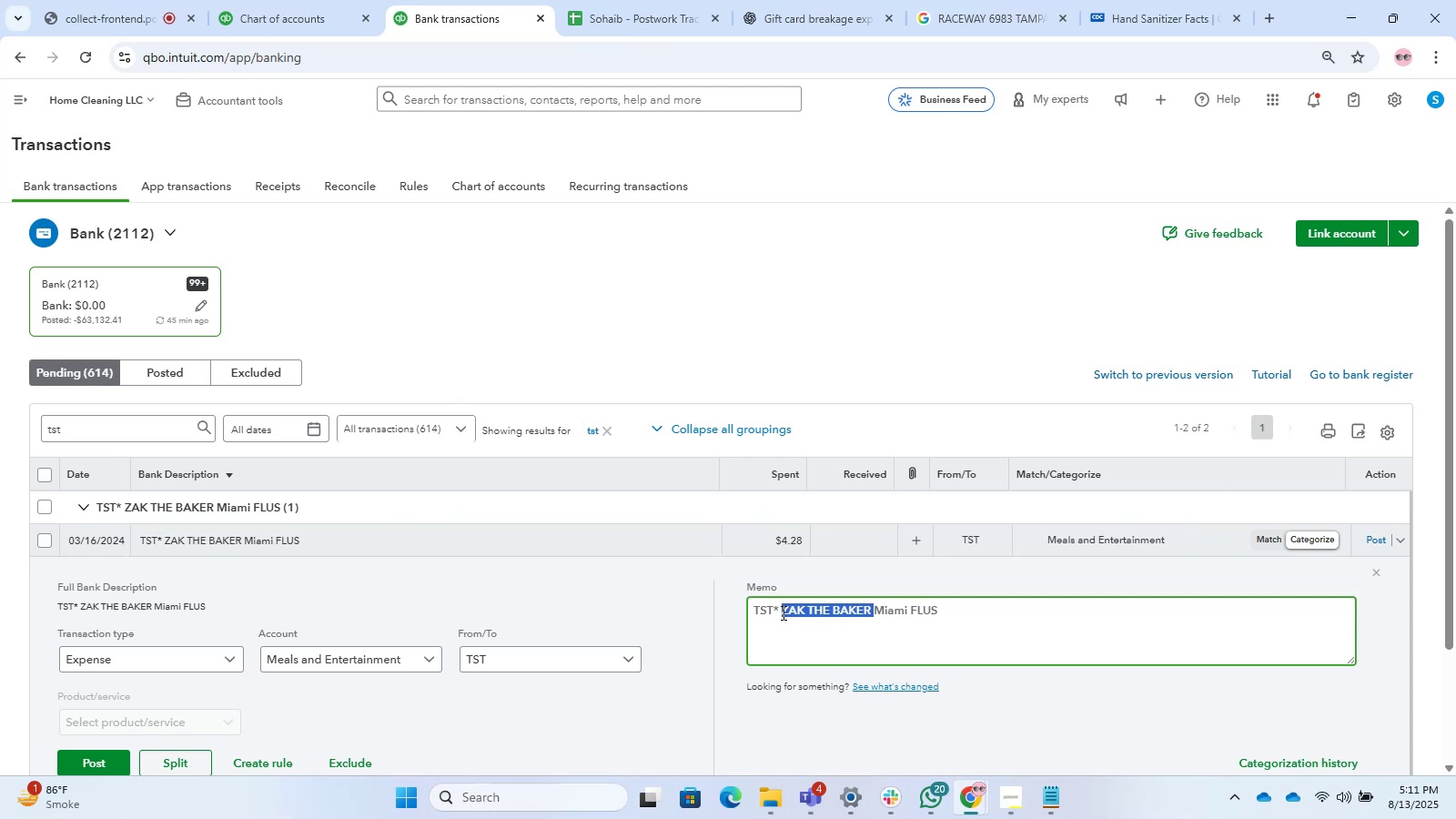 
key(Control+C)
 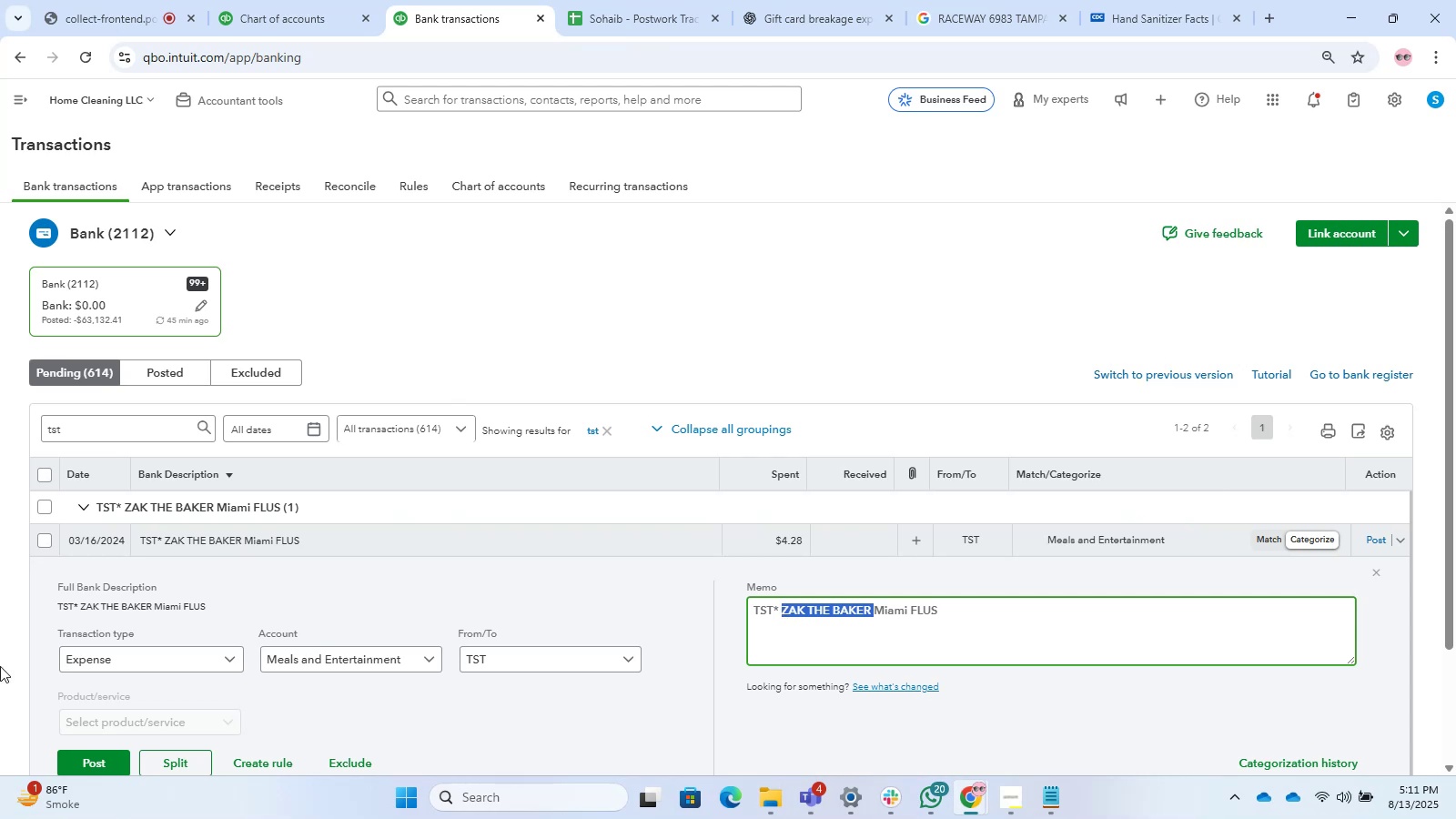 
key(Control+C)
 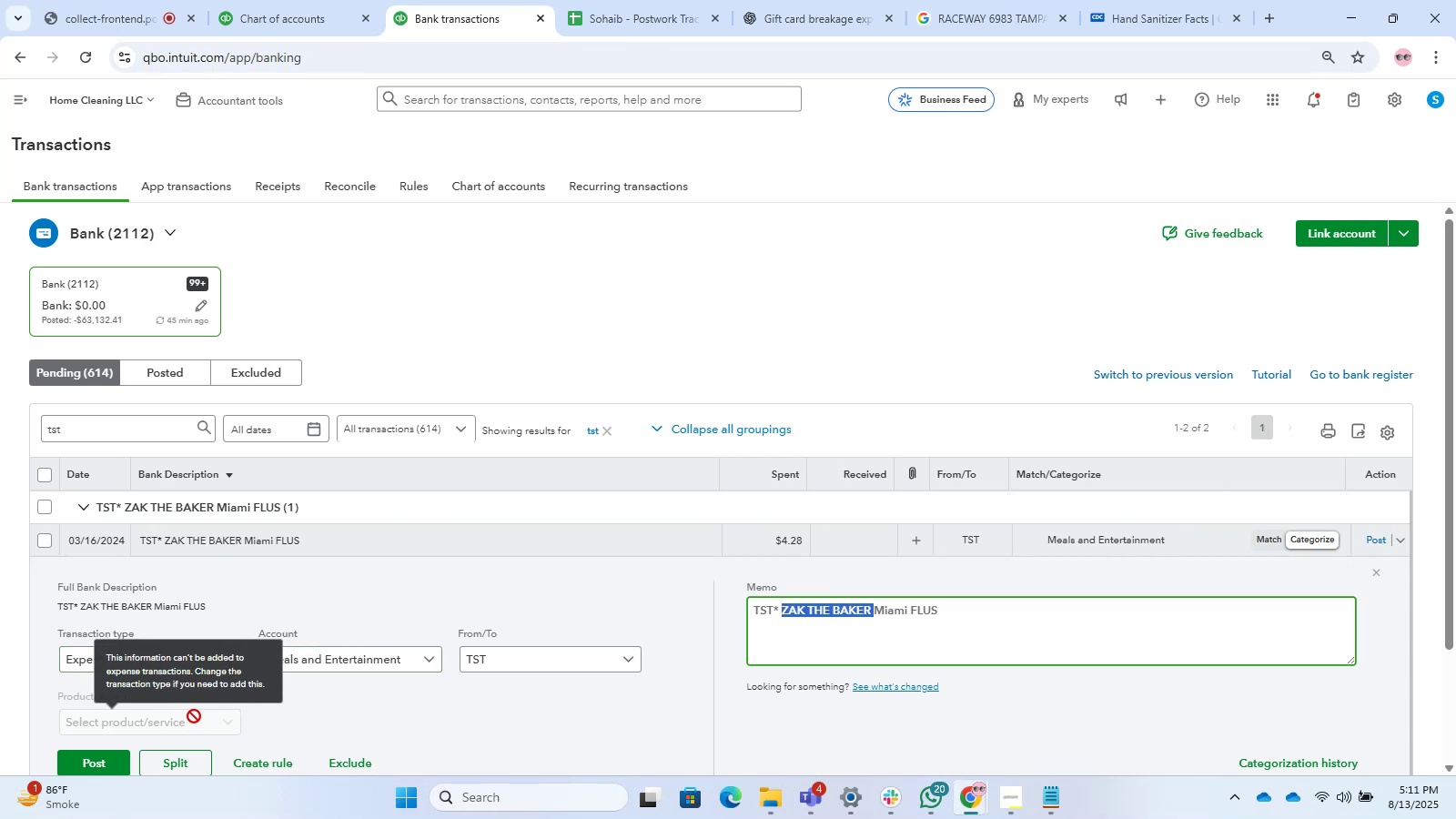 
left_click([462, 730])
 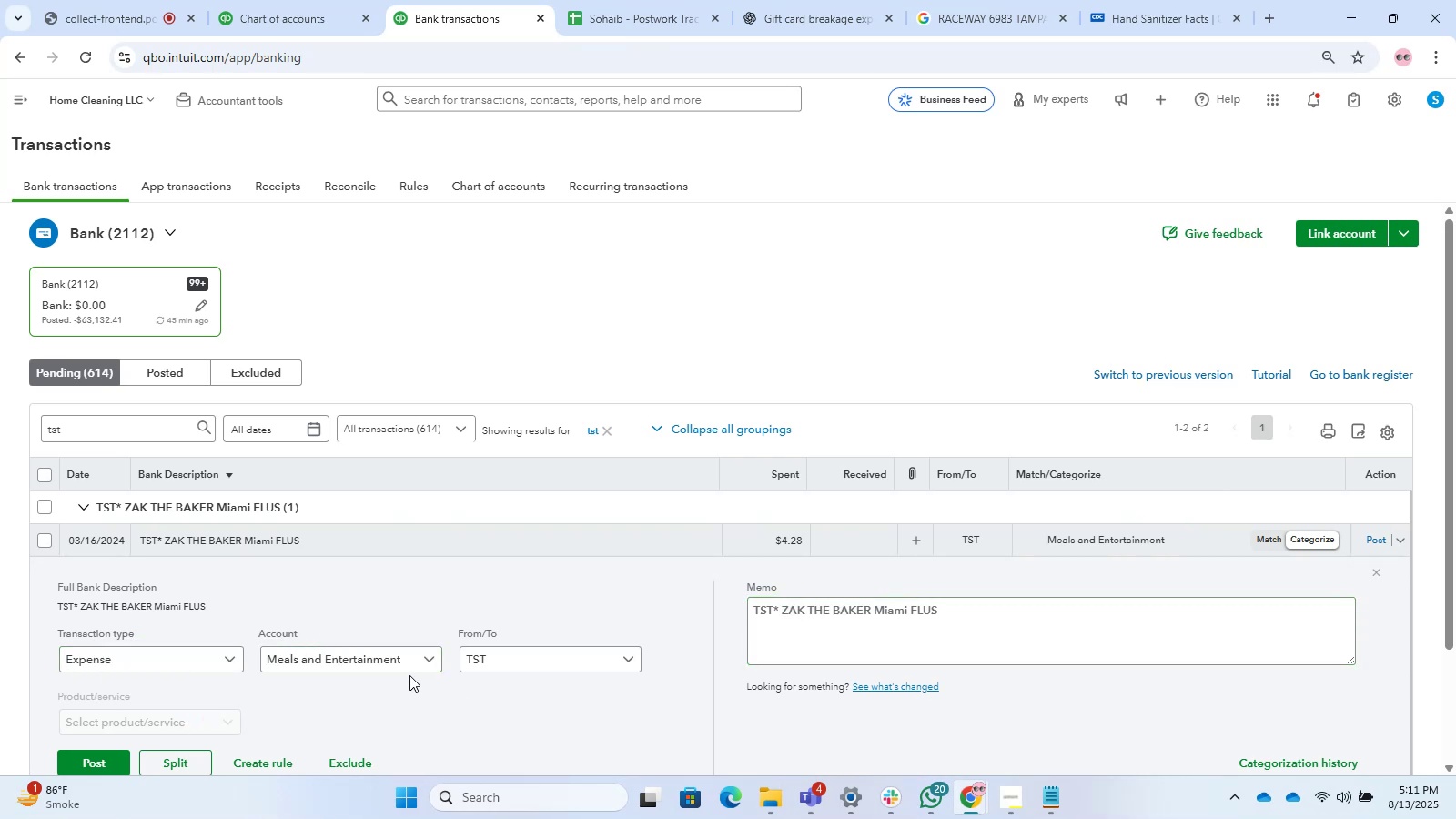 
scroll: coordinate [410, 675], scroll_direction: down, amount: 1.0
 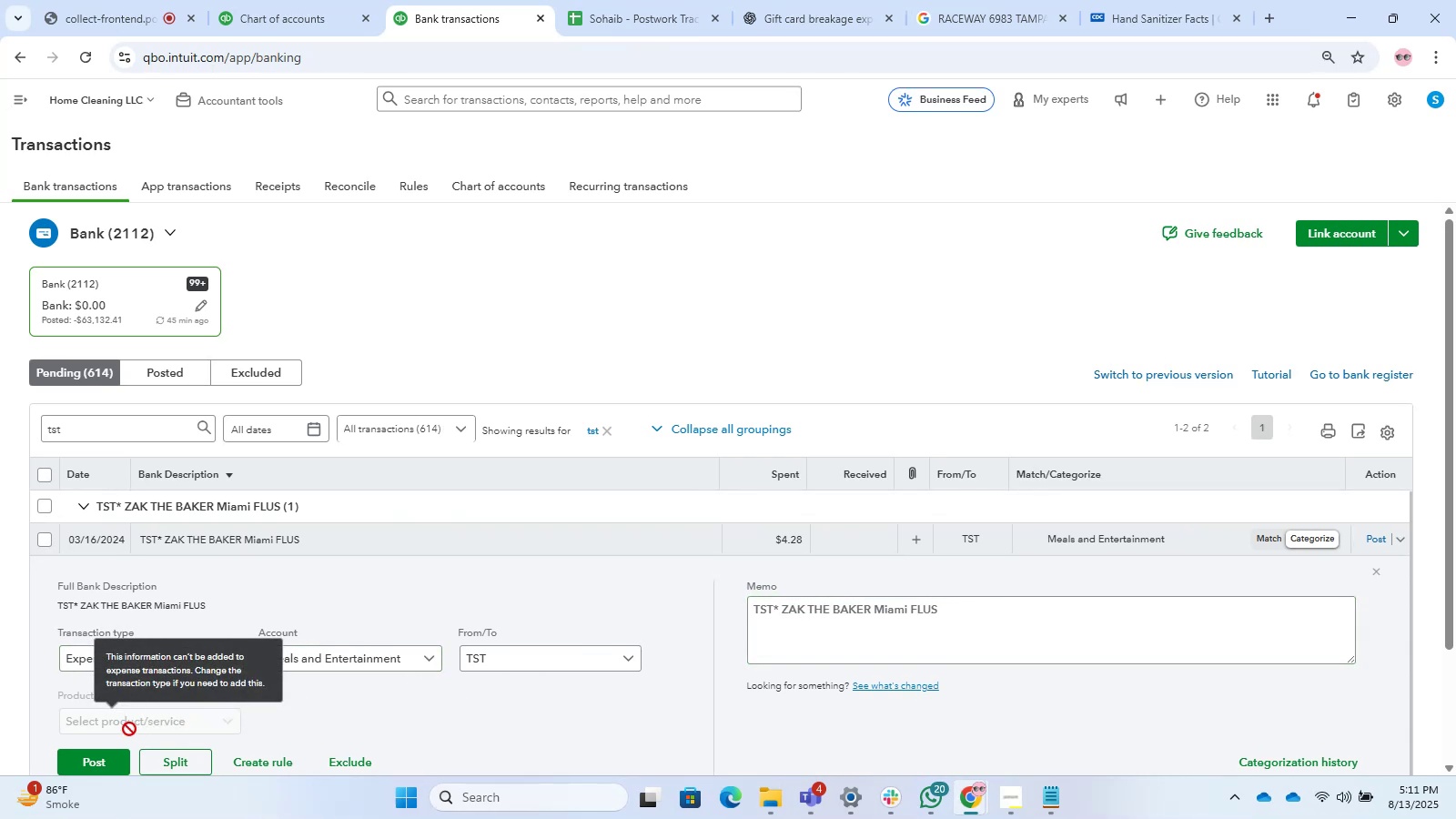 
left_click([129, 715])
 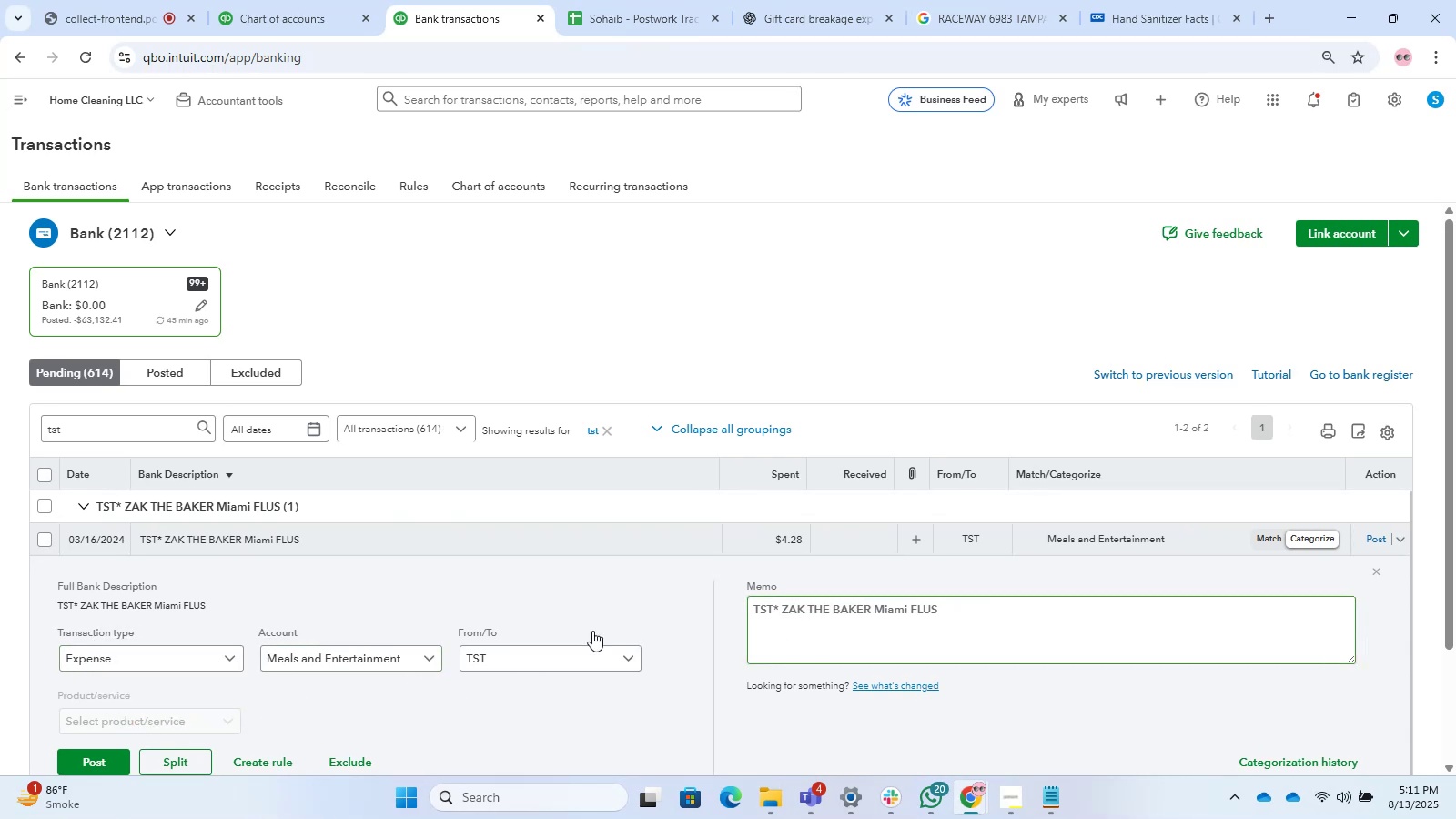 
scroll: coordinate [454, 613], scroll_direction: down, amount: 2.0
 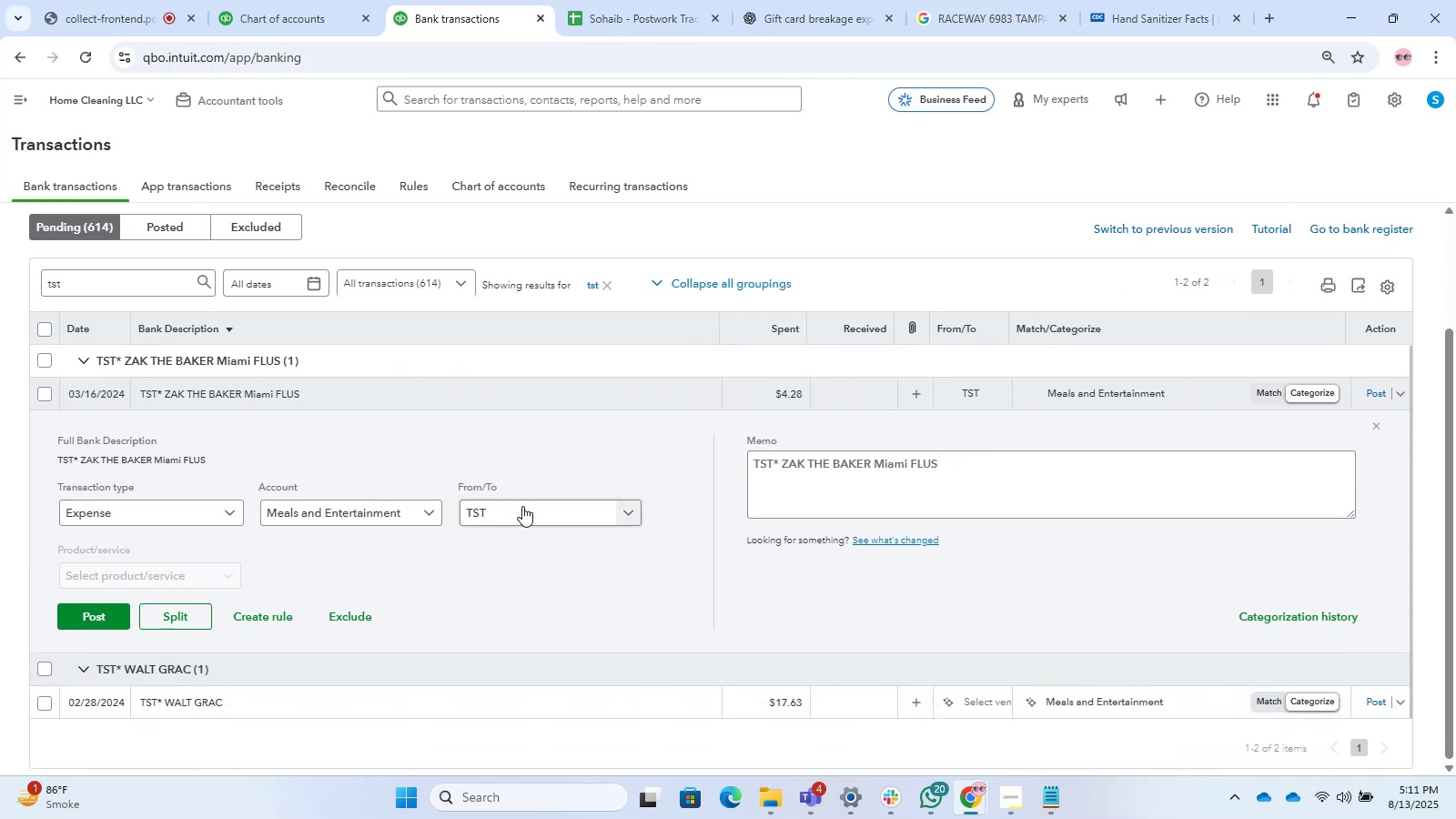 
left_click([522, 506])
 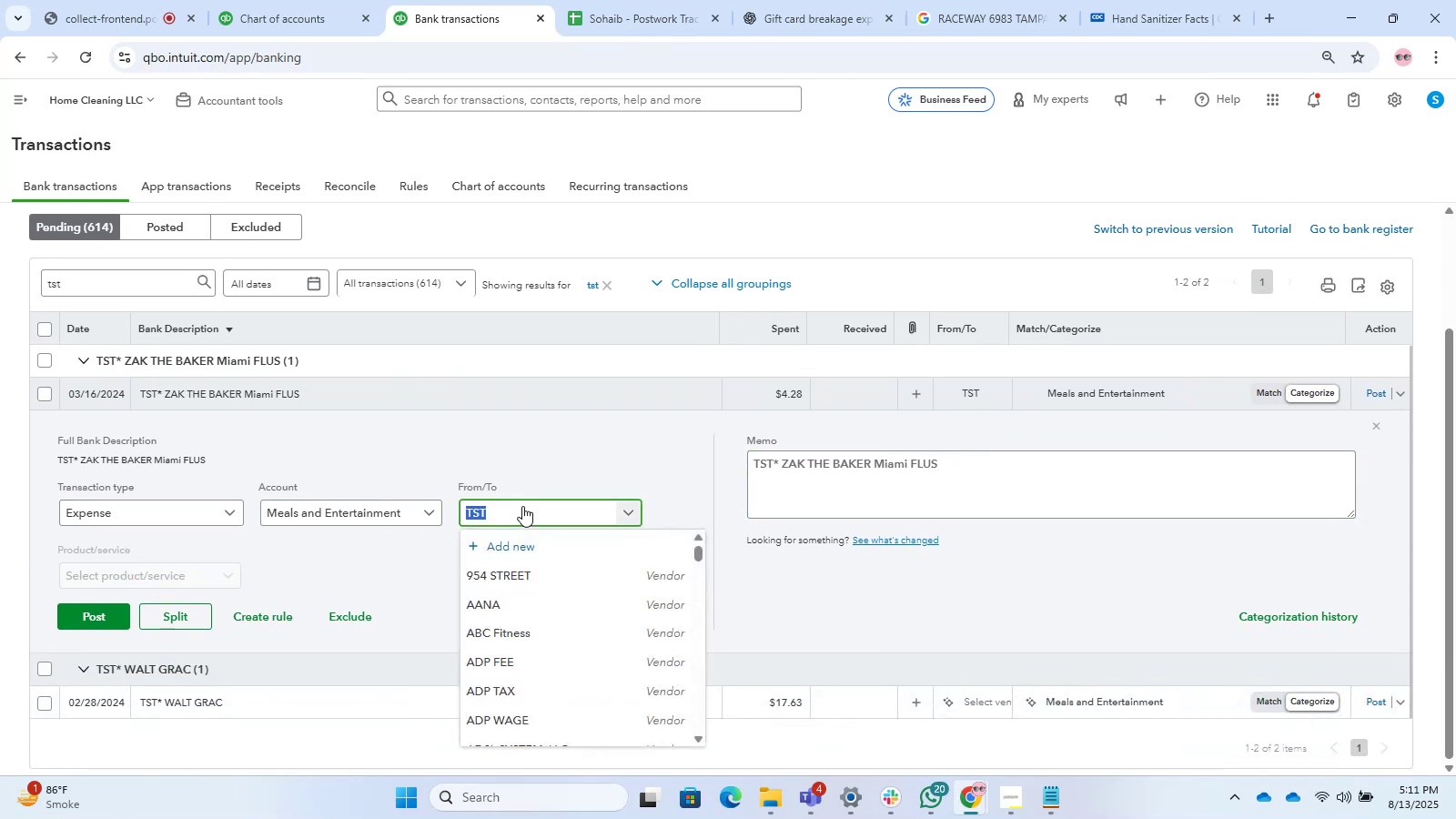 
key(Control+V)
 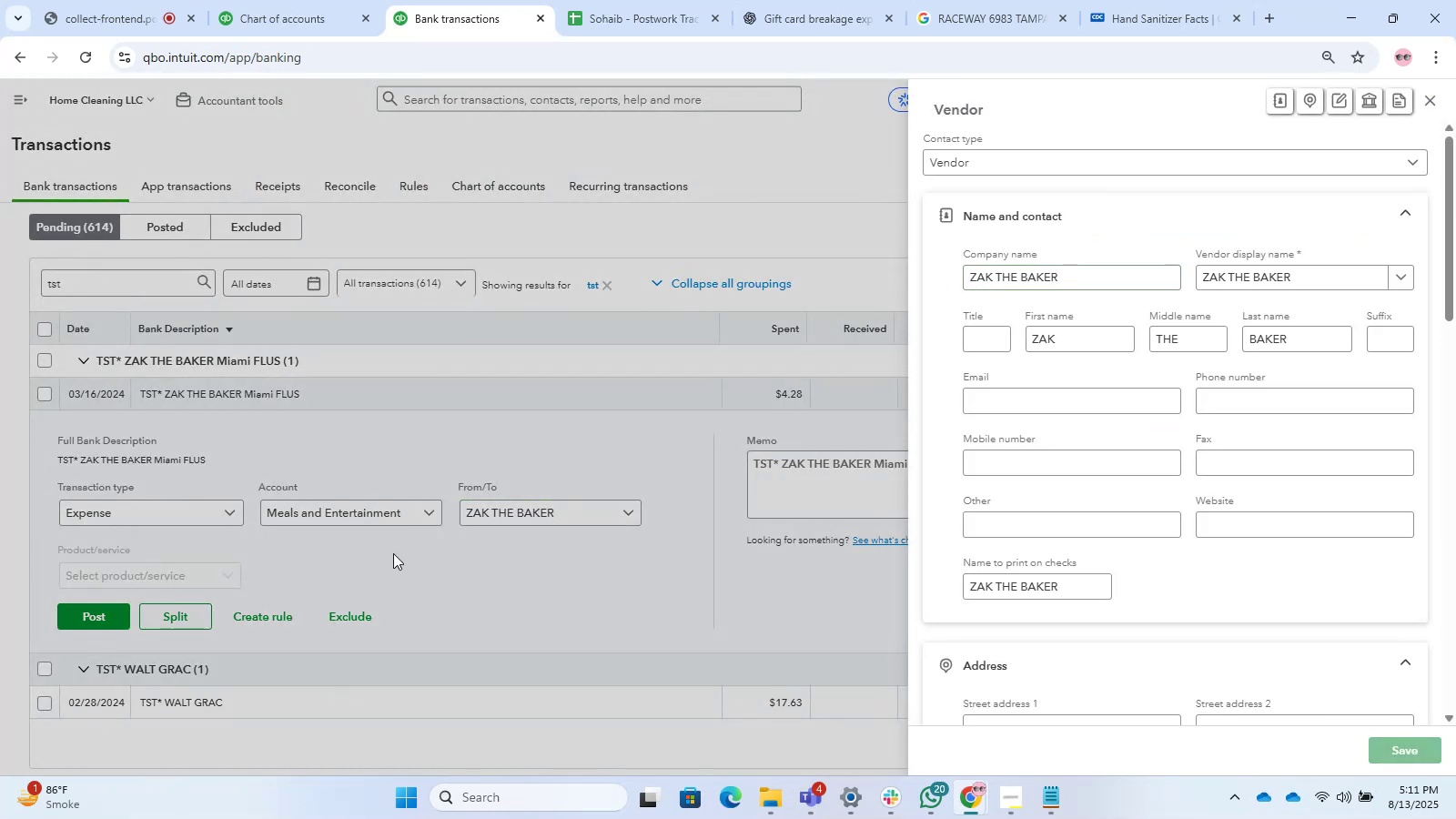 
left_click([86, 608])
 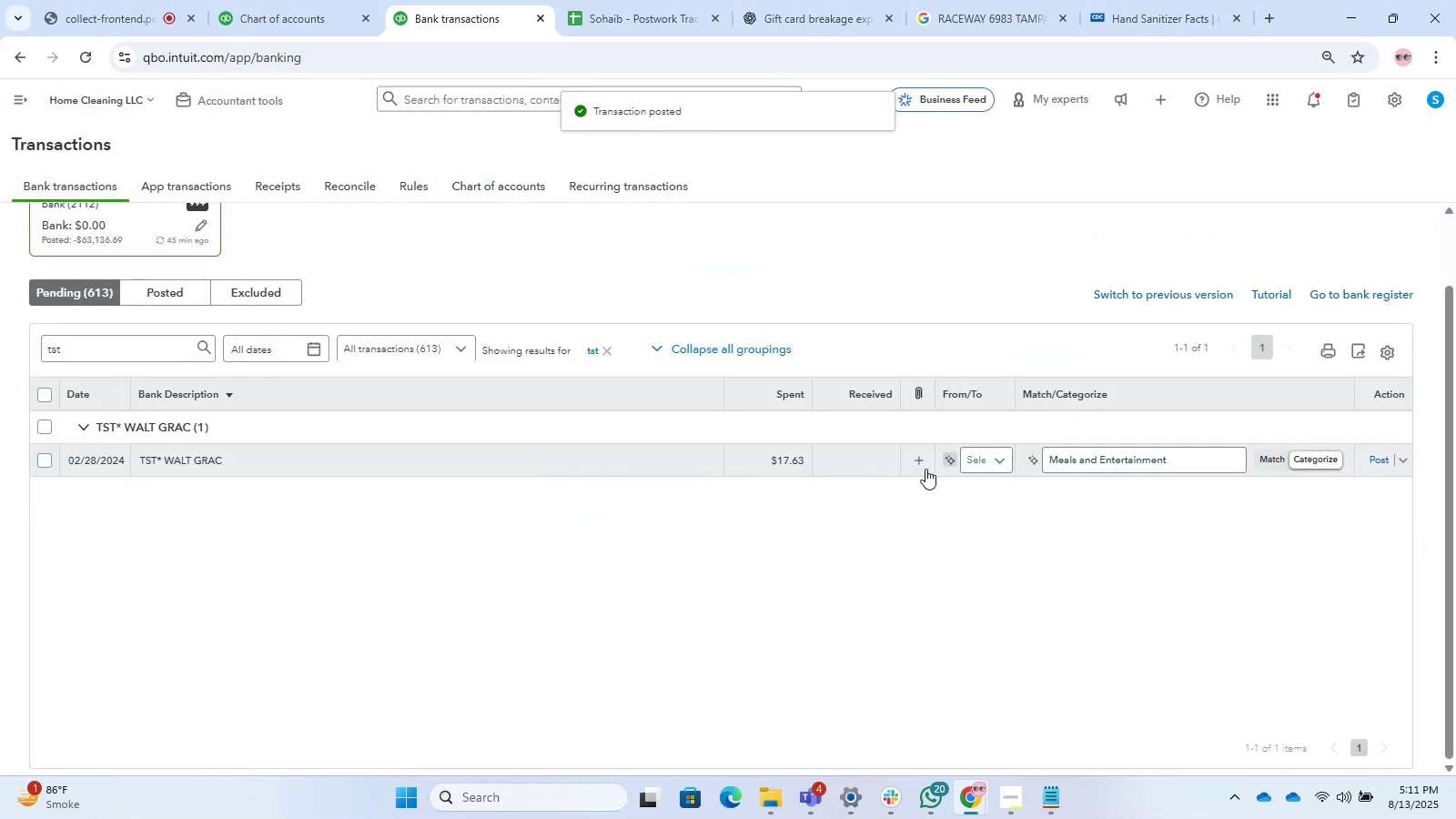 
left_click([557, 453])
 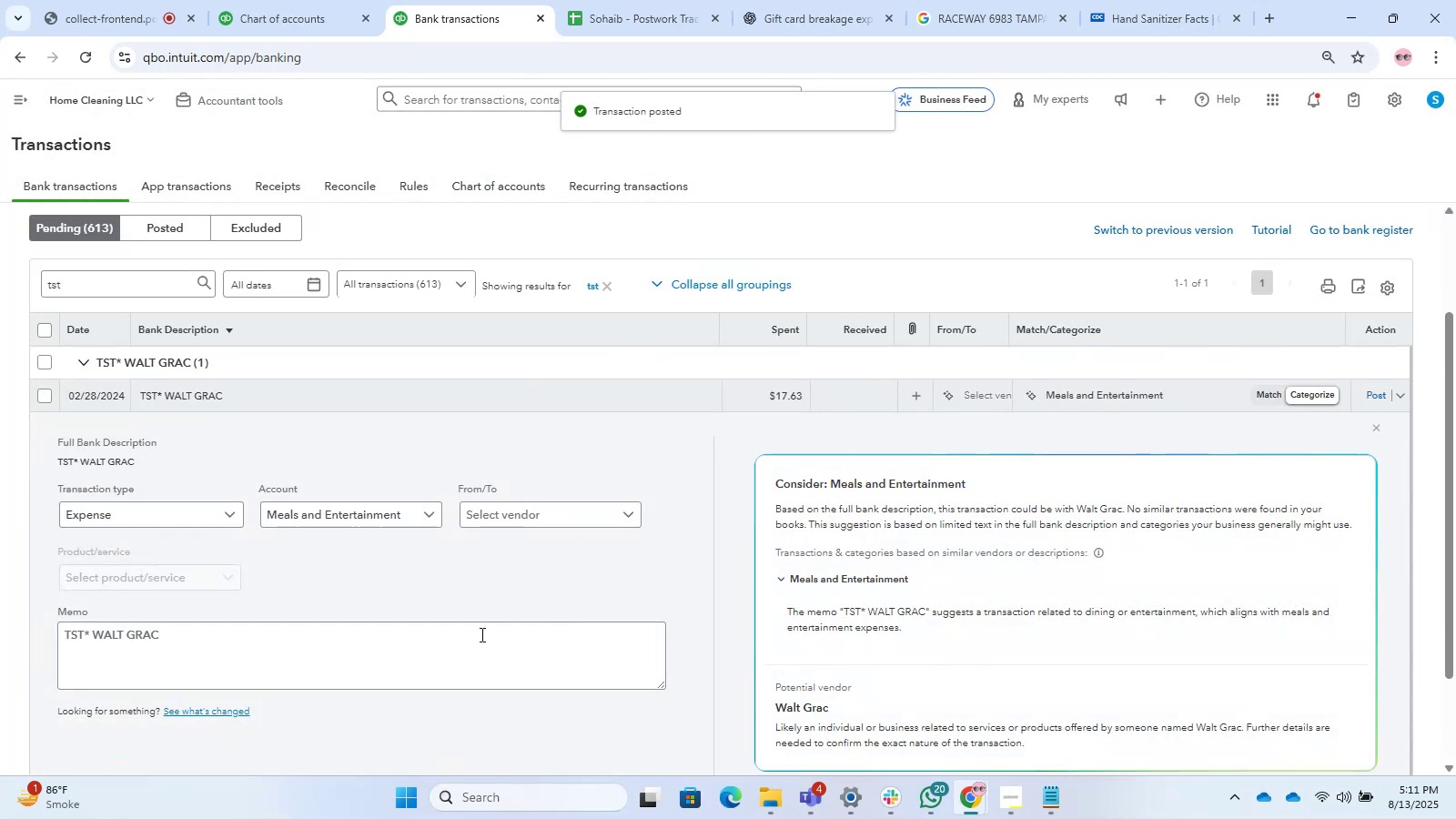 
left_click_drag(start_coordinate=[183, 632], to_coordinate=[87, 642])
 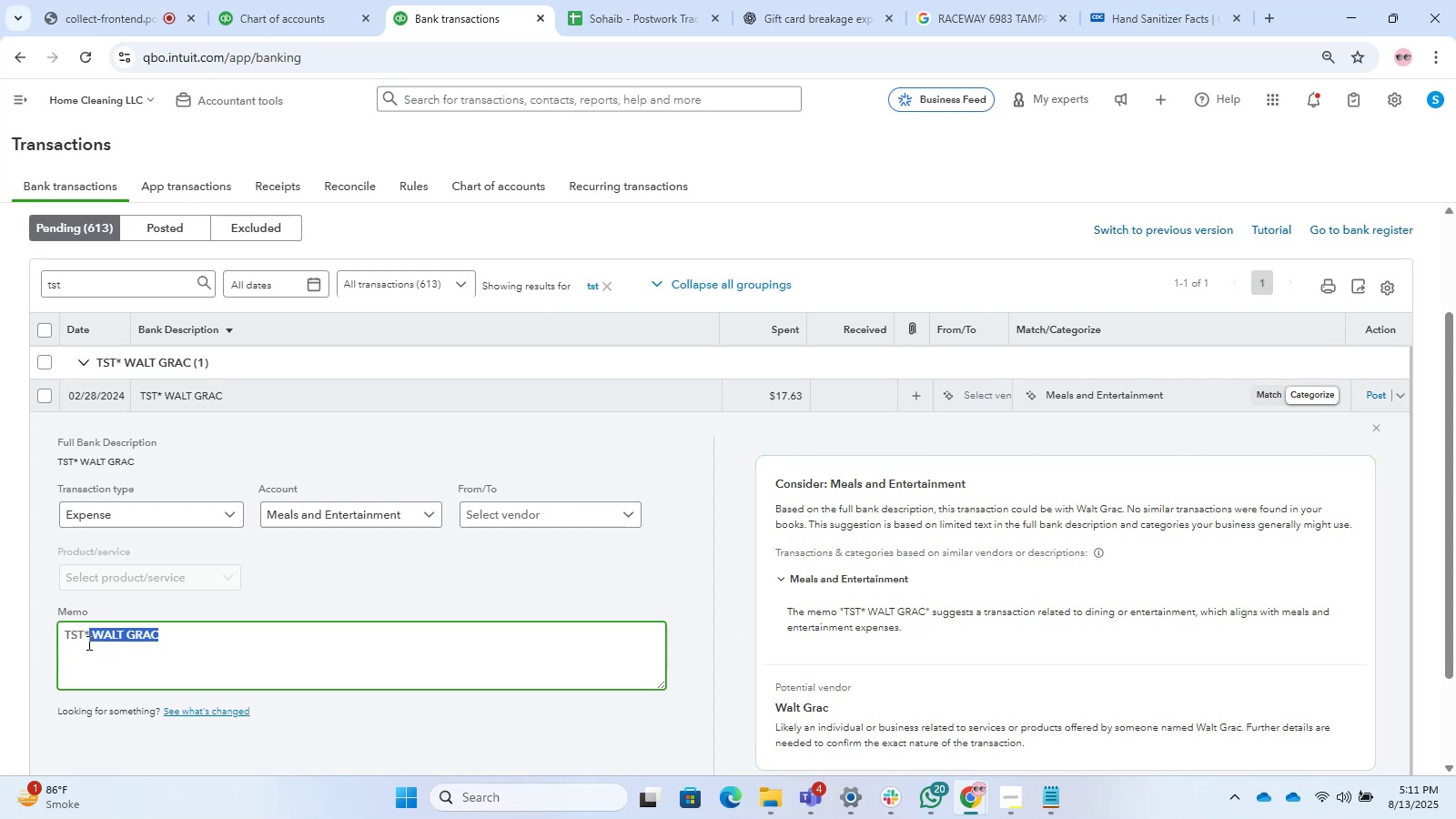 
key(Control+C)
 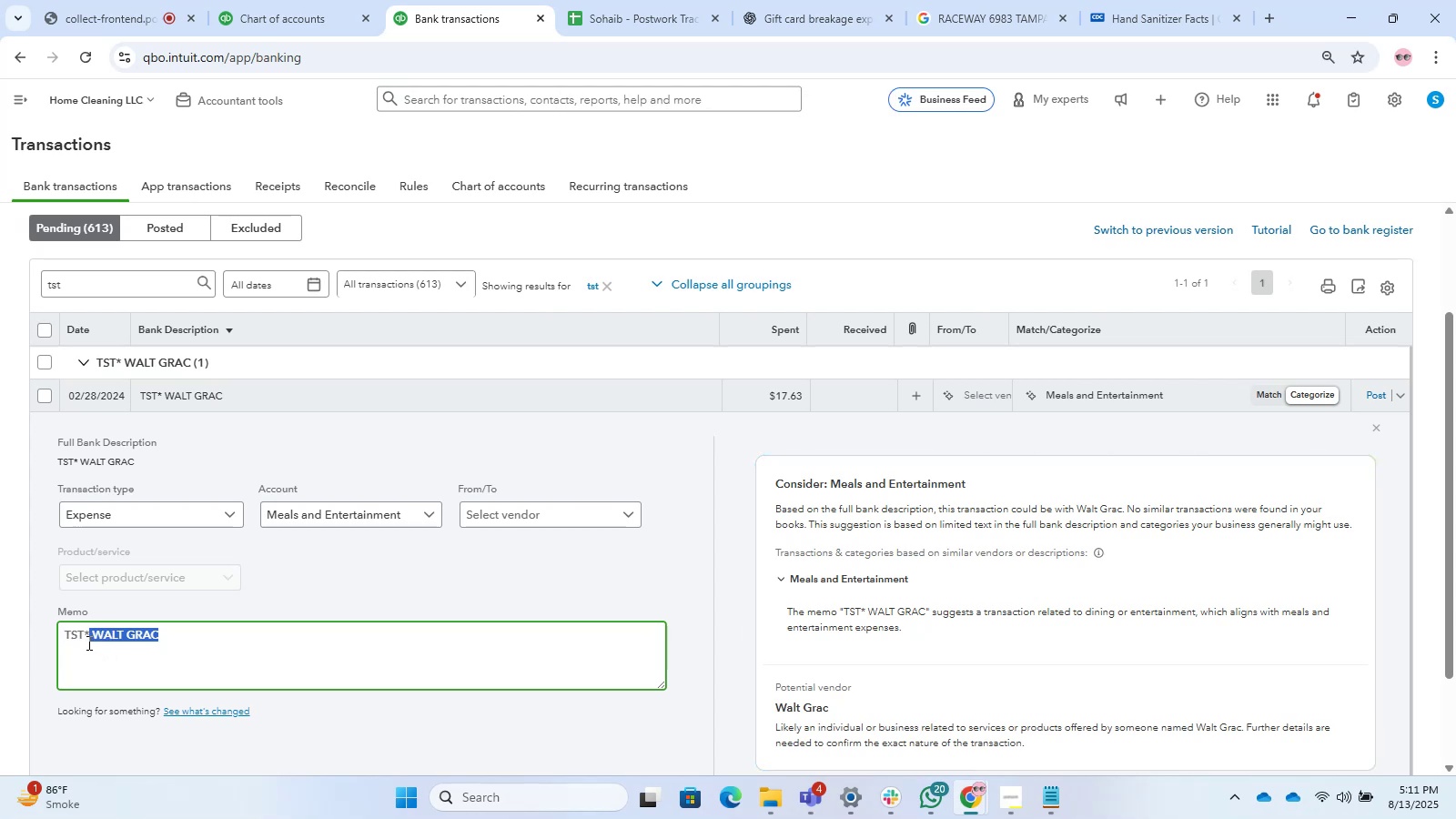 
key(Control+C)
 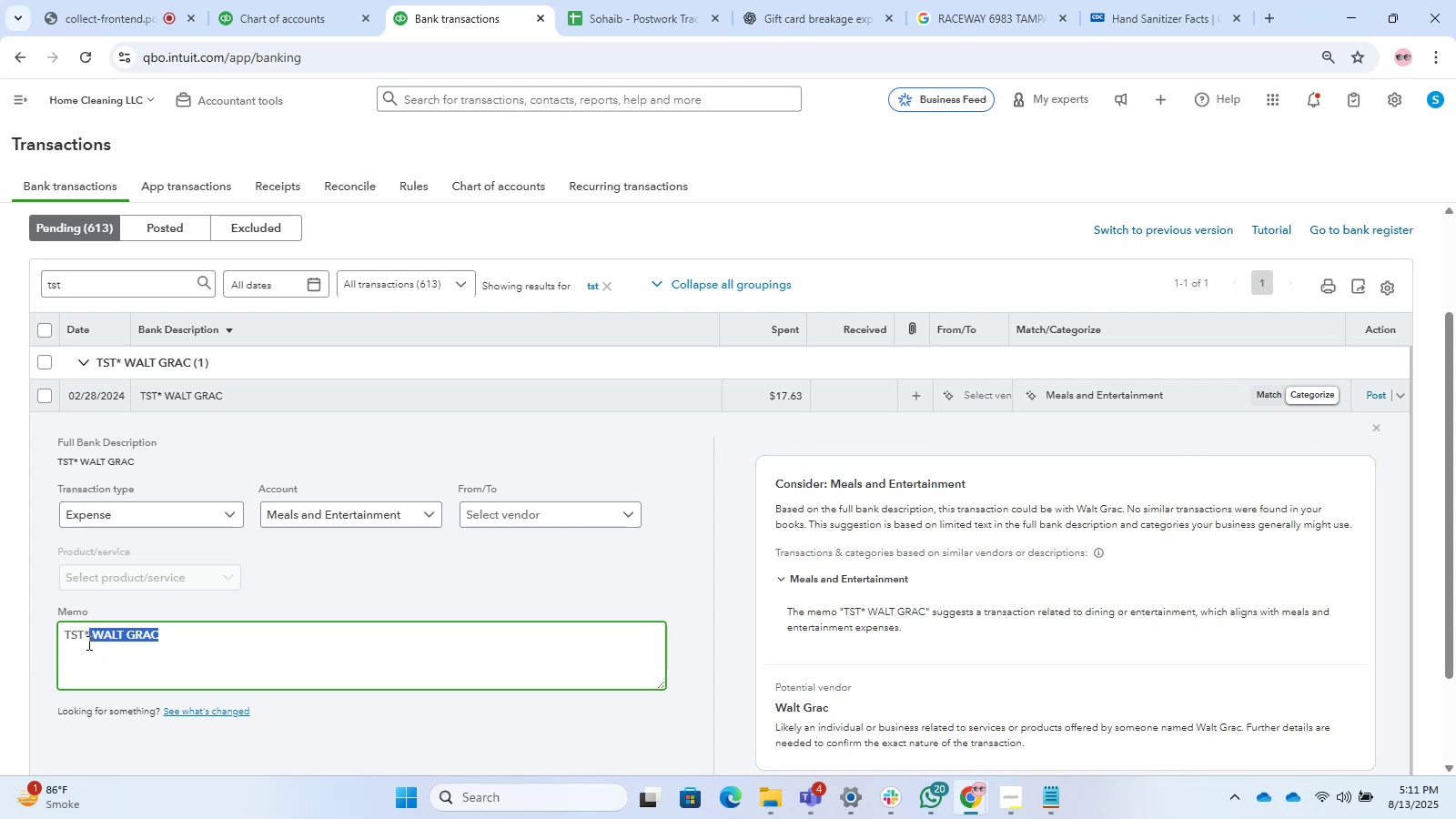 
key(Control+C)
 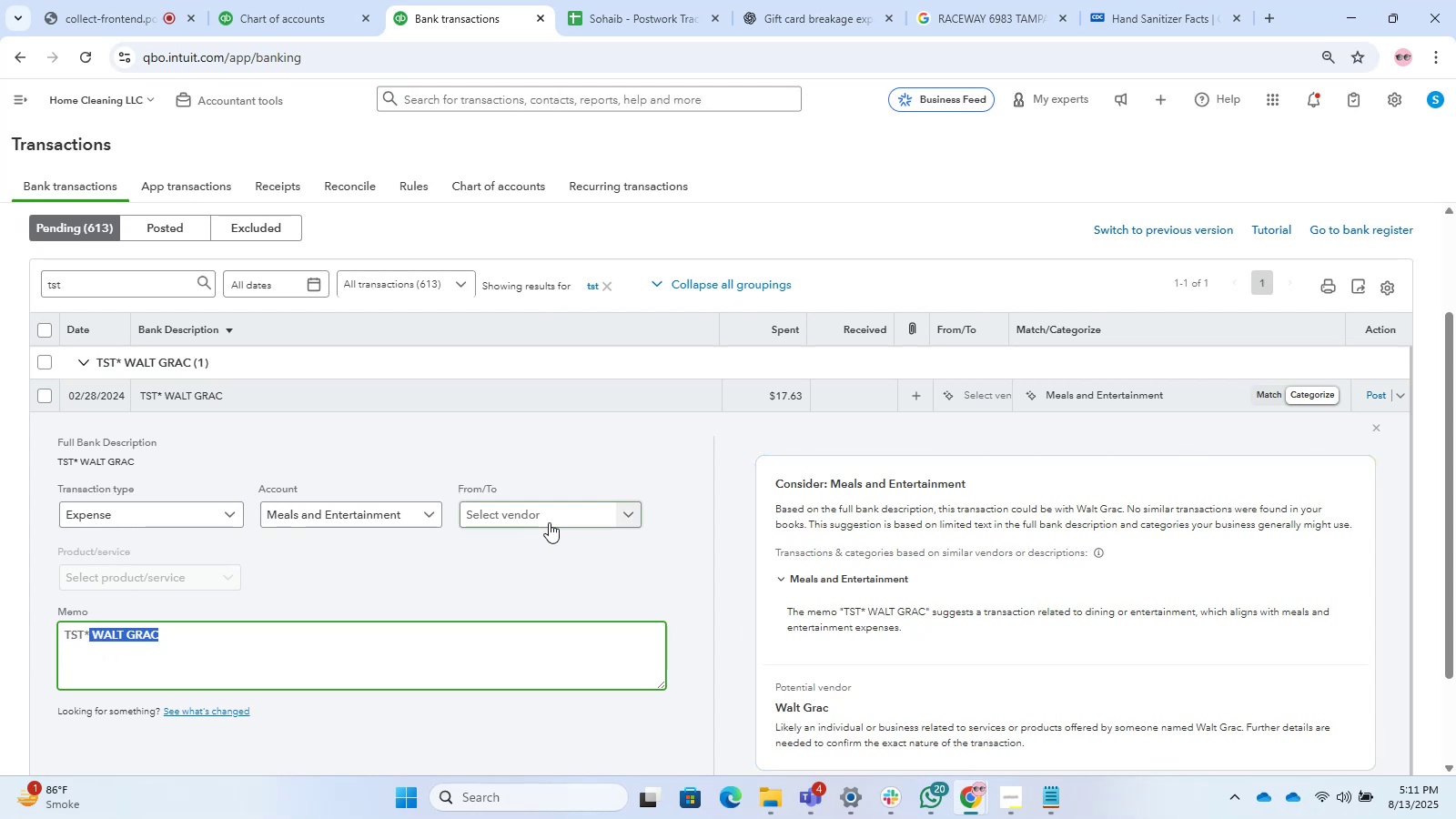 
left_click([534, 511])
 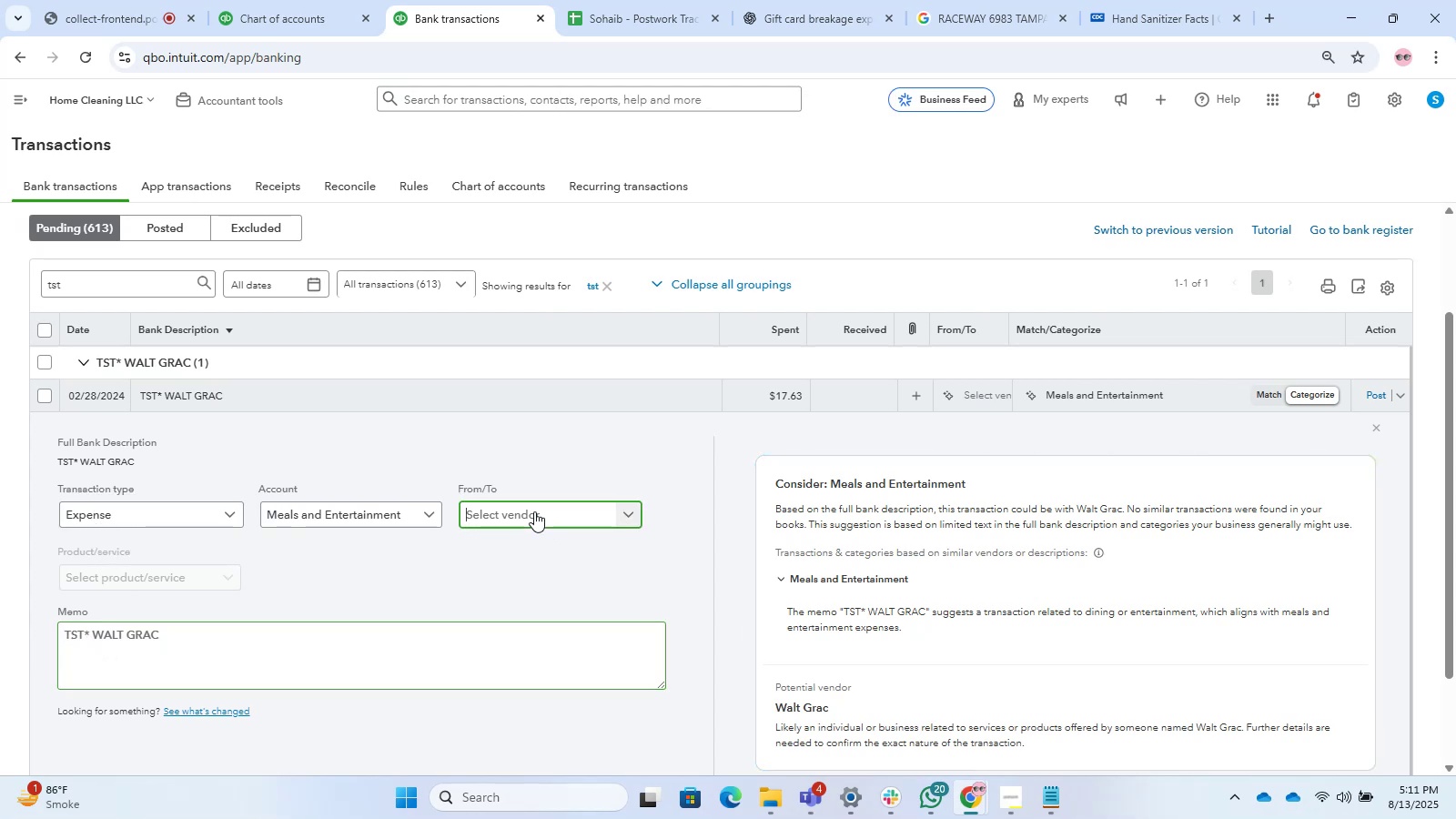 
key(Control+V)
 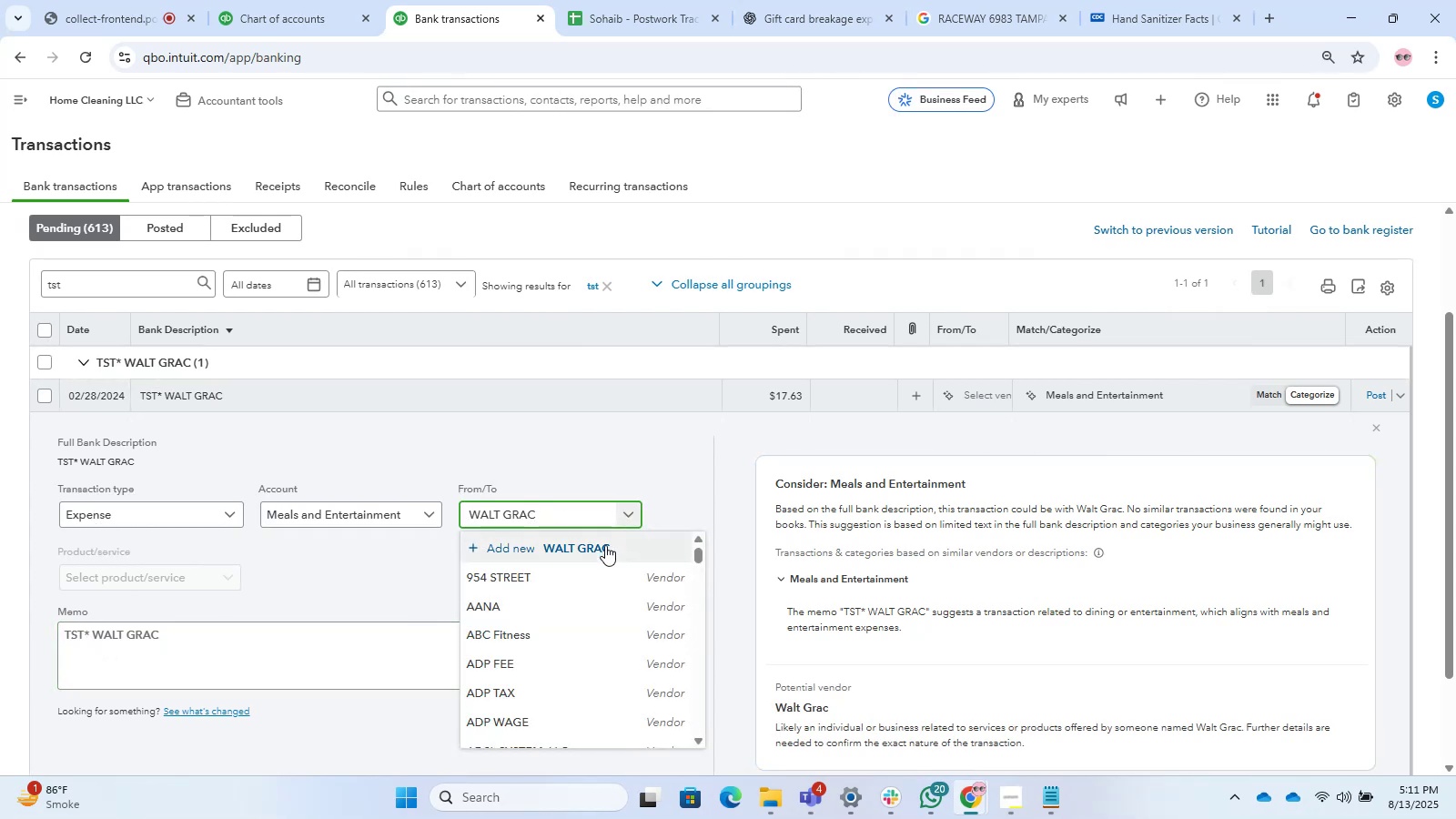 
left_click([605, 545])
 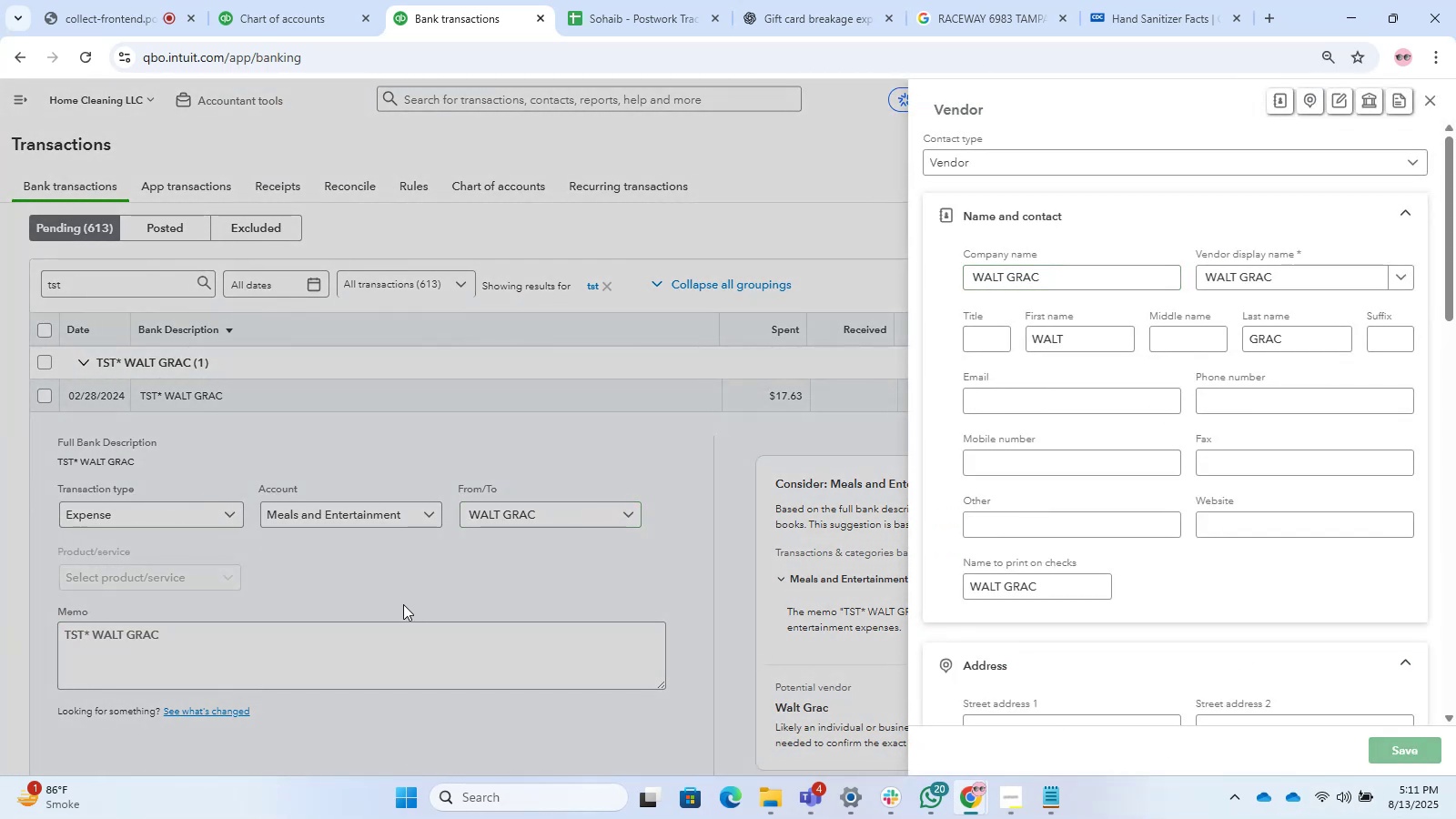 
scroll: coordinate [1196, 488], scroll_direction: down, amount: 2.0
 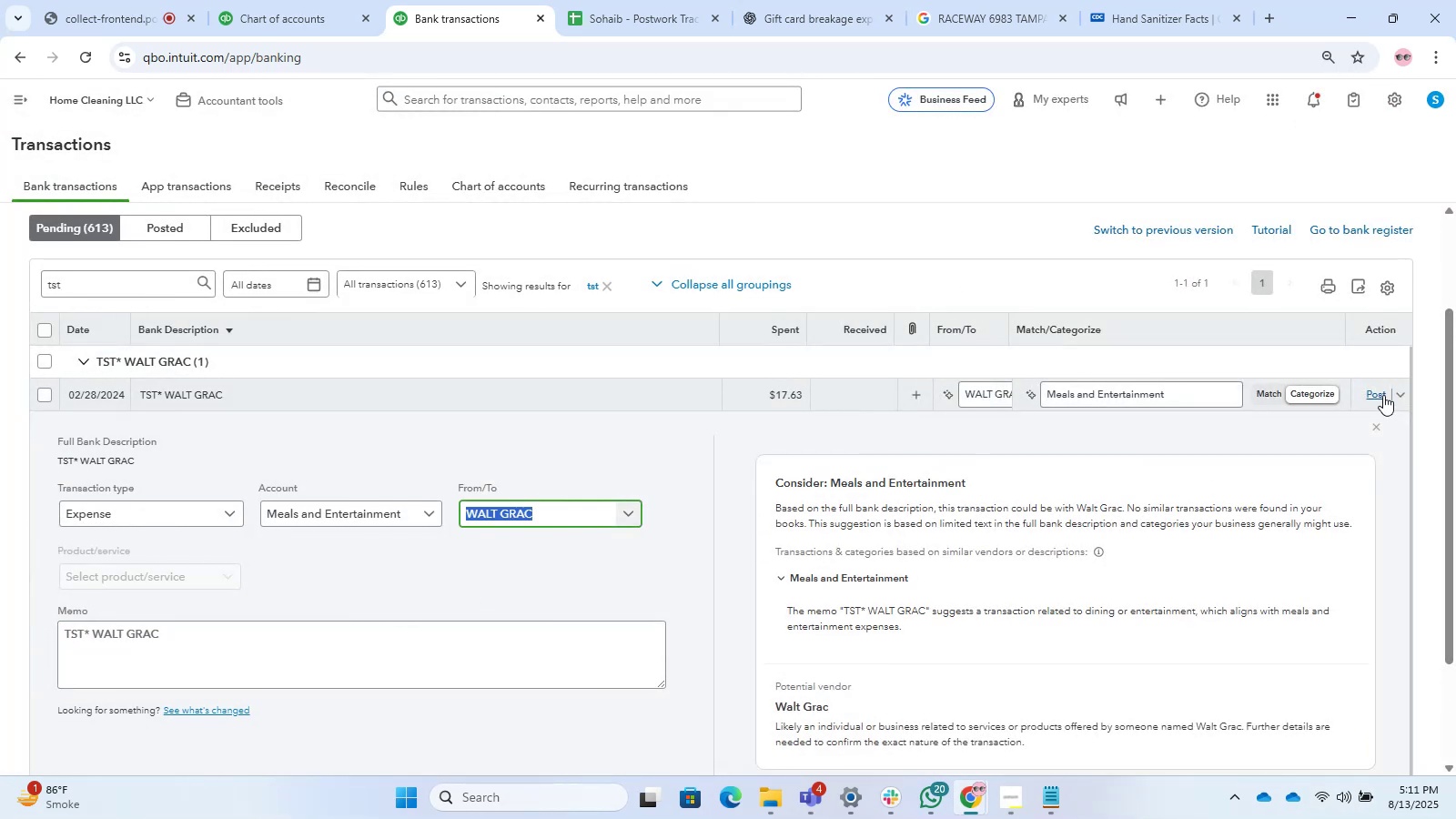 
left_click([1383, 395])
 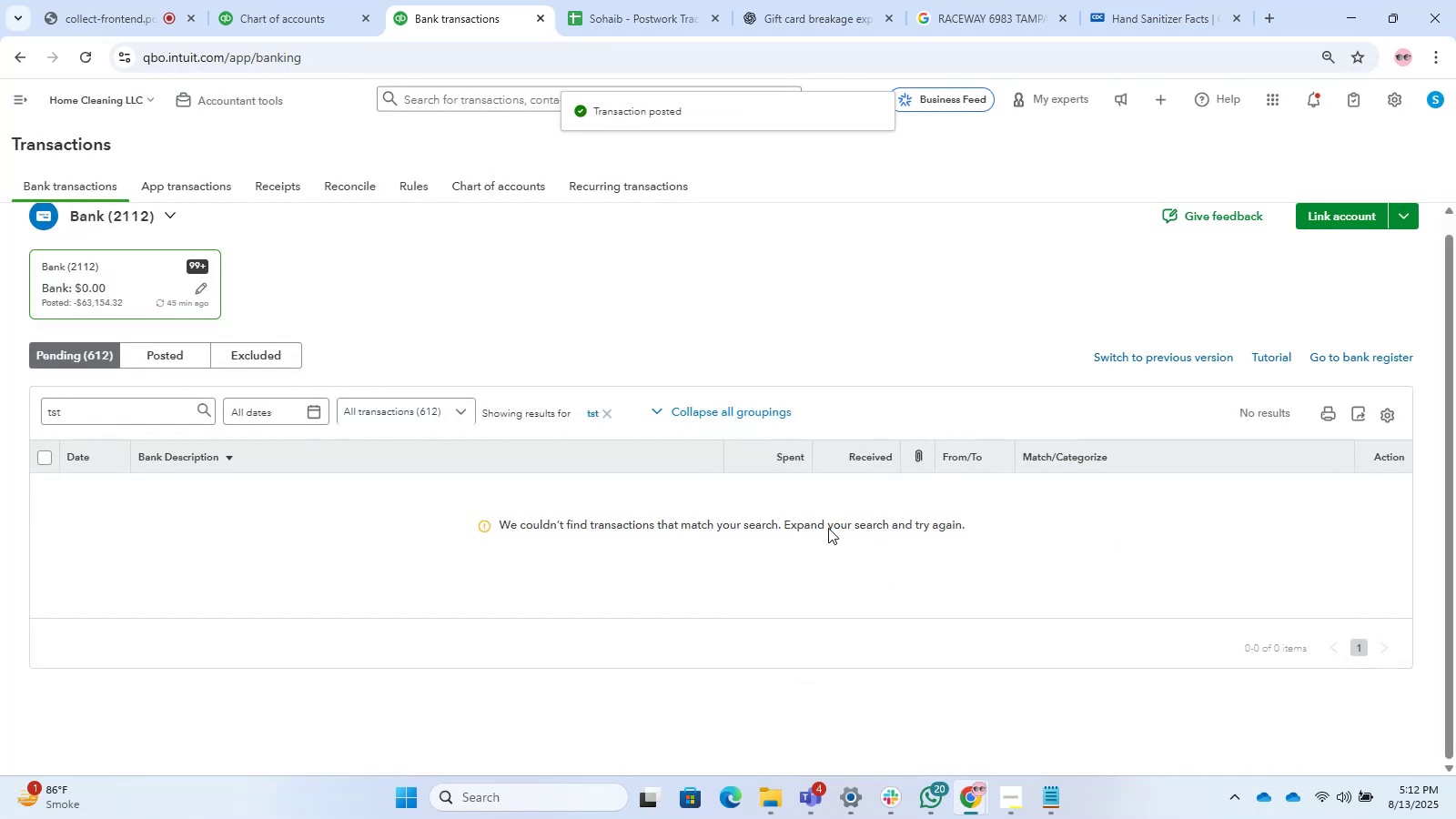 
wait(5.26)
 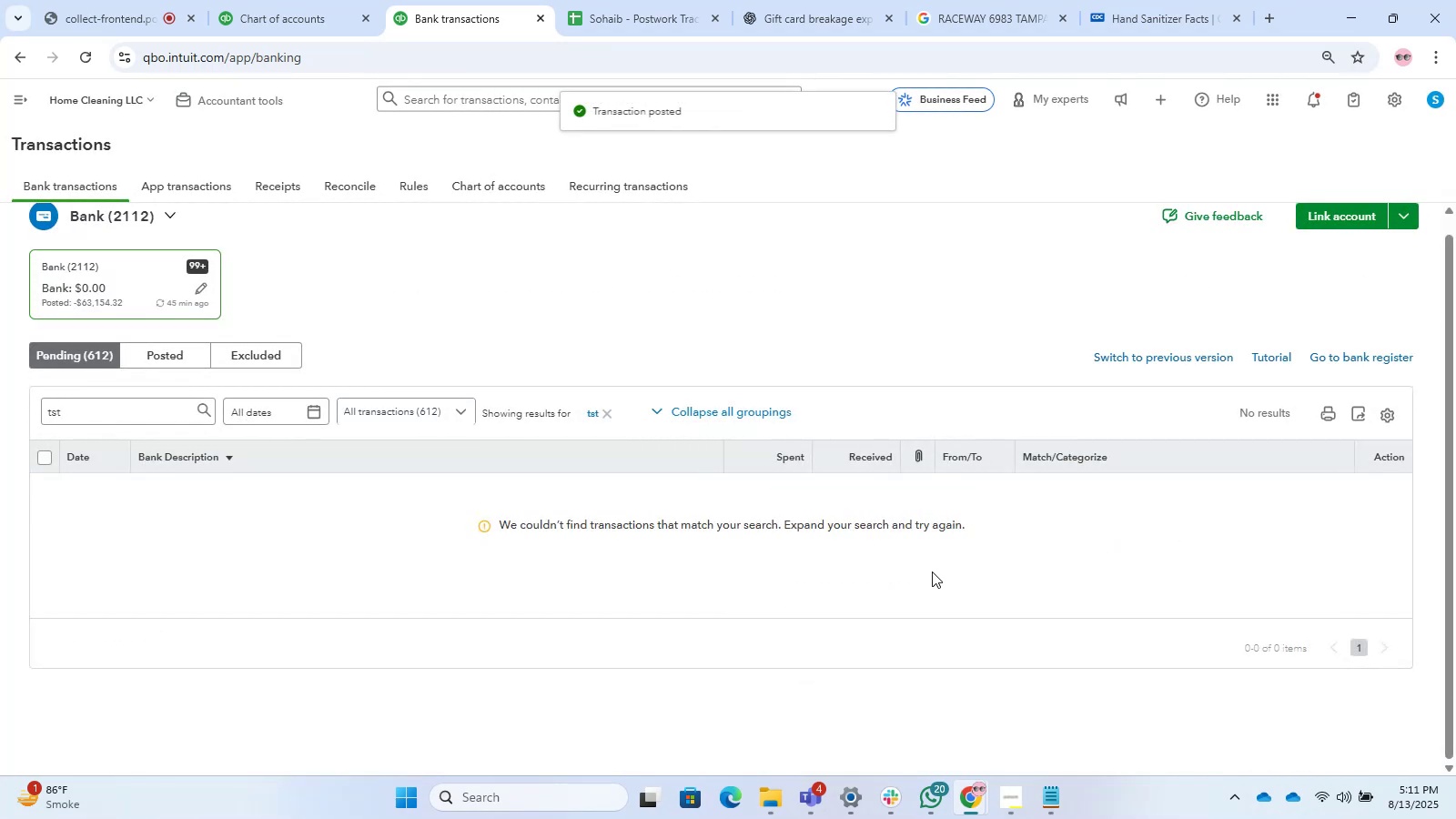 
left_click([611, 412])
 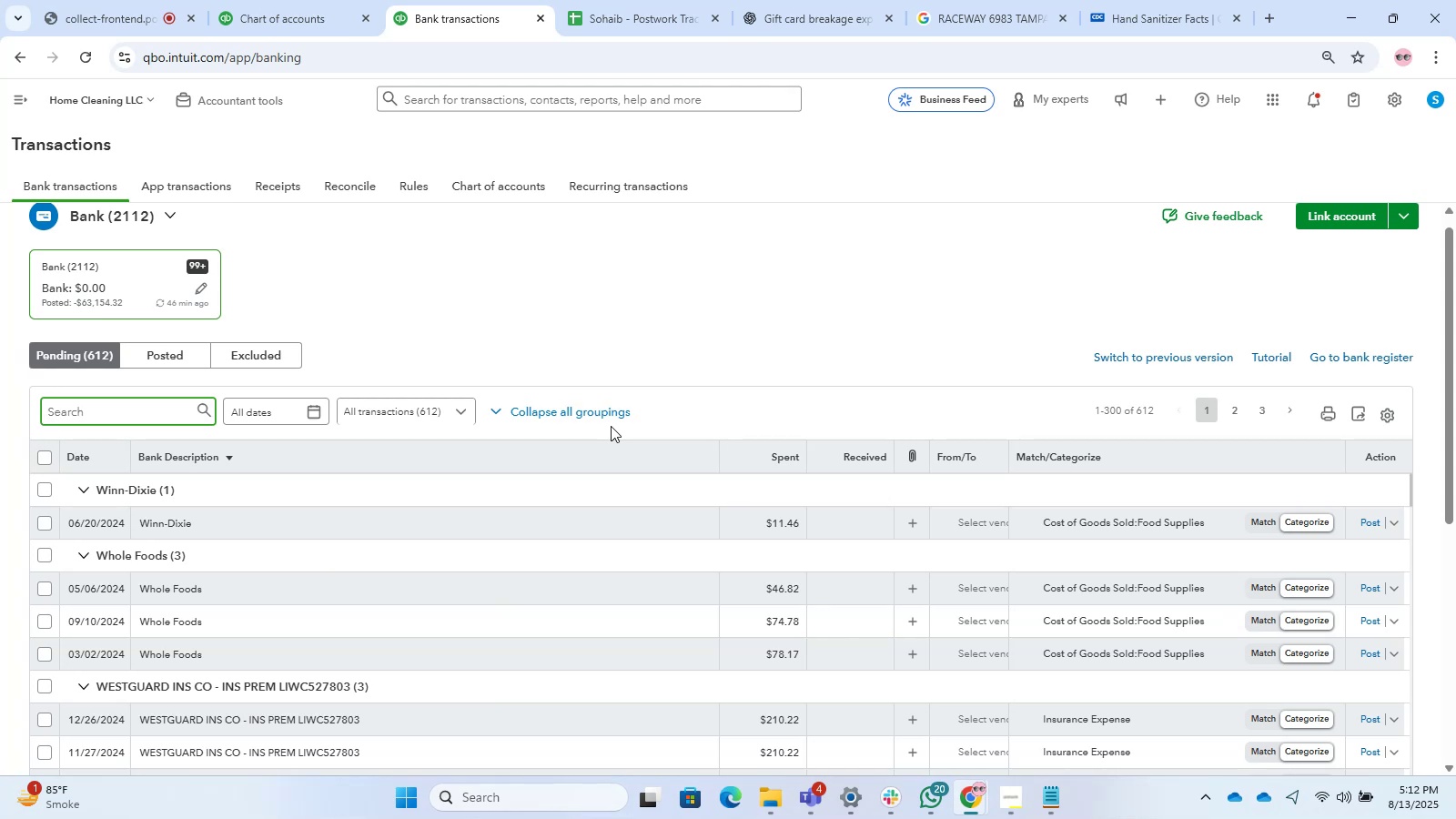 
wait(24.8)
 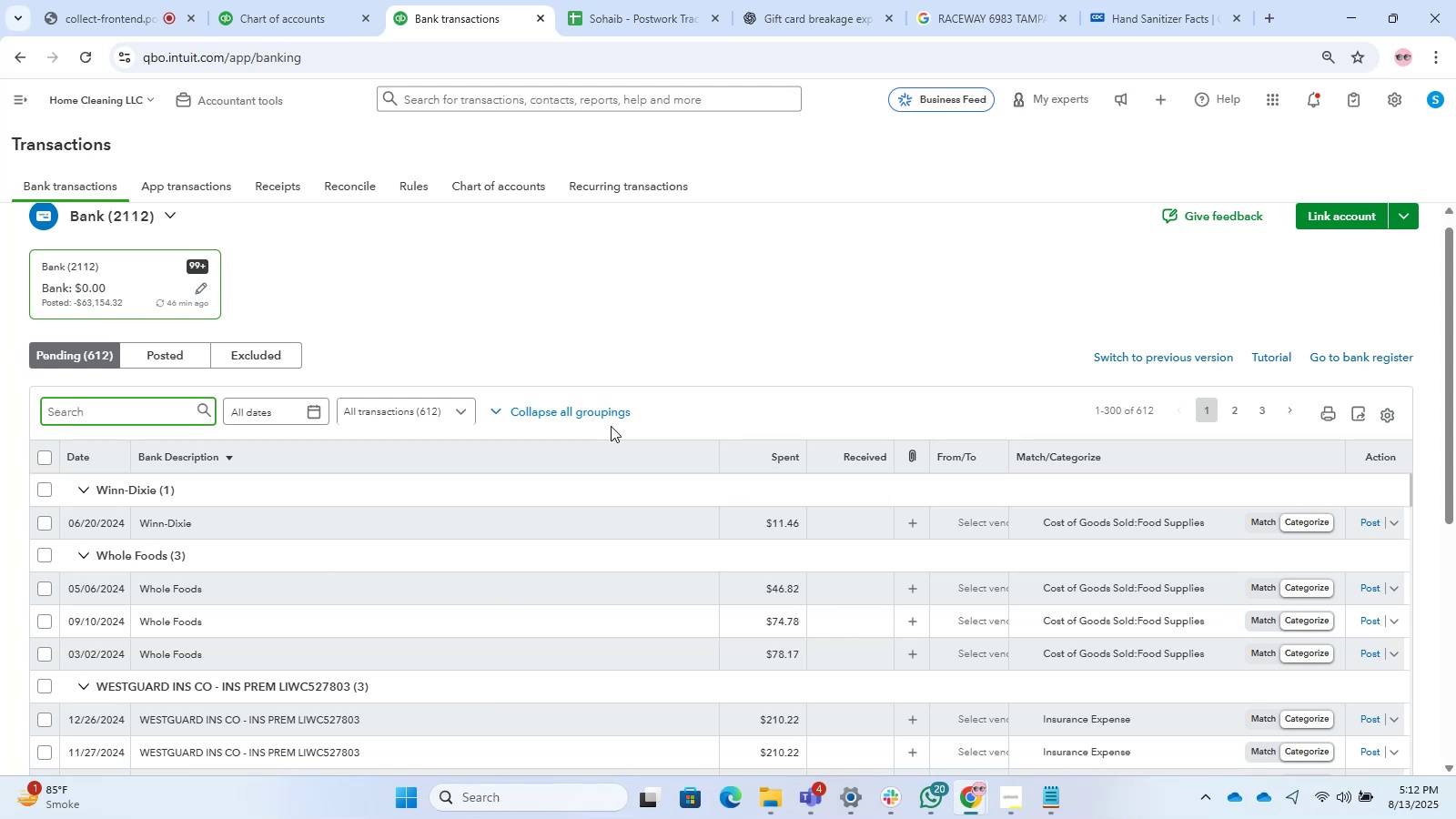 
scroll: coordinate [394, 569], scroll_direction: down, amount: 5.0
 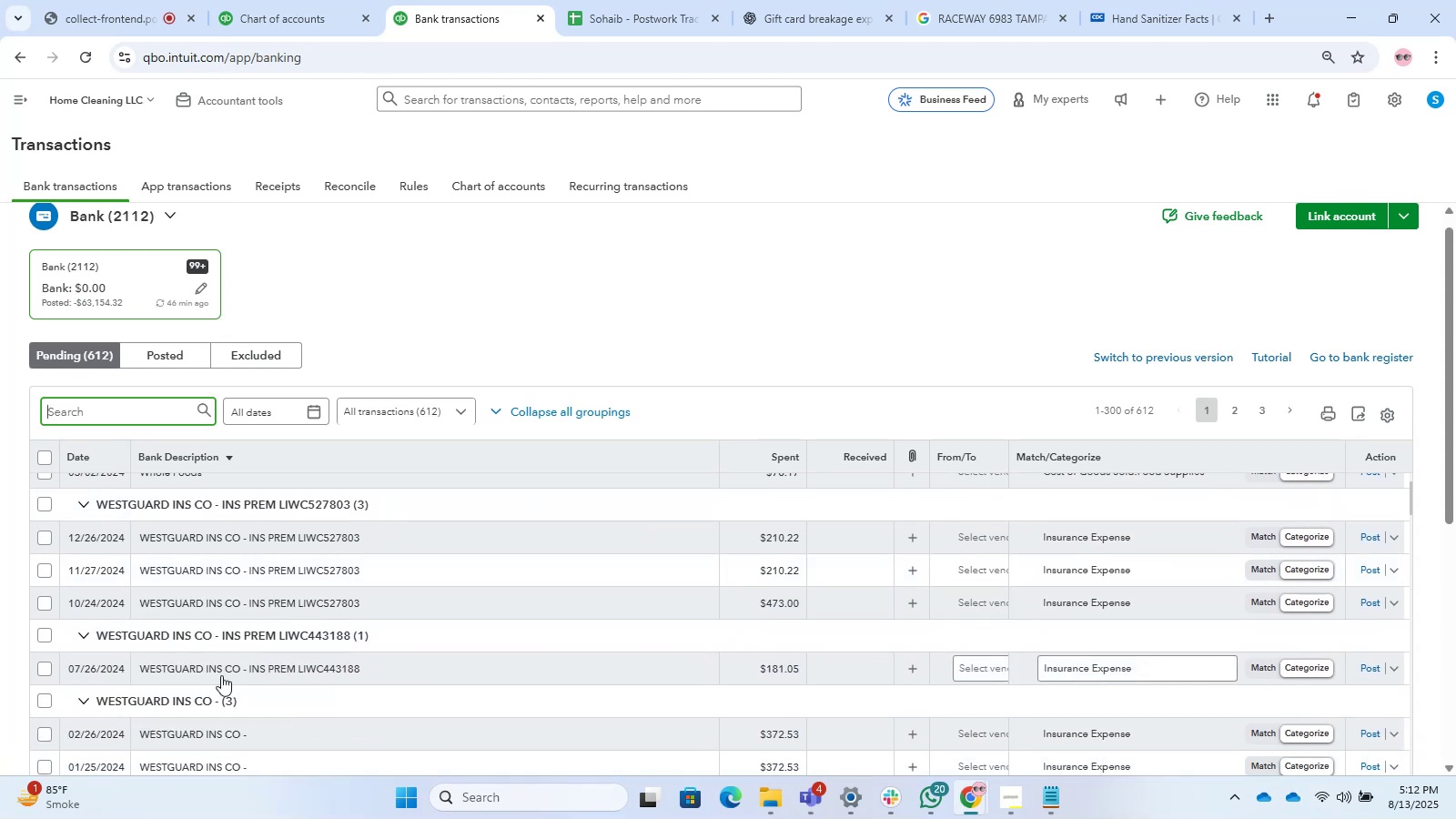 
scroll: coordinate [432, 577], scroll_direction: up, amount: 6.0
 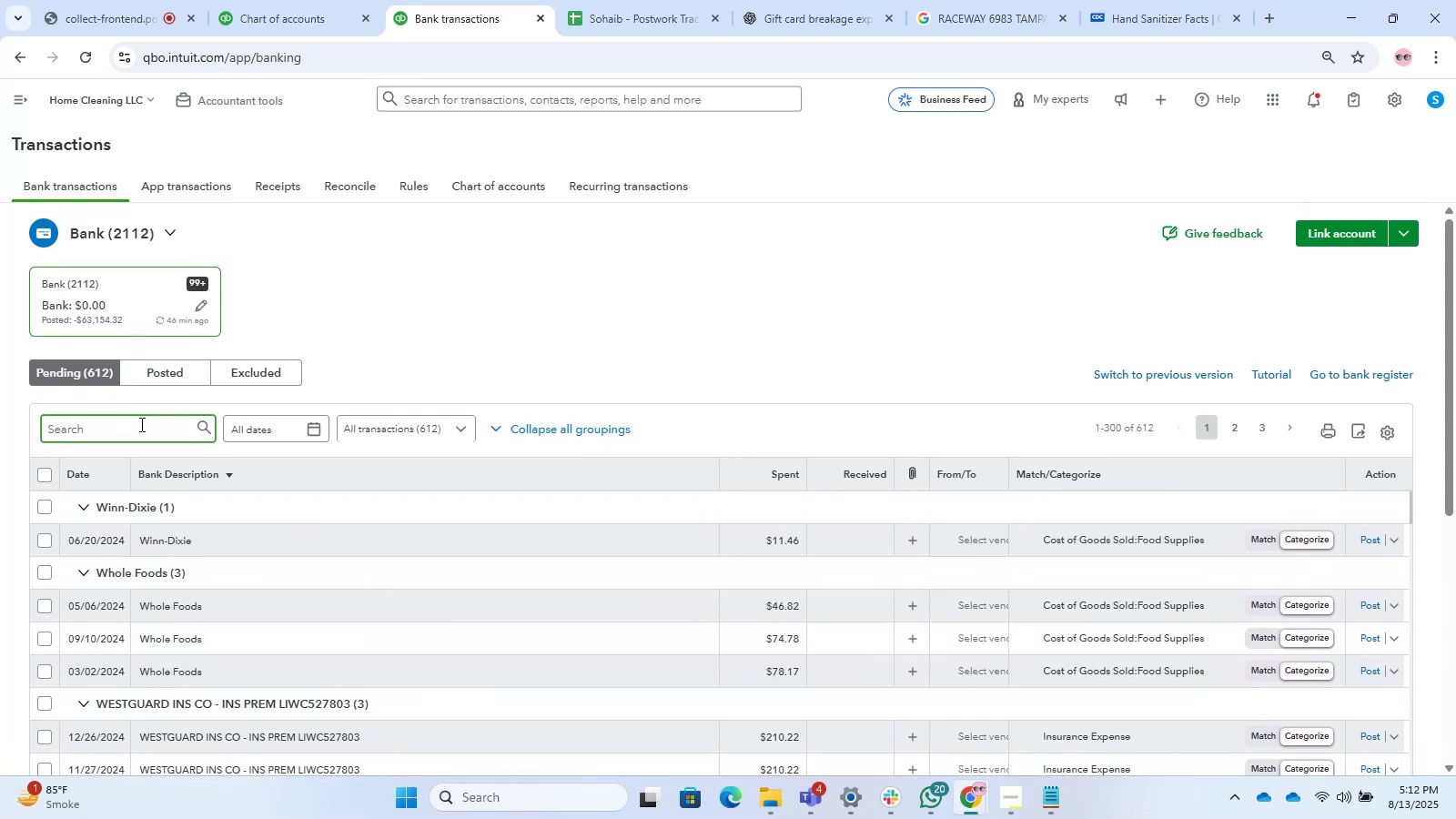 
left_click([140, 424])
 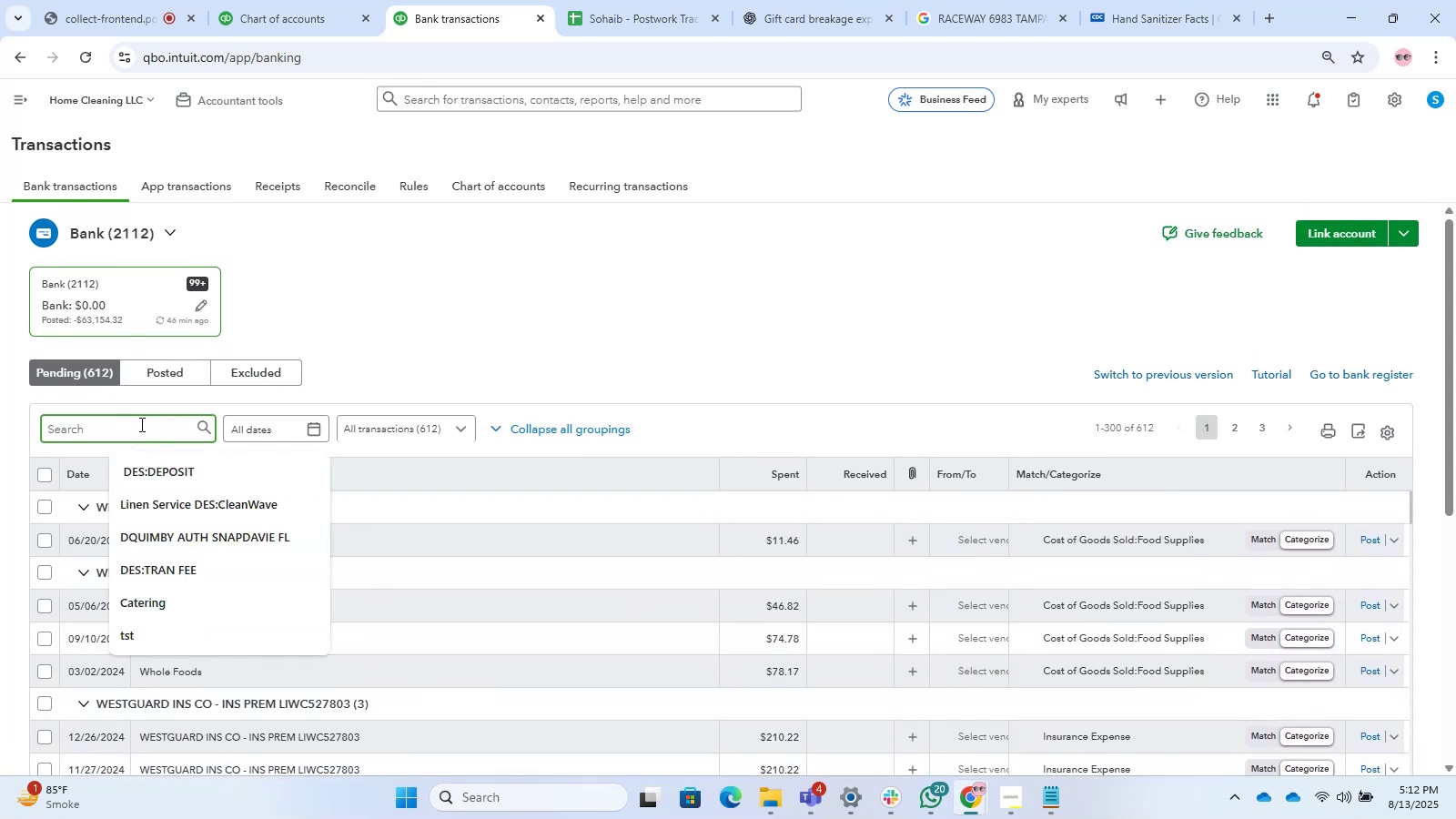 
type(westgua)
 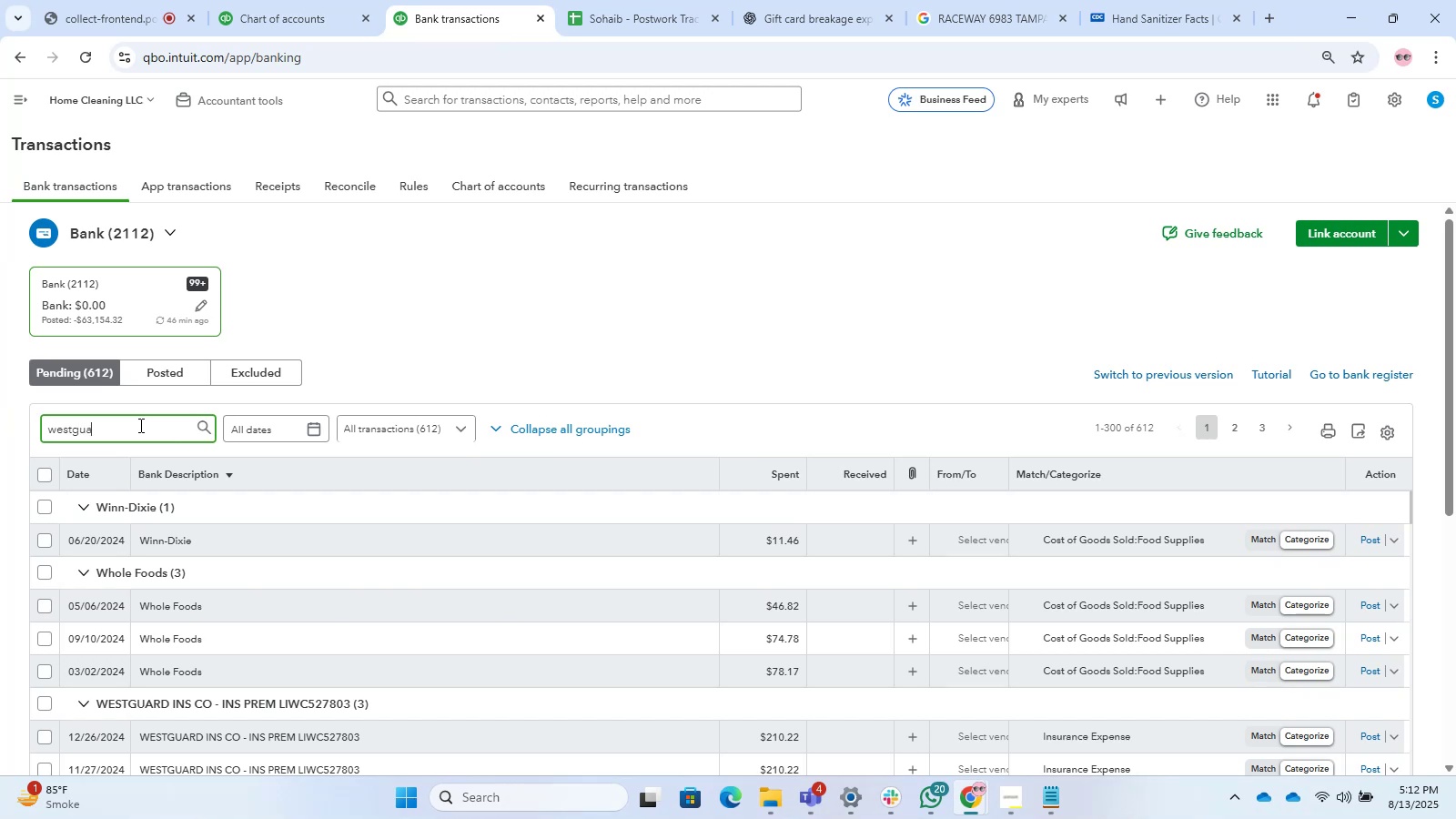 
key(Enter)
 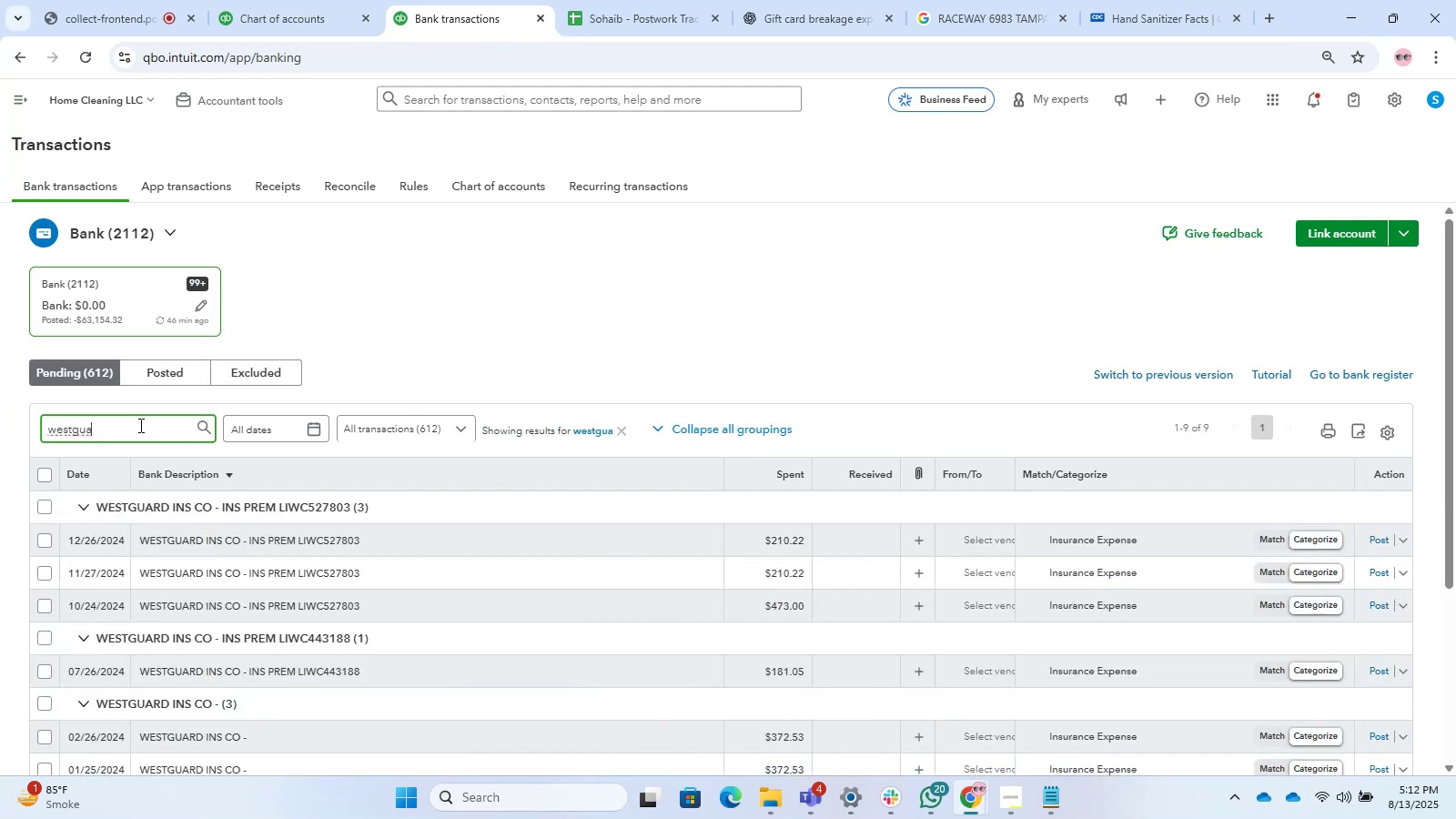 
wait(5.6)
 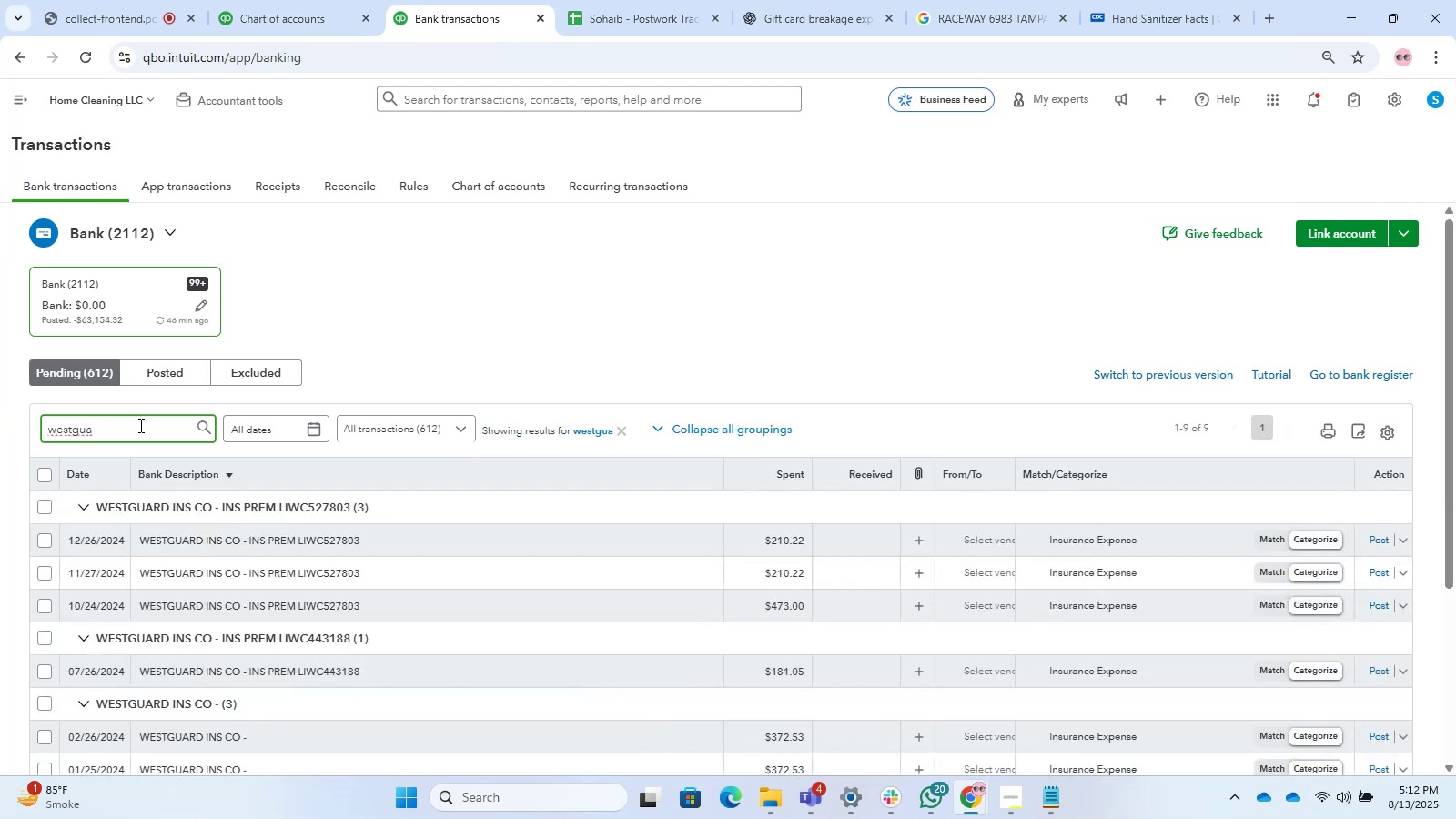 
scroll: coordinate [512, 509], scroll_direction: down, amount: 3.0
 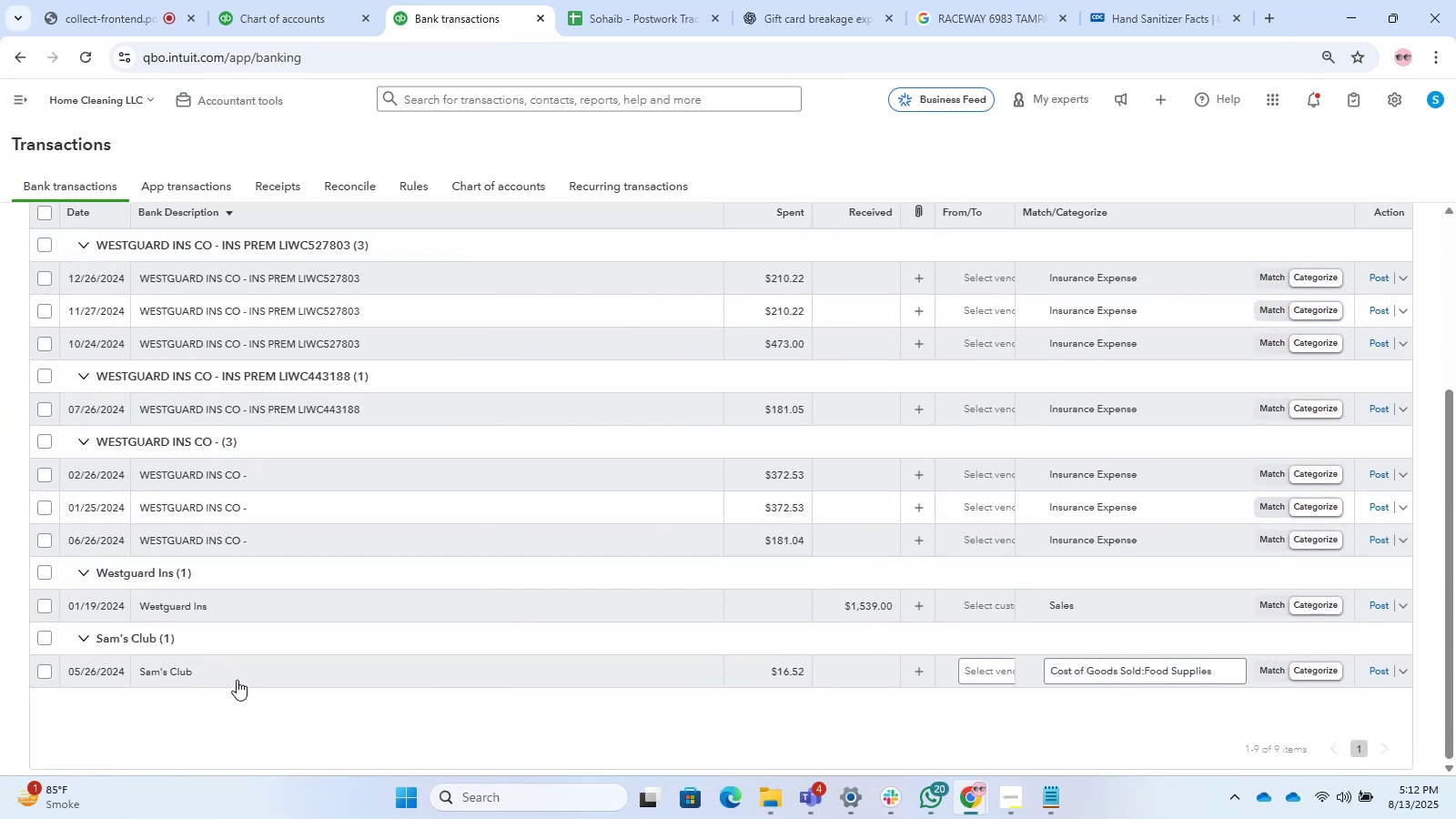 
scroll: coordinate [237, 665], scroll_direction: up, amount: 5.0
 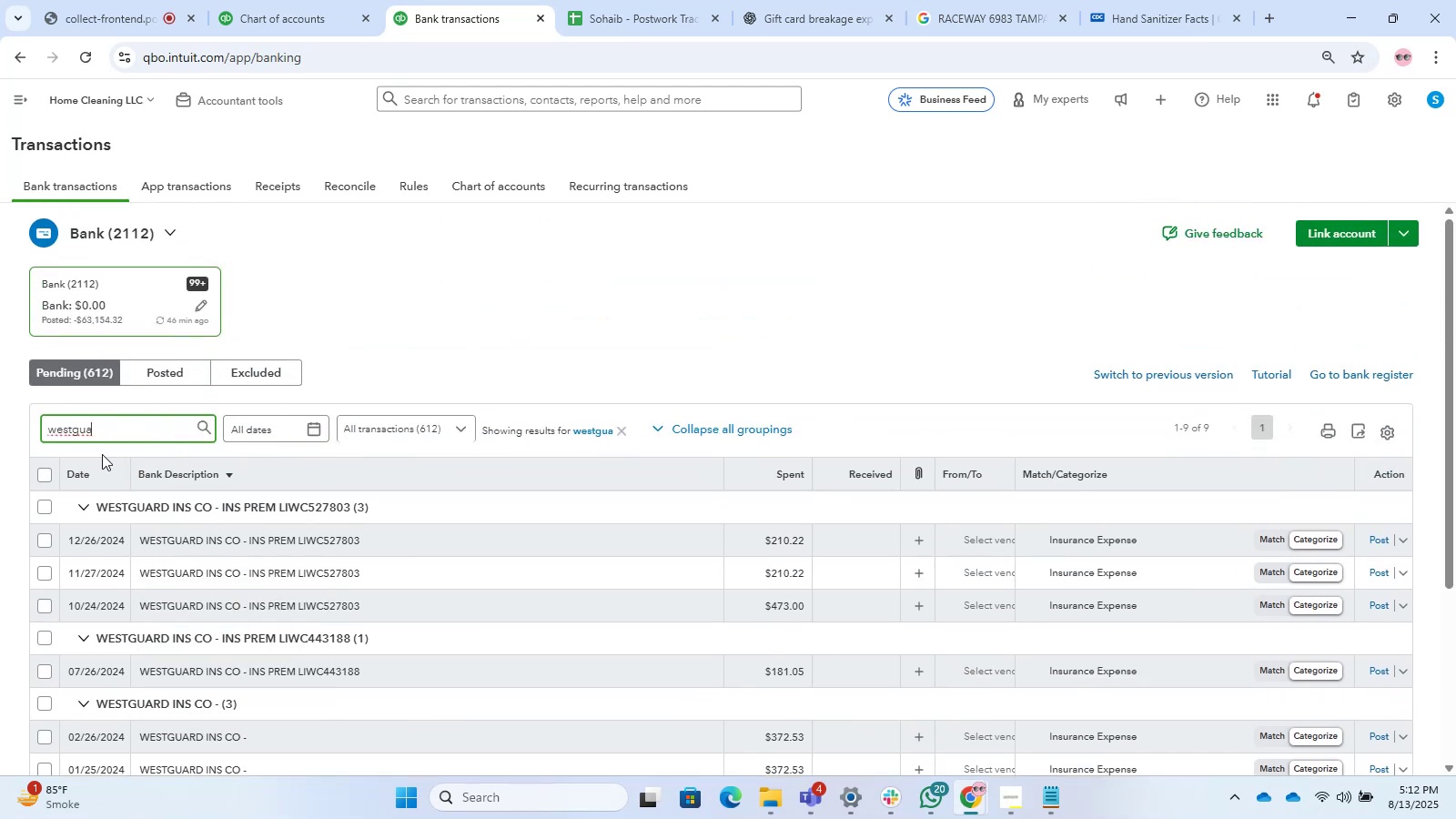 
type(rd )
 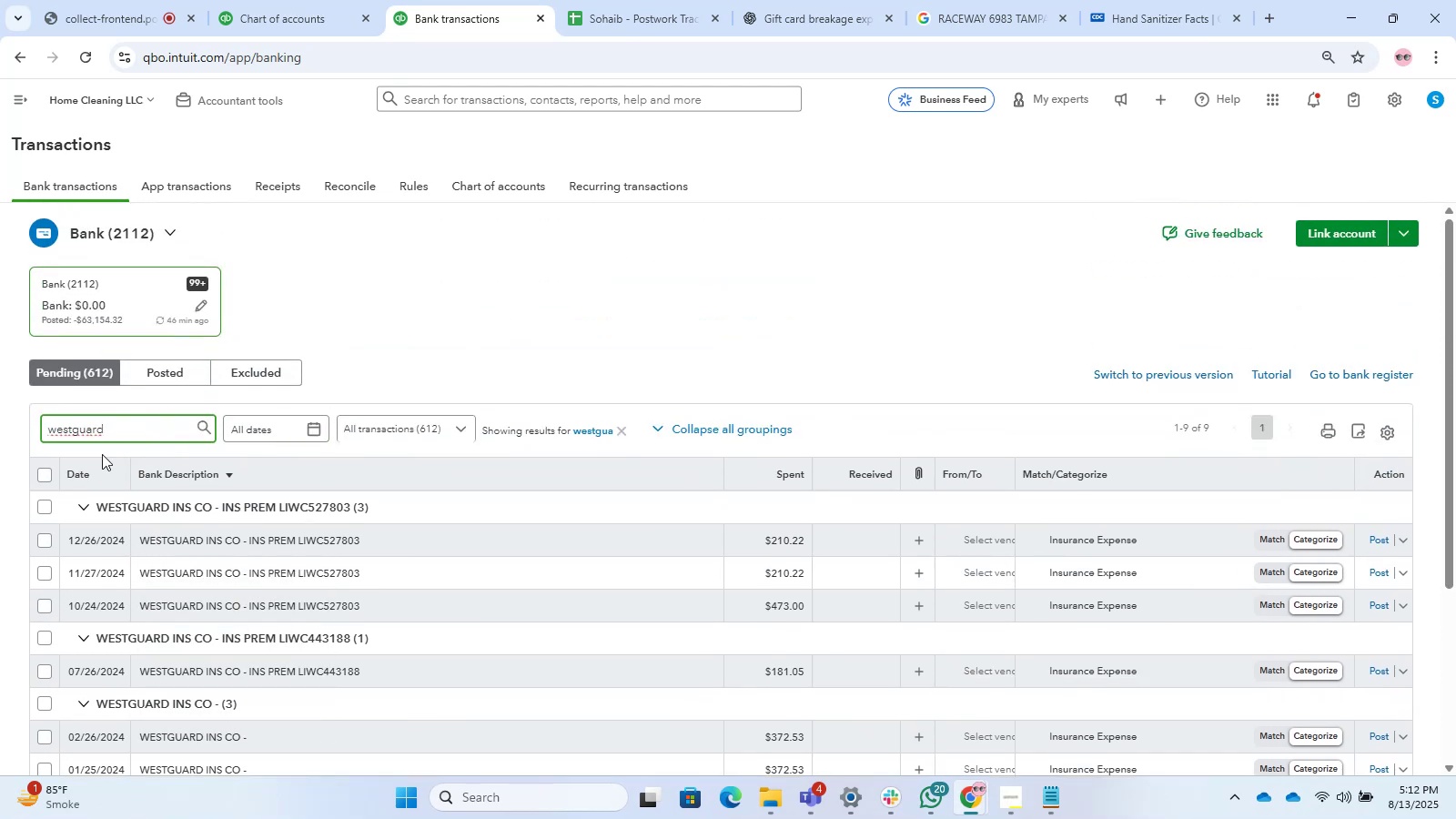 
key(Enter)
 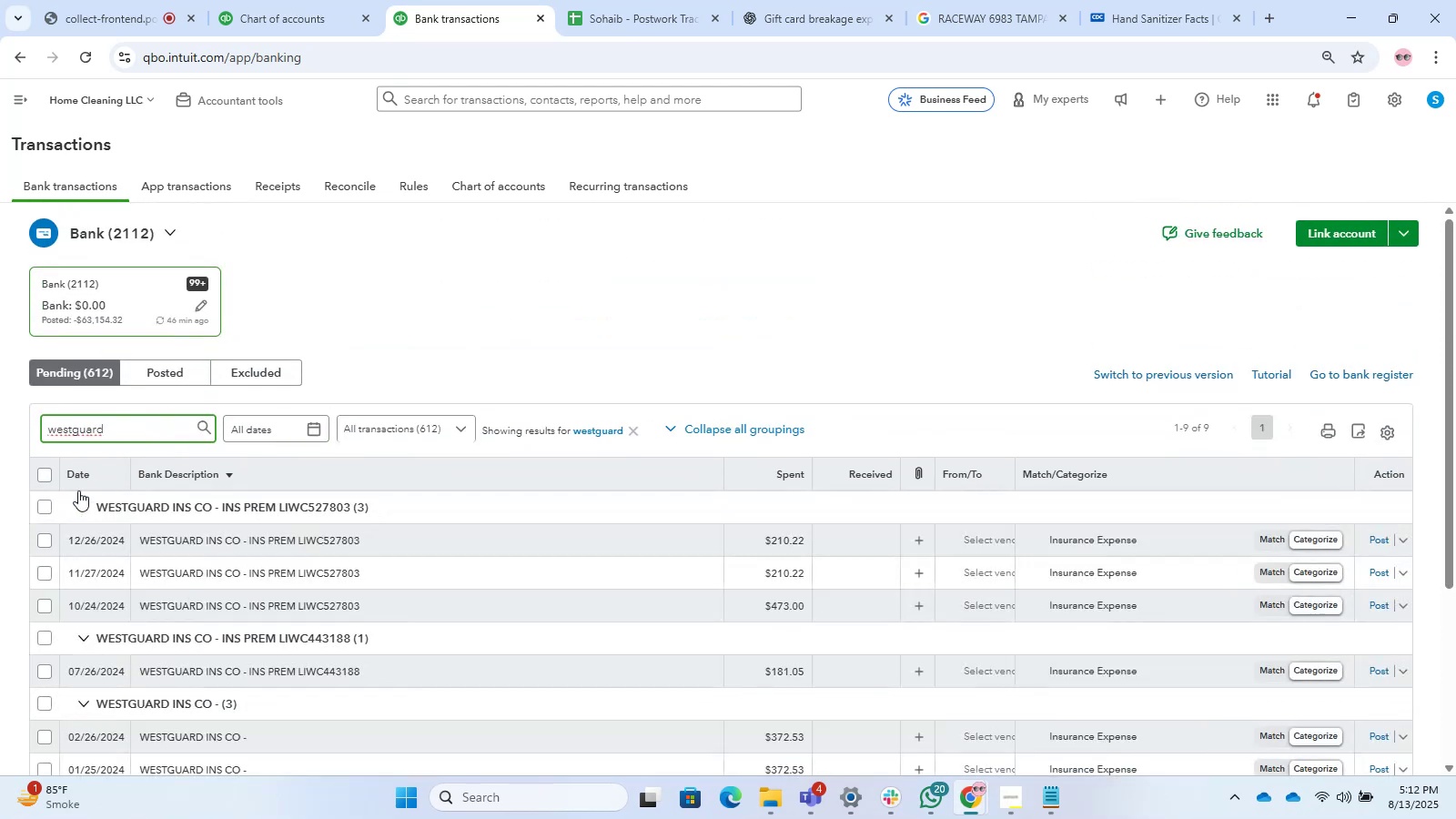 
scroll: coordinate [549, 392], scroll_direction: down, amount: 12.0
 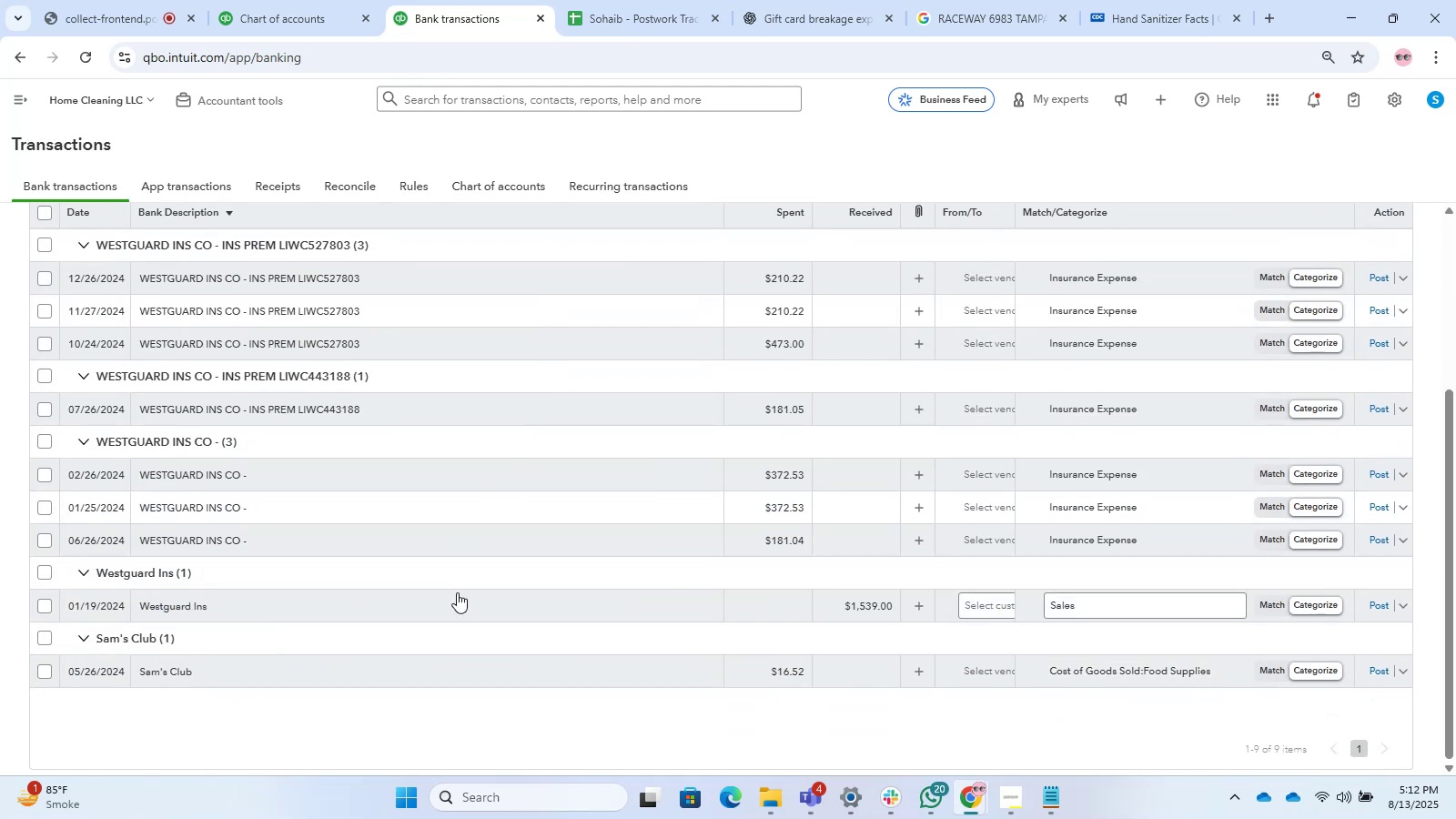 
scroll: coordinate [301, 606], scroll_direction: up, amount: 4.0
 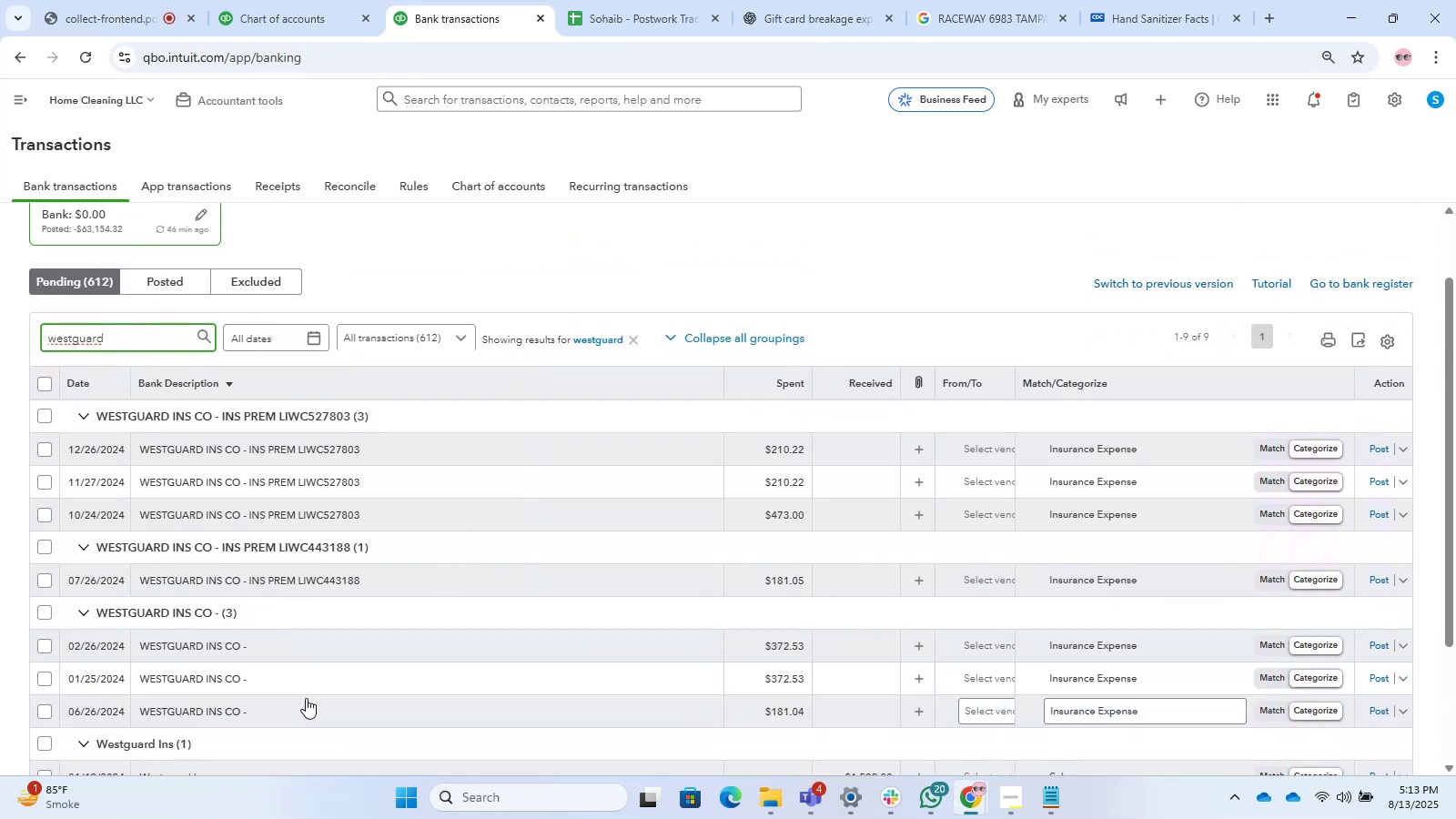 
scroll: coordinate [647, 571], scroll_direction: down, amount: 3.0
 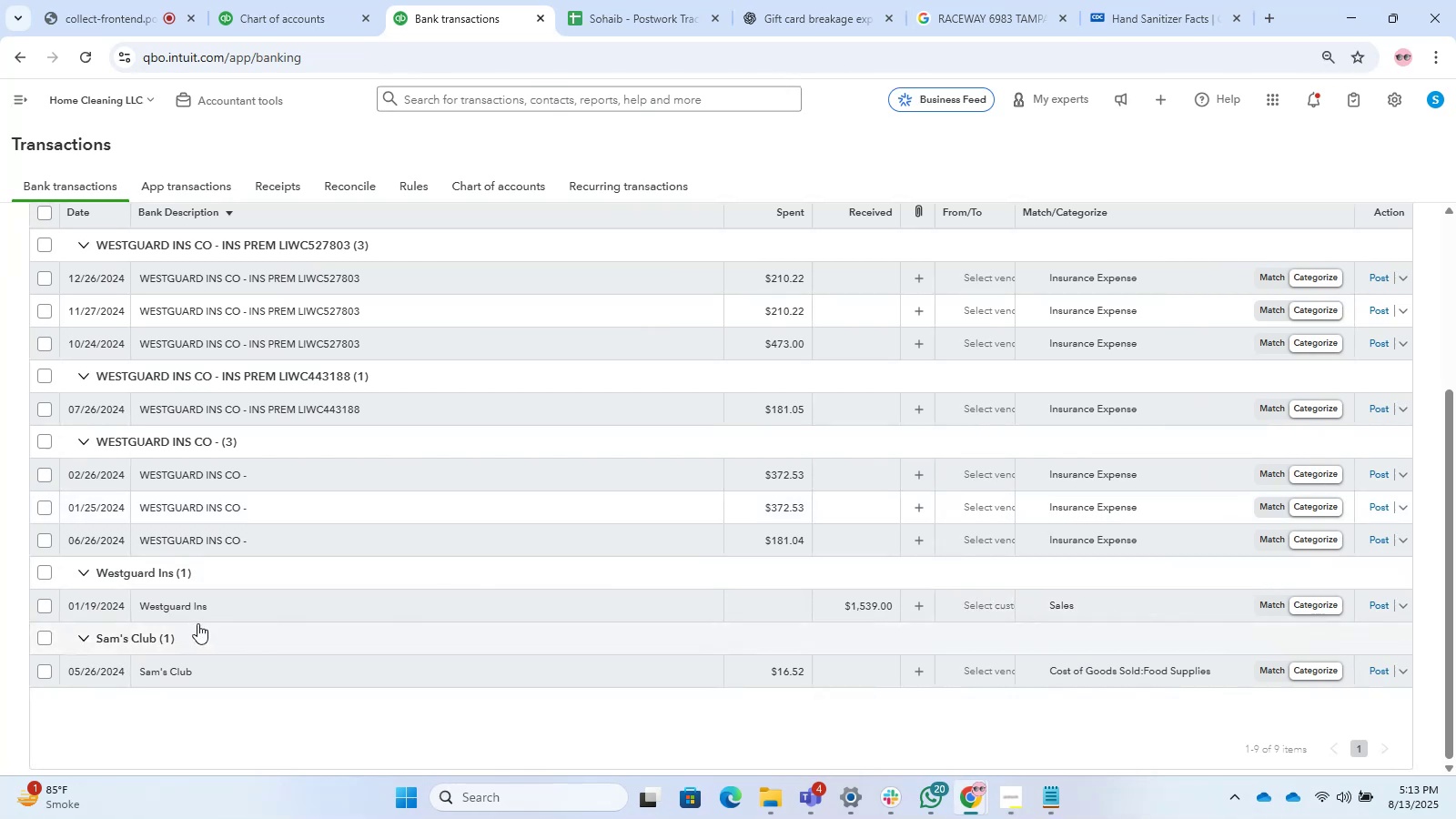 
scroll: coordinate [169, 623], scroll_direction: up, amount: 1.0
 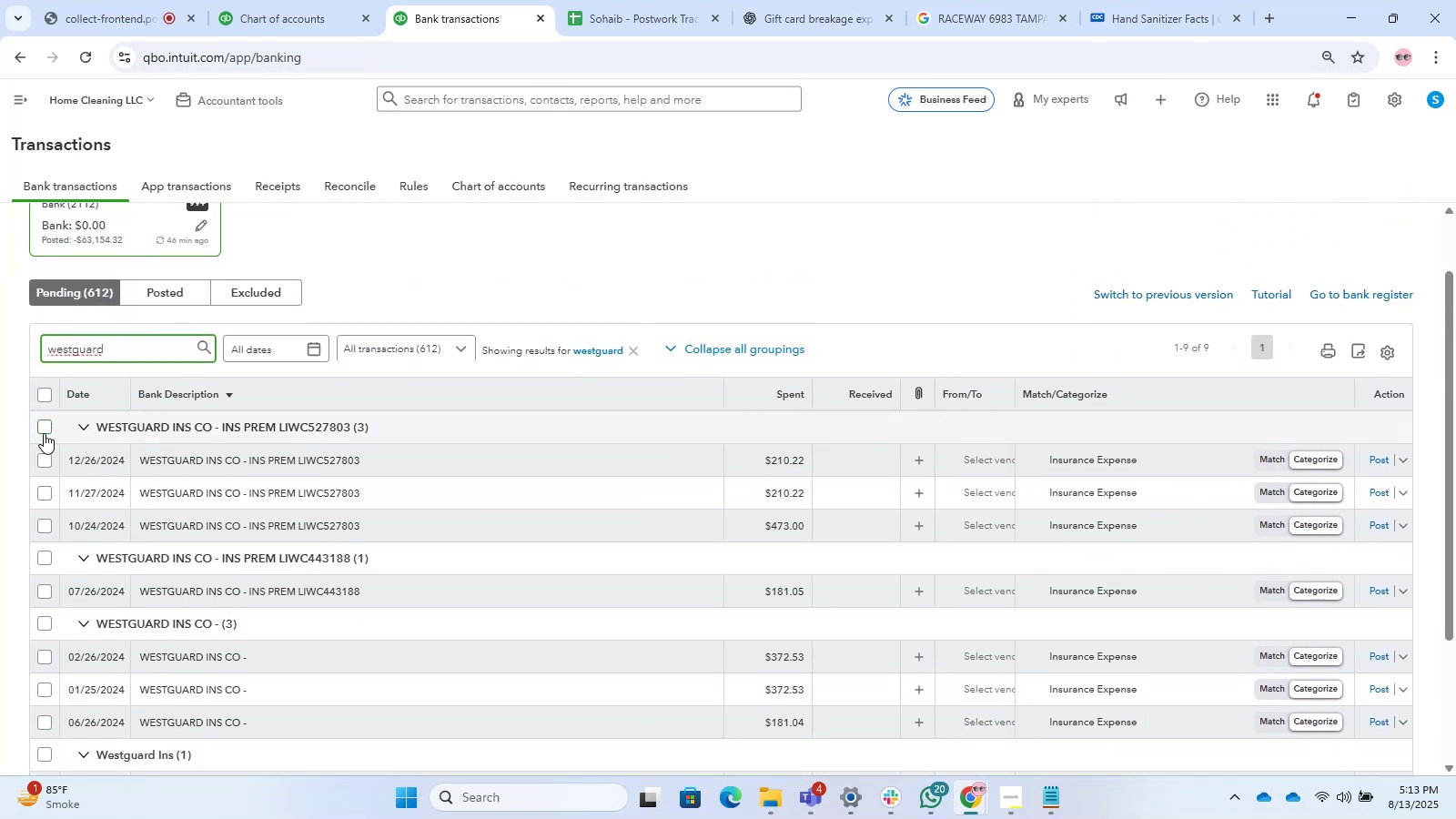 
left_click([44, 431])
 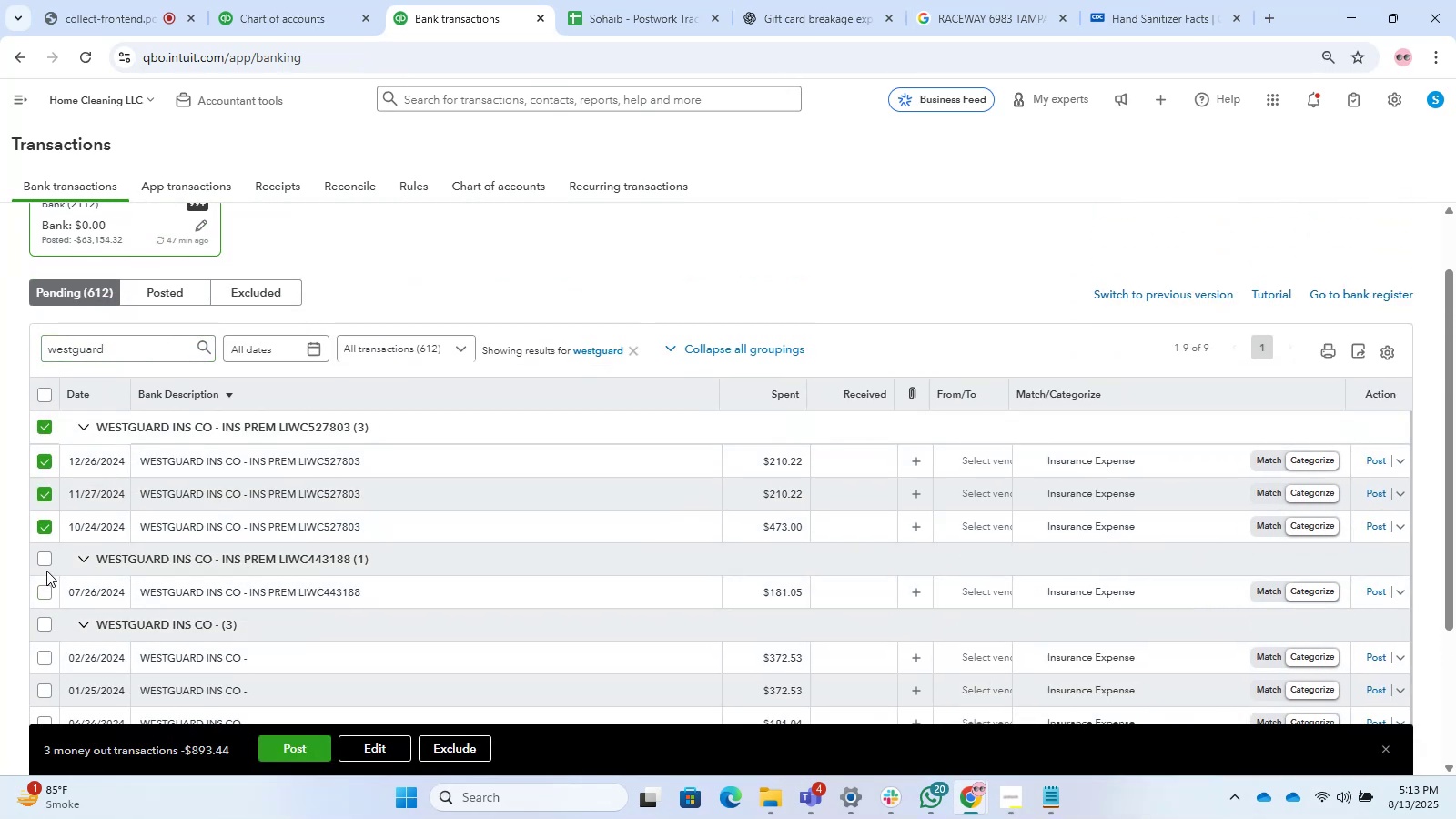 
left_click([46, 555])
 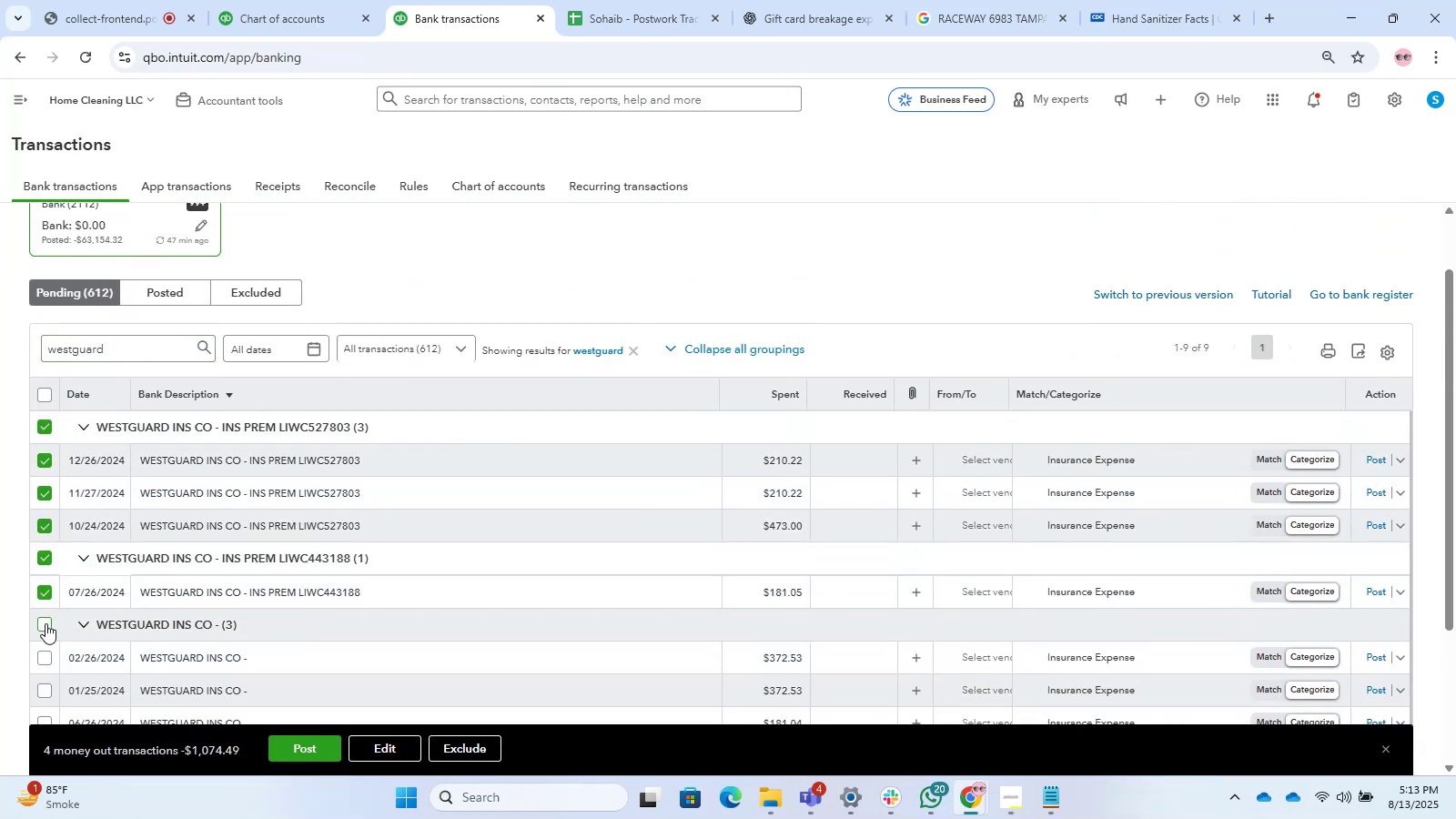 
left_click([45, 623])
 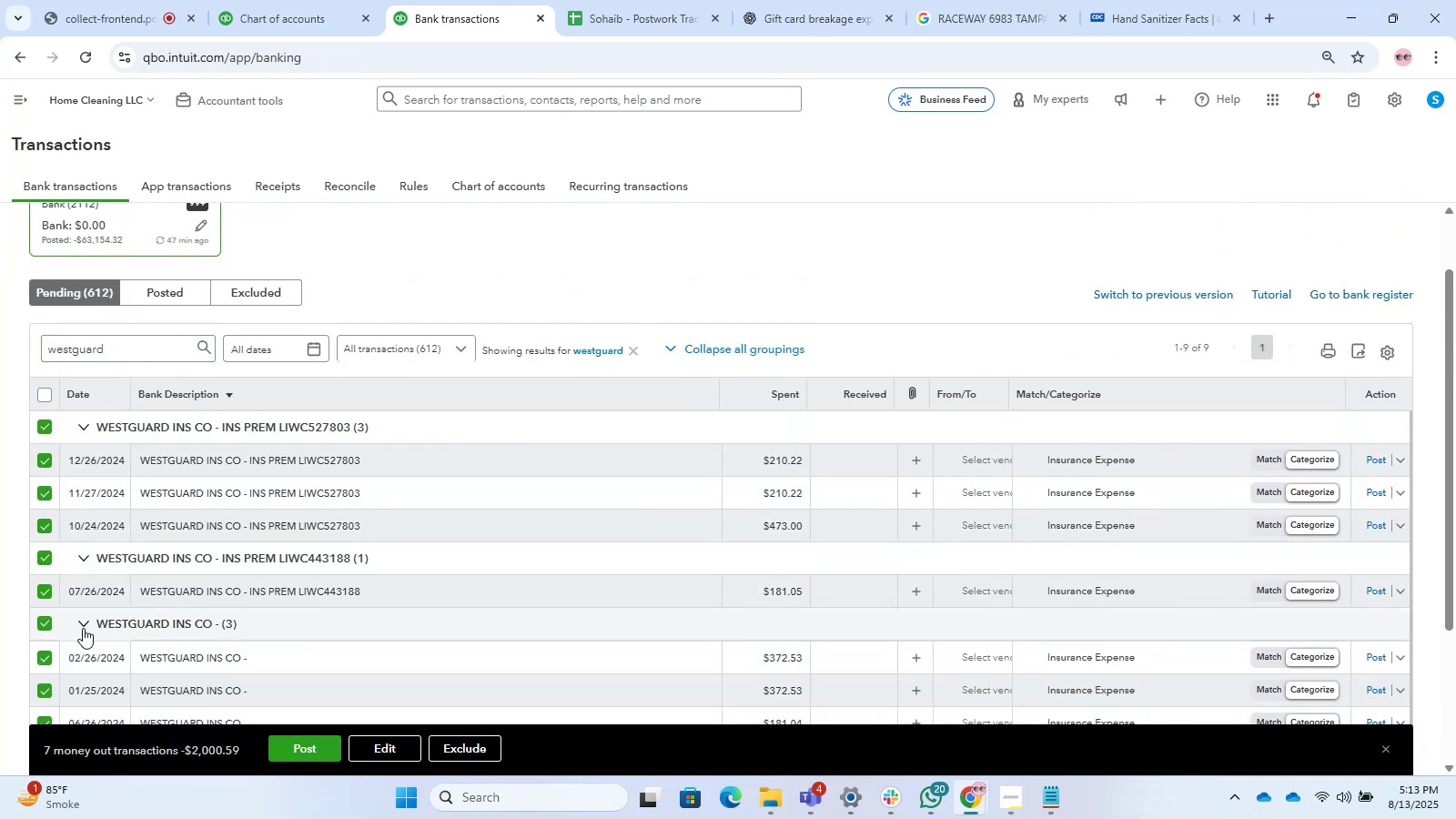 
scroll: coordinate [519, 466], scroll_direction: down, amount: 7.0
 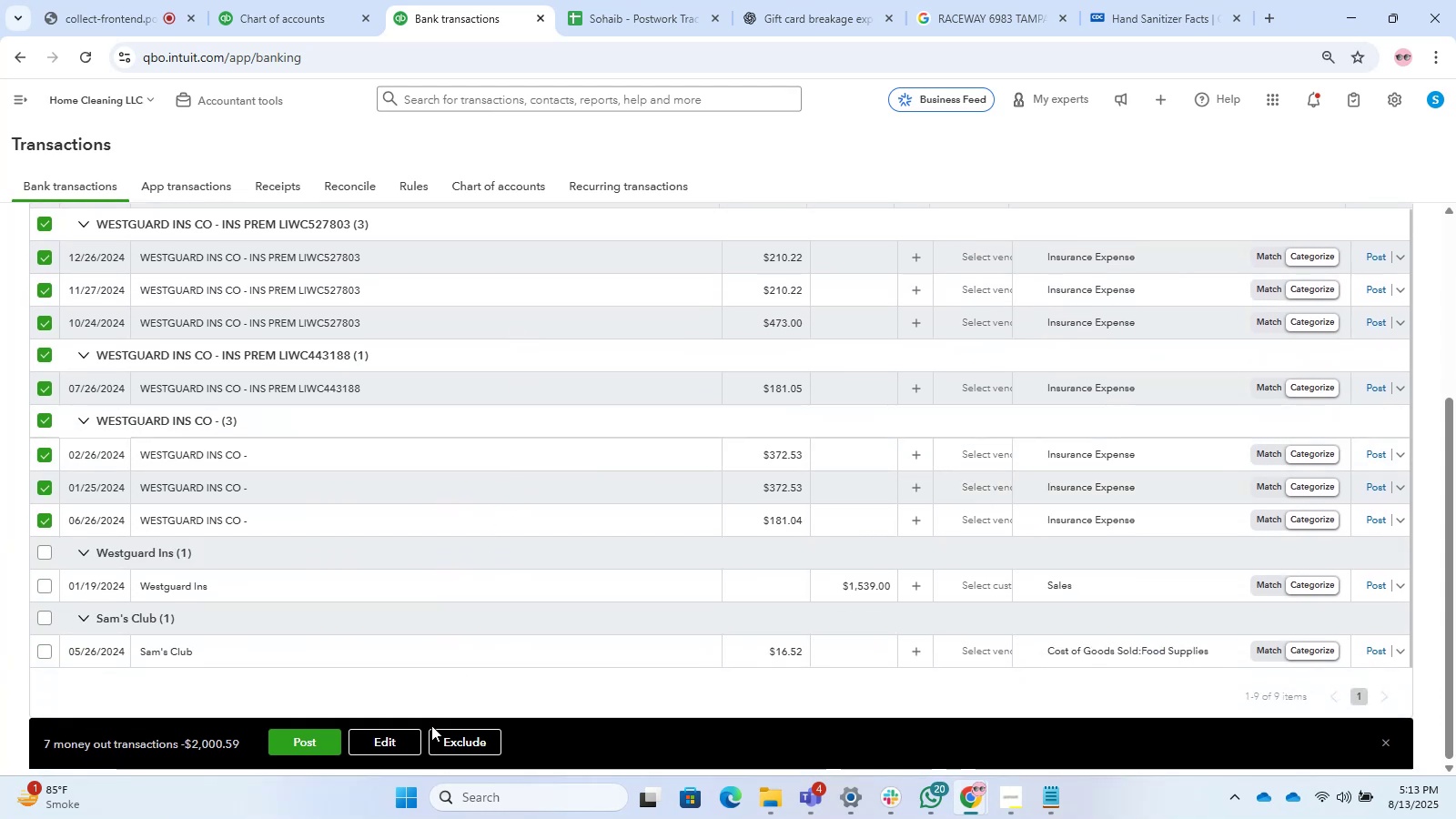 
left_click([401, 741])
 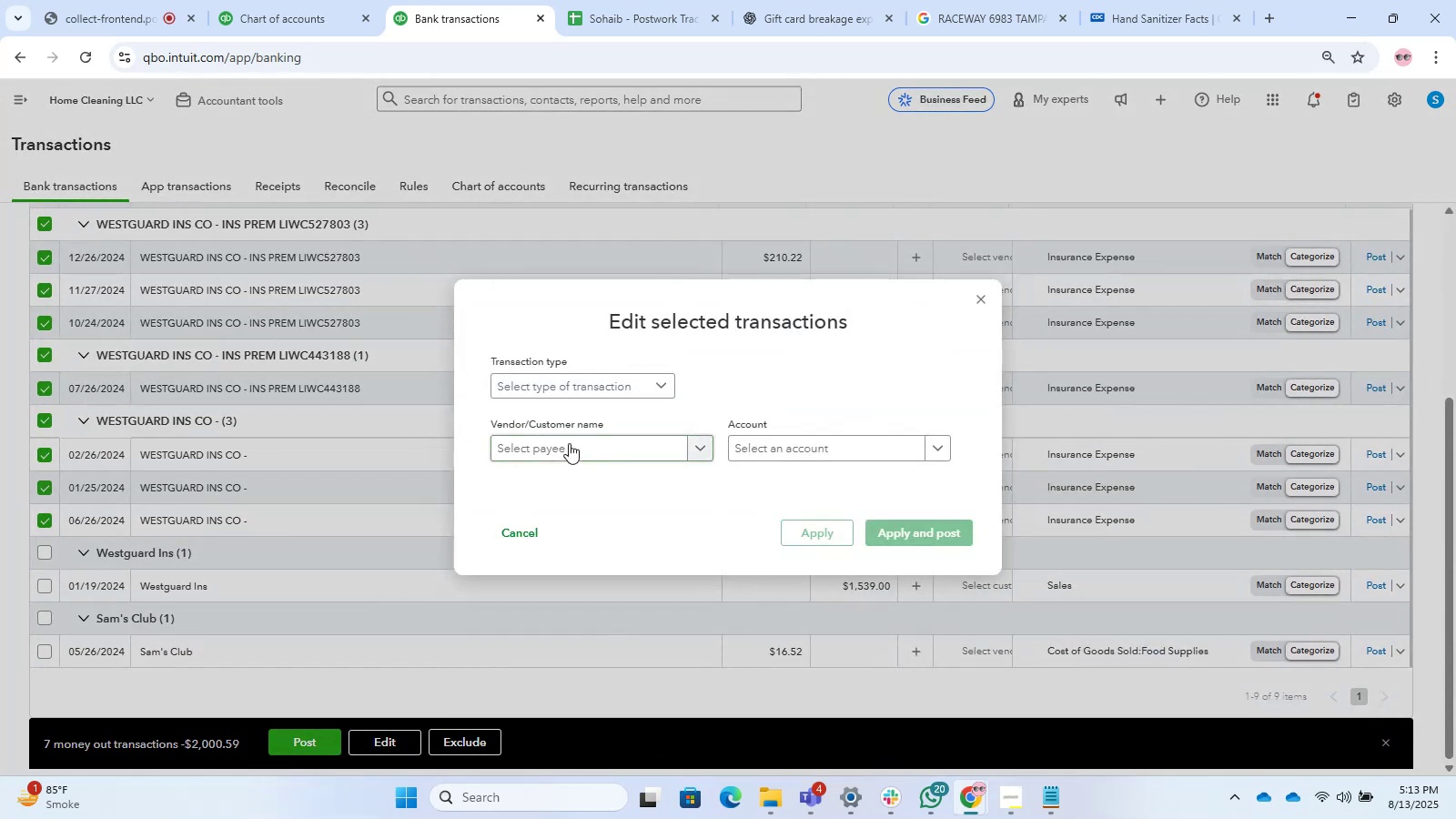 
left_click([566, 443])
 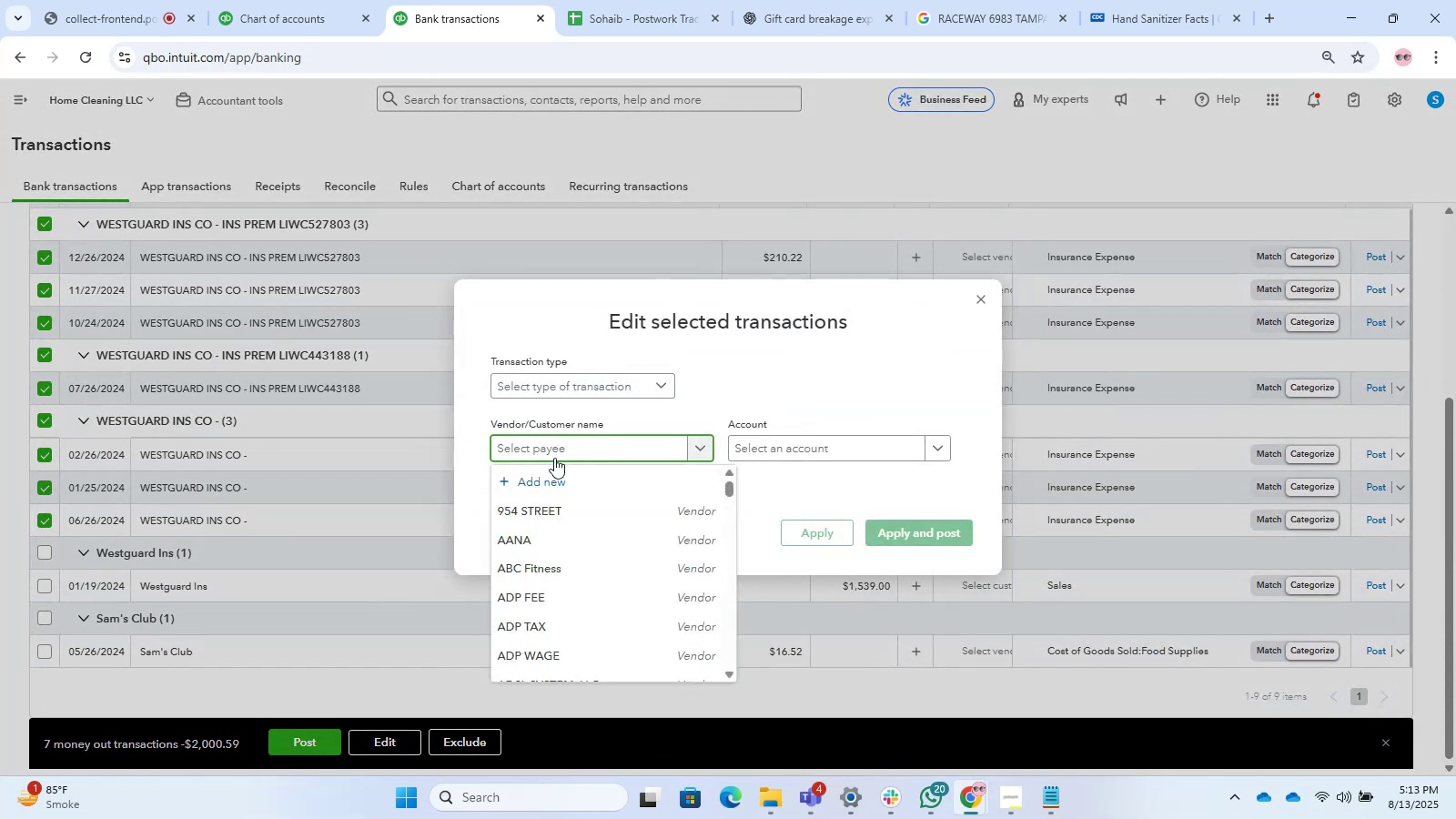 
type(Westgurd Ins)
 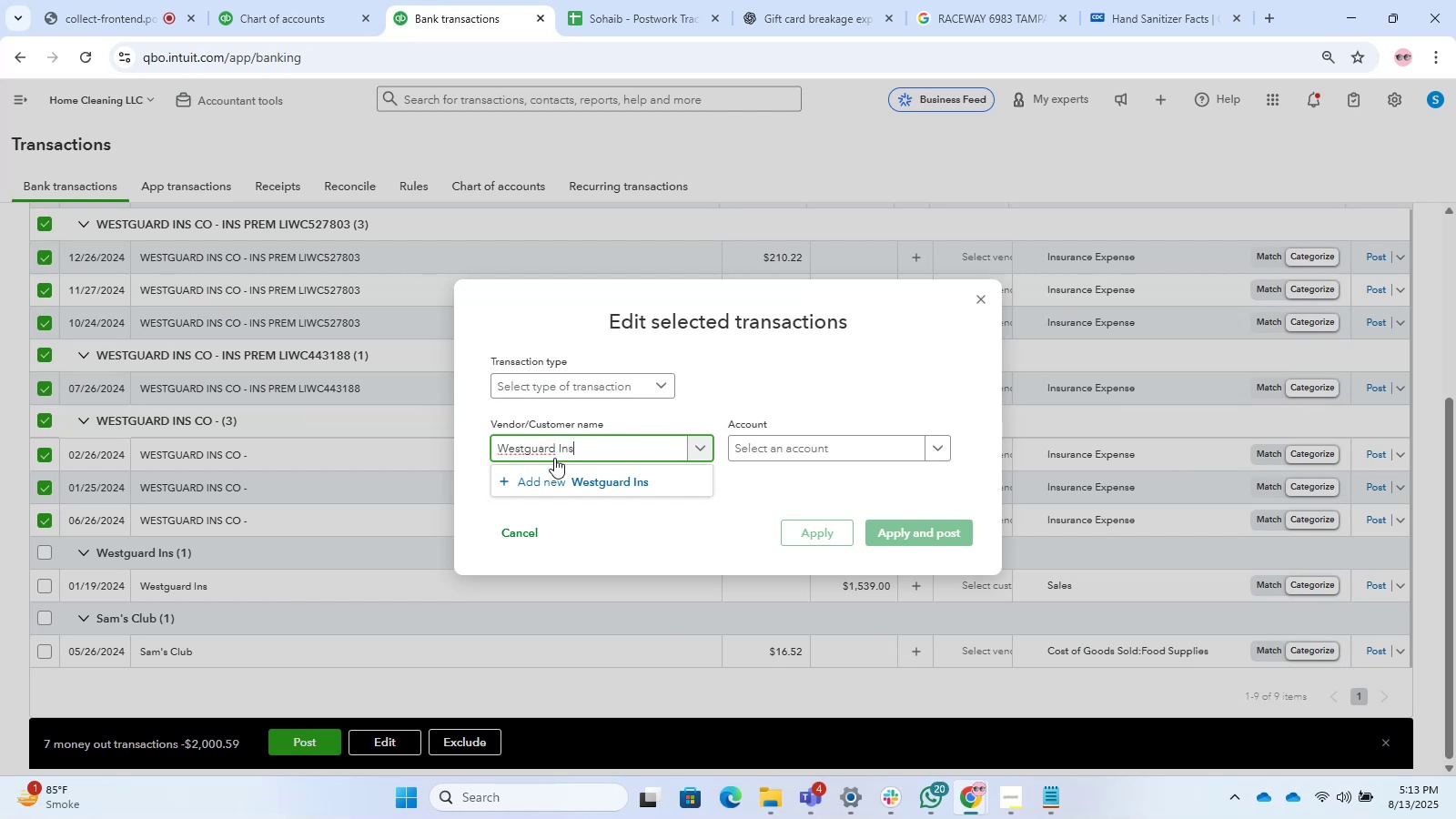 
hold_key(key=A, duration=0.31)
 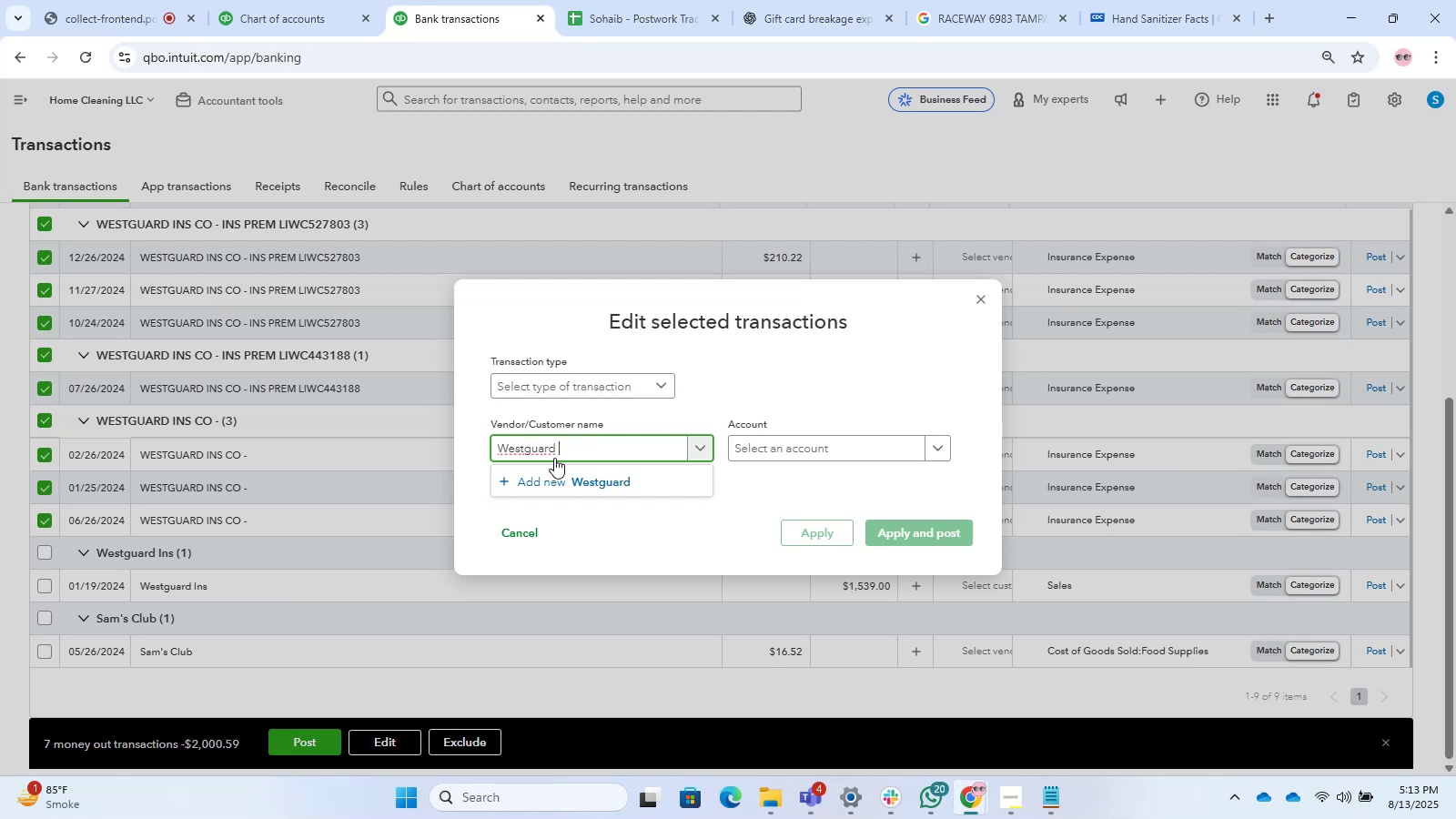 
left_click([627, 481])
 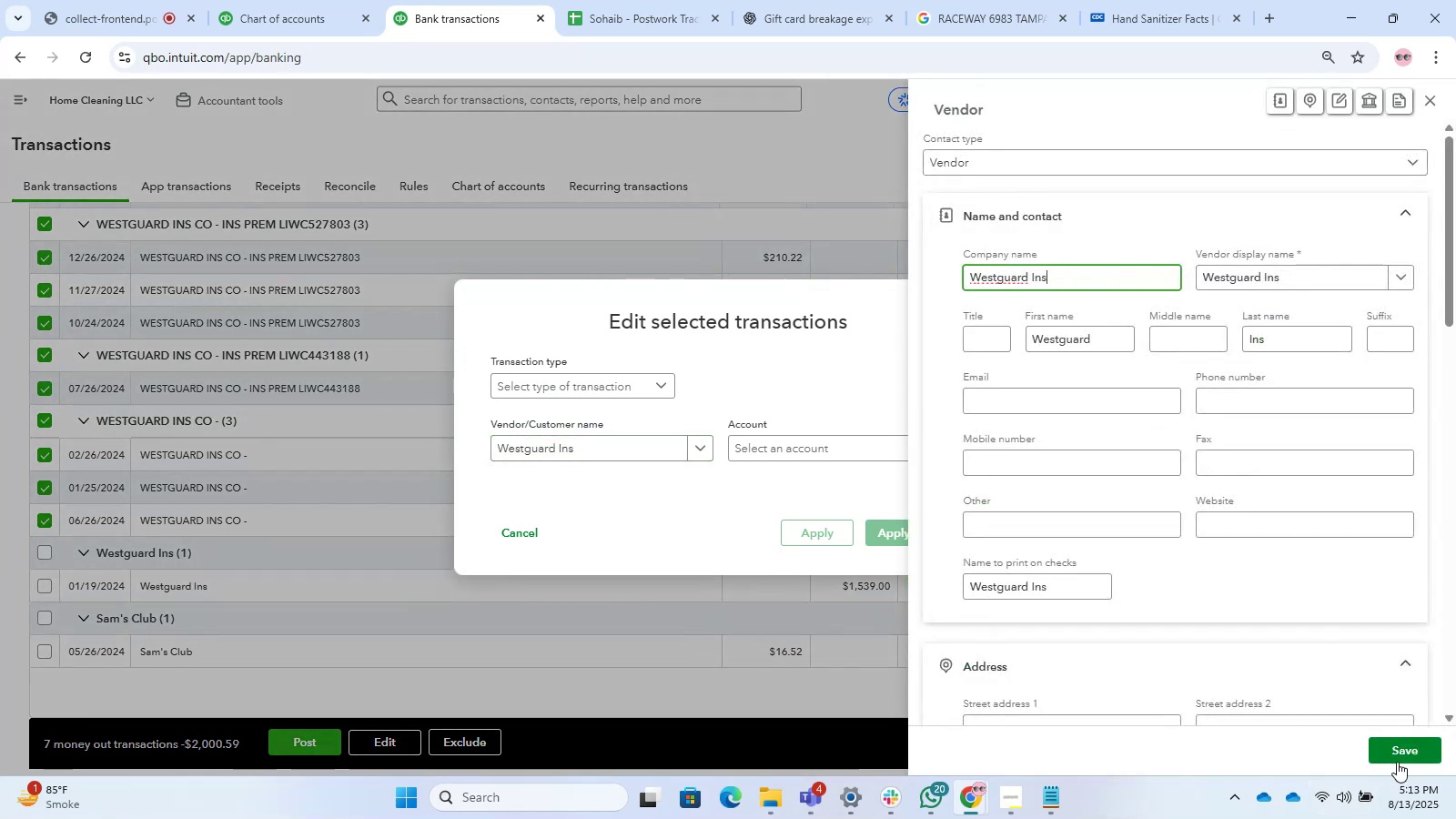 
left_click([1396, 752])
 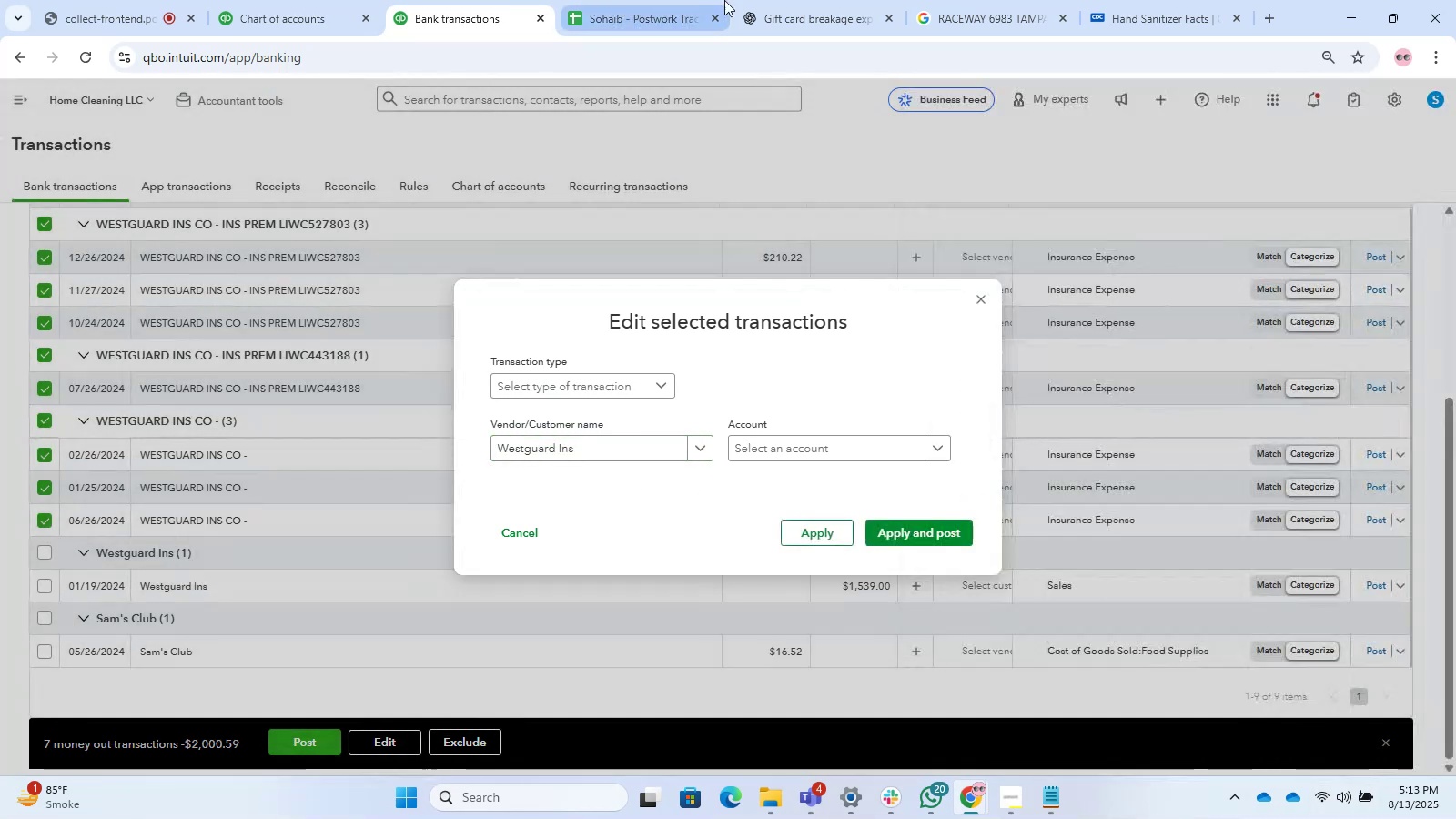 
left_click([829, 4])
 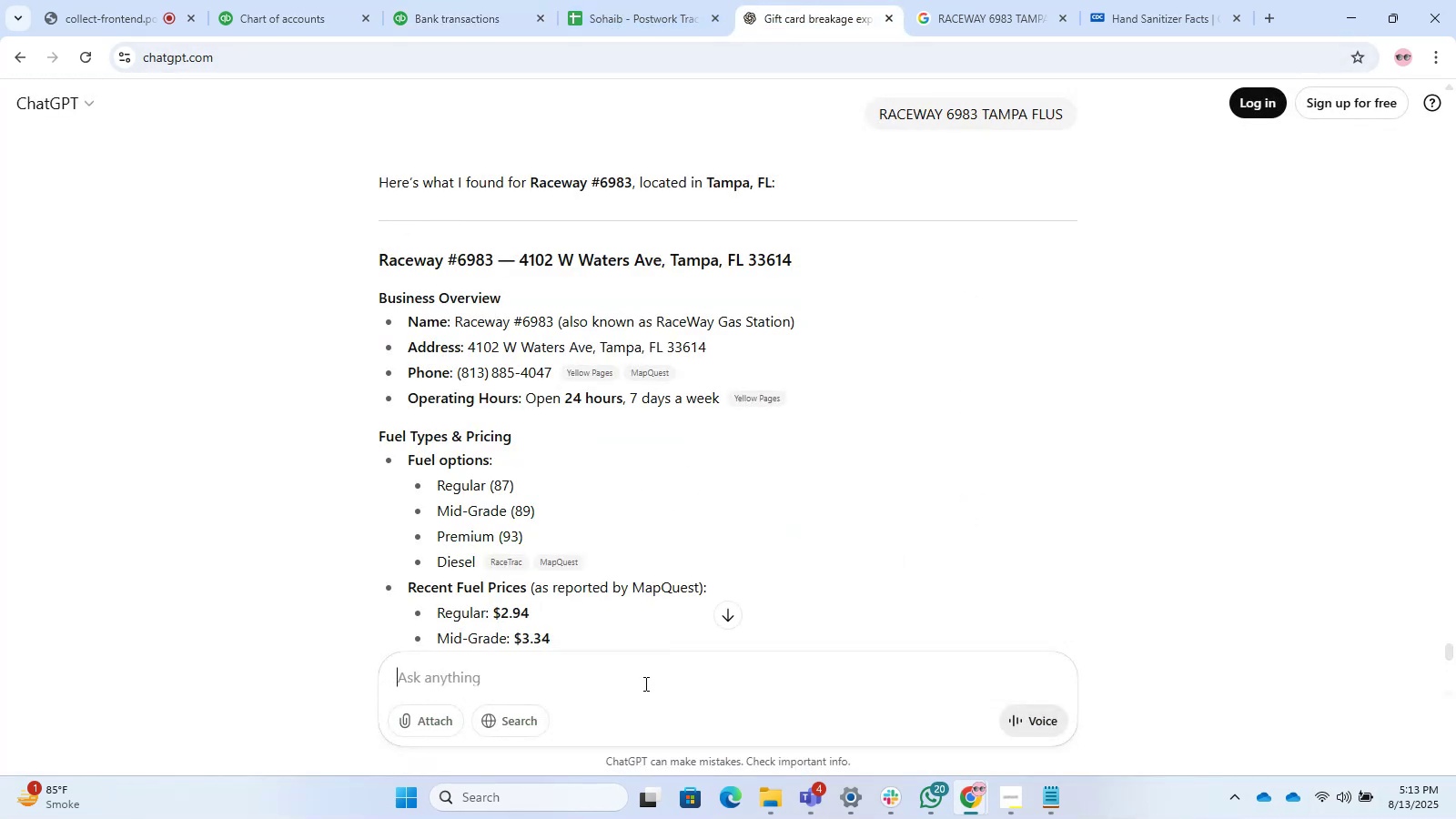 
type(wetguard ins)
 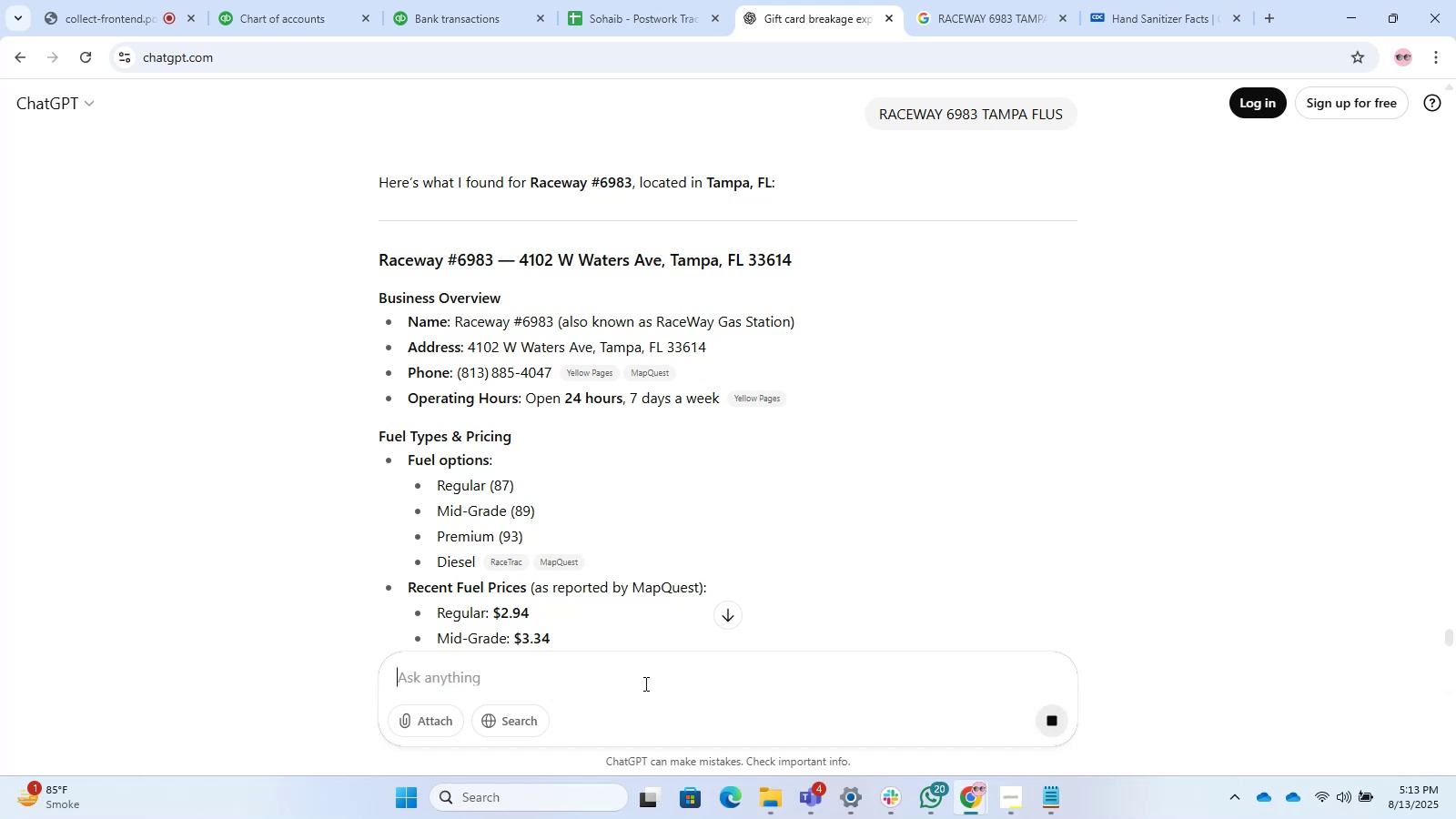 
key(Enter)
 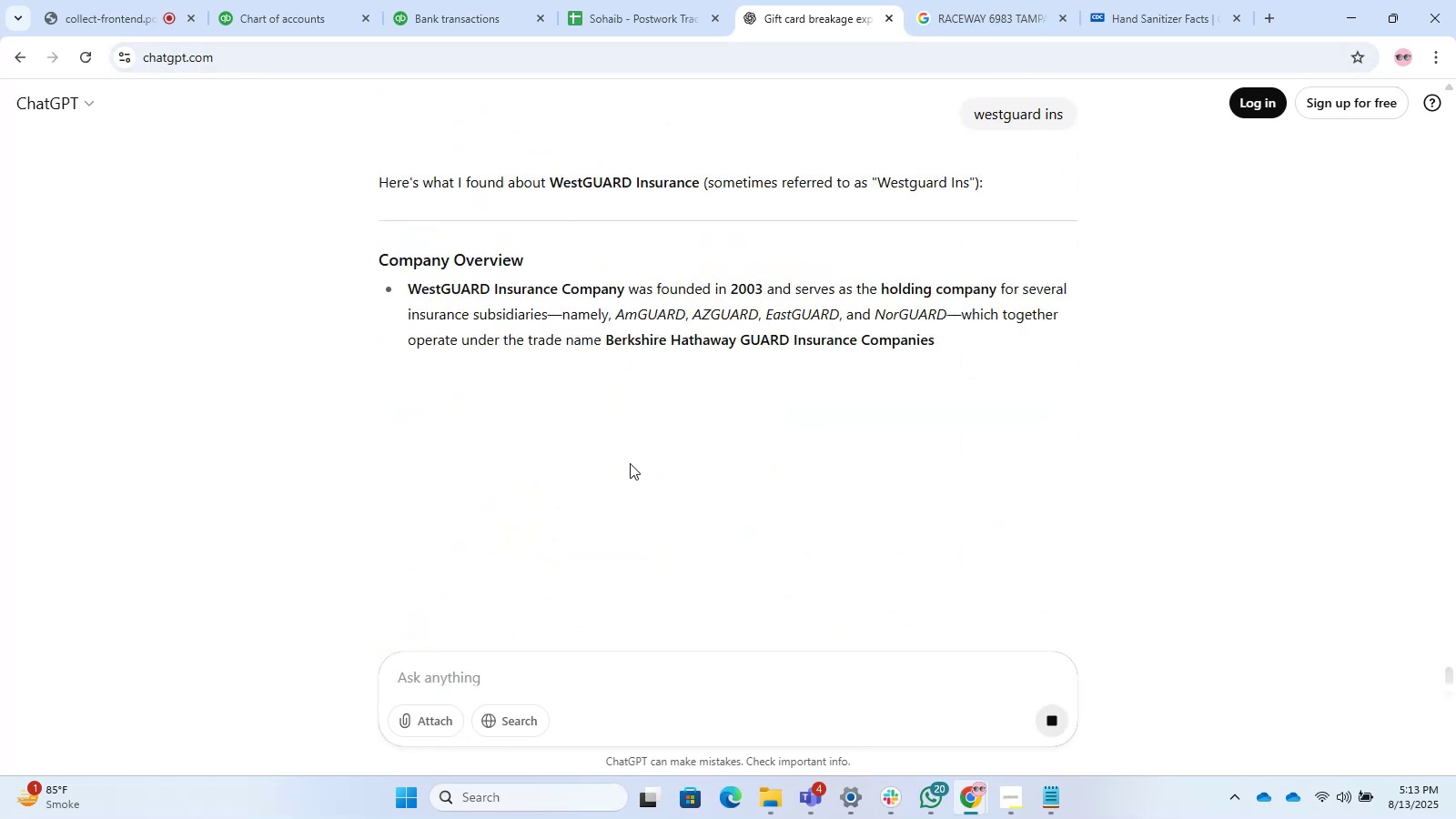 
wait(6.89)
 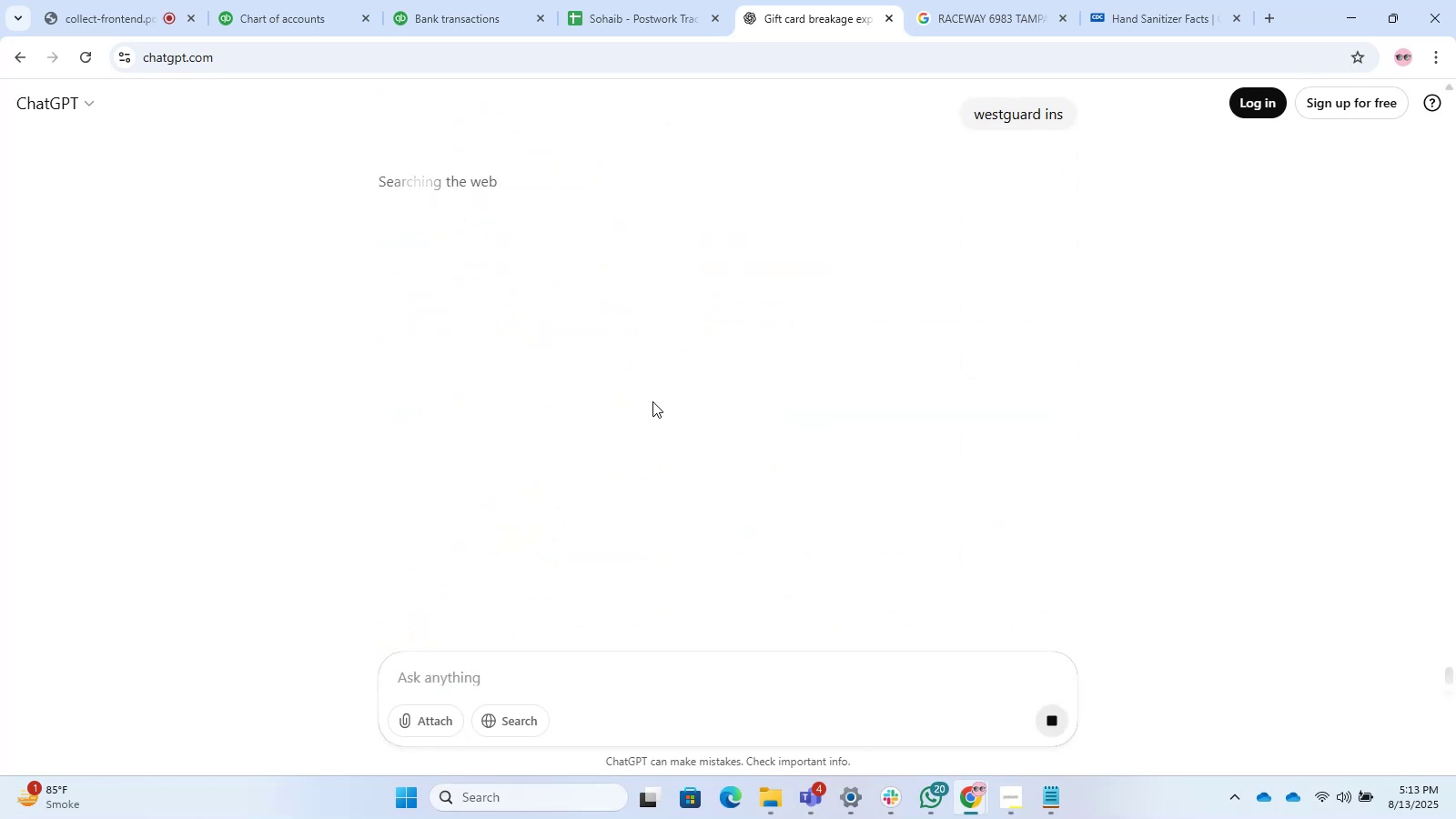 
left_click([314, 0])
 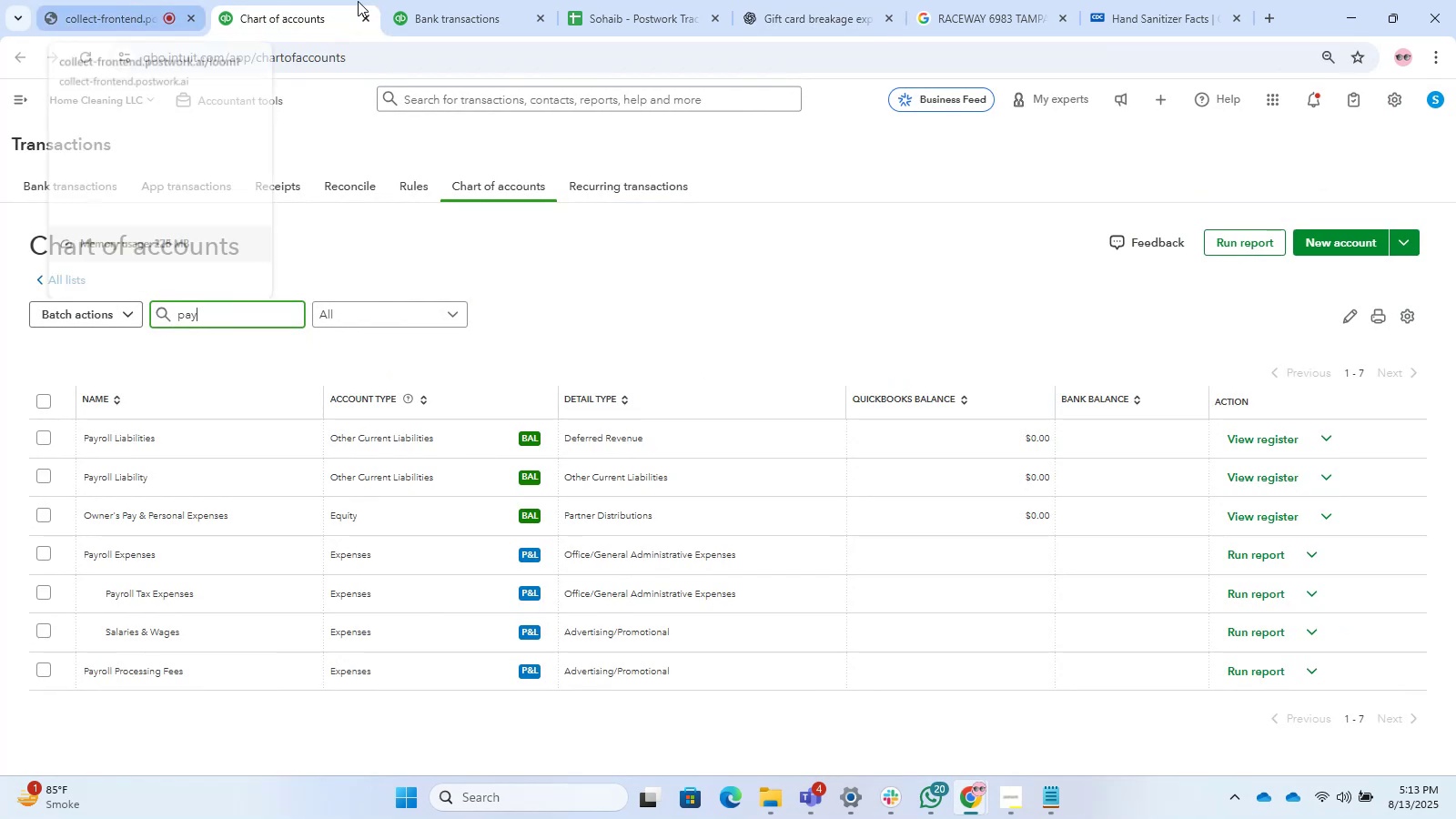 
left_click([451, 0])
 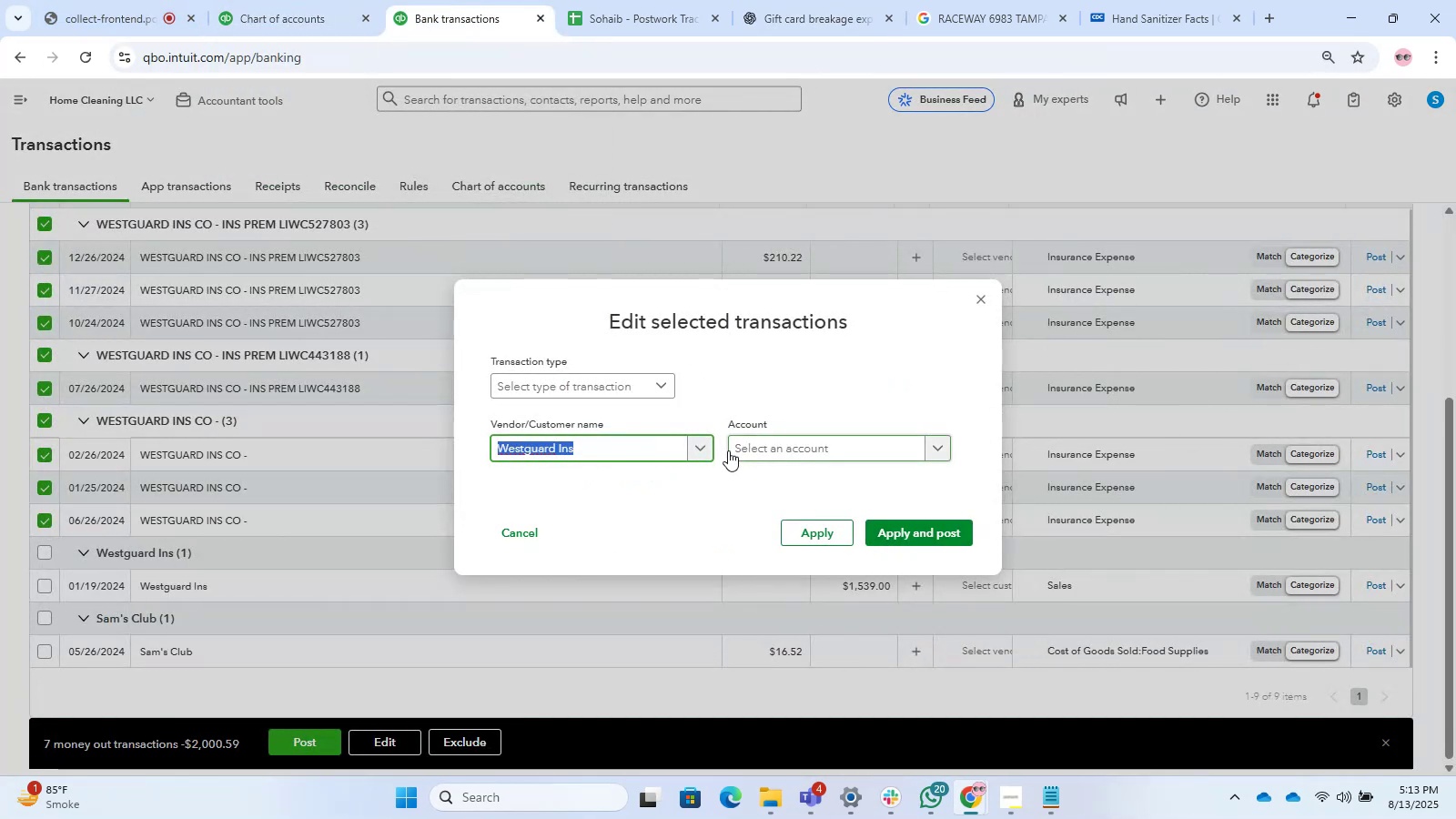 
left_click([752, 448])
 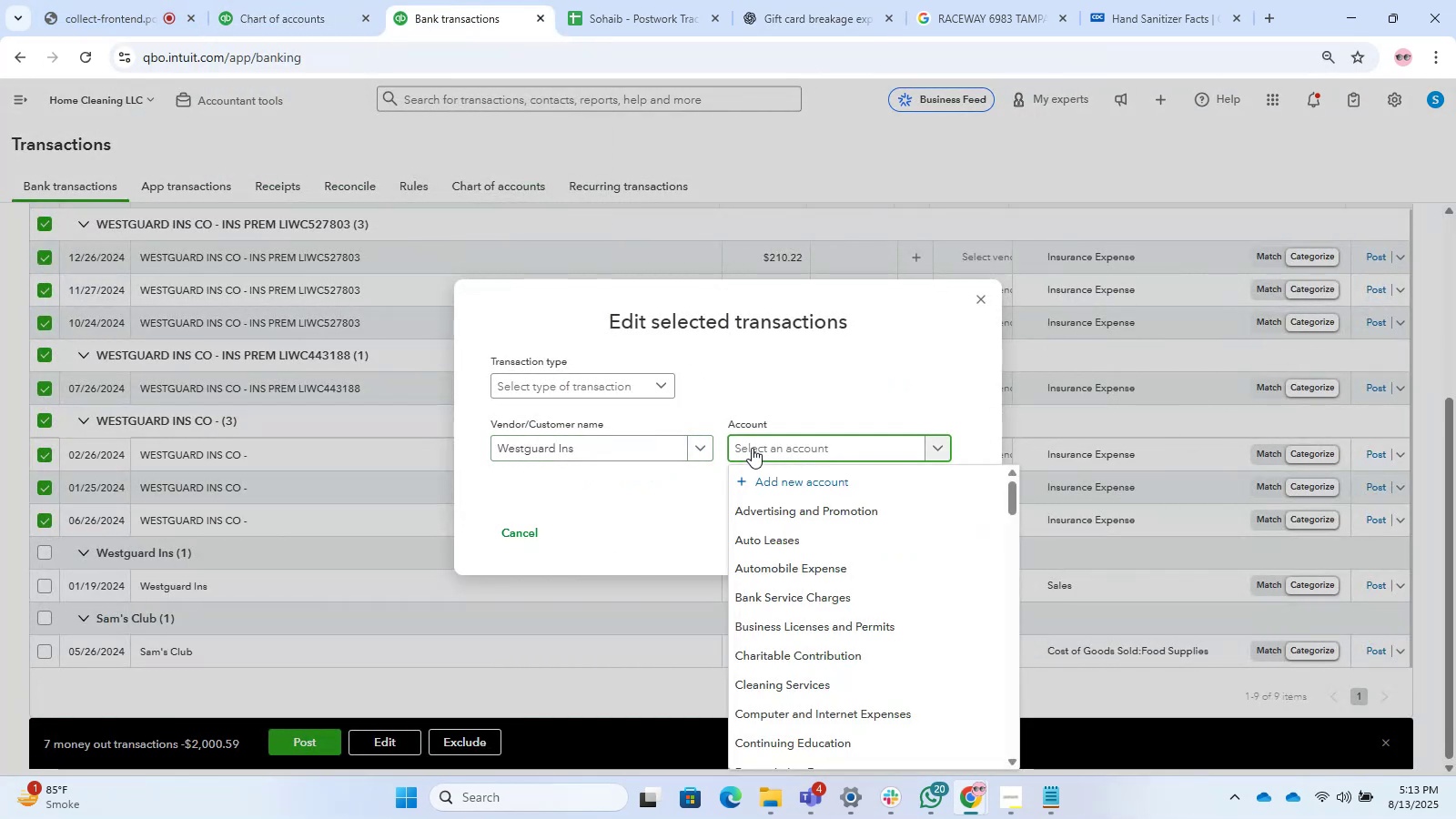 
type(Inmsu)
key(Backspace)
key(Backspace)
key(Backspace)
key(Backspace)
key(Backspace)
type(Insura)
 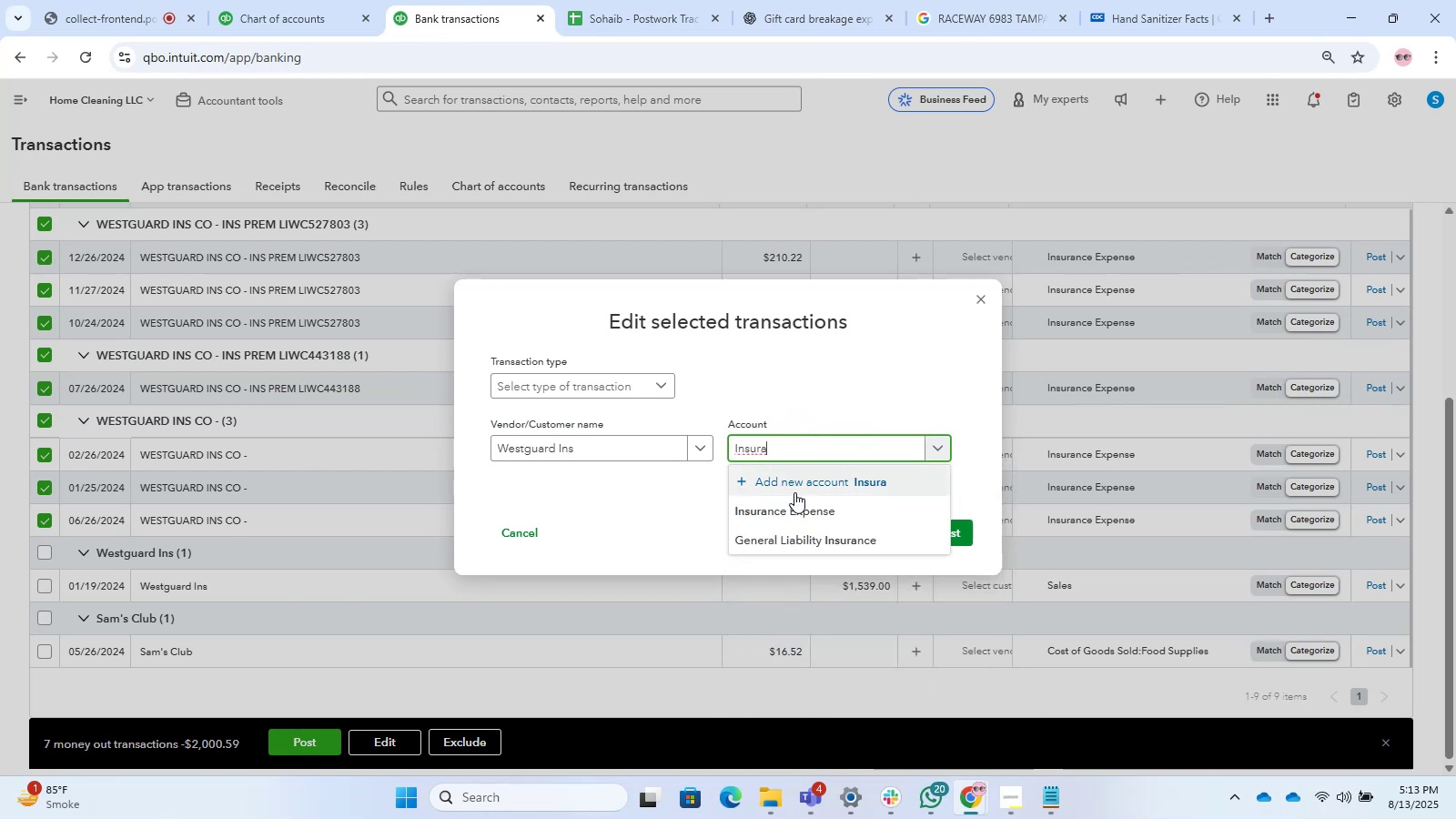 
left_click([792, 511])
 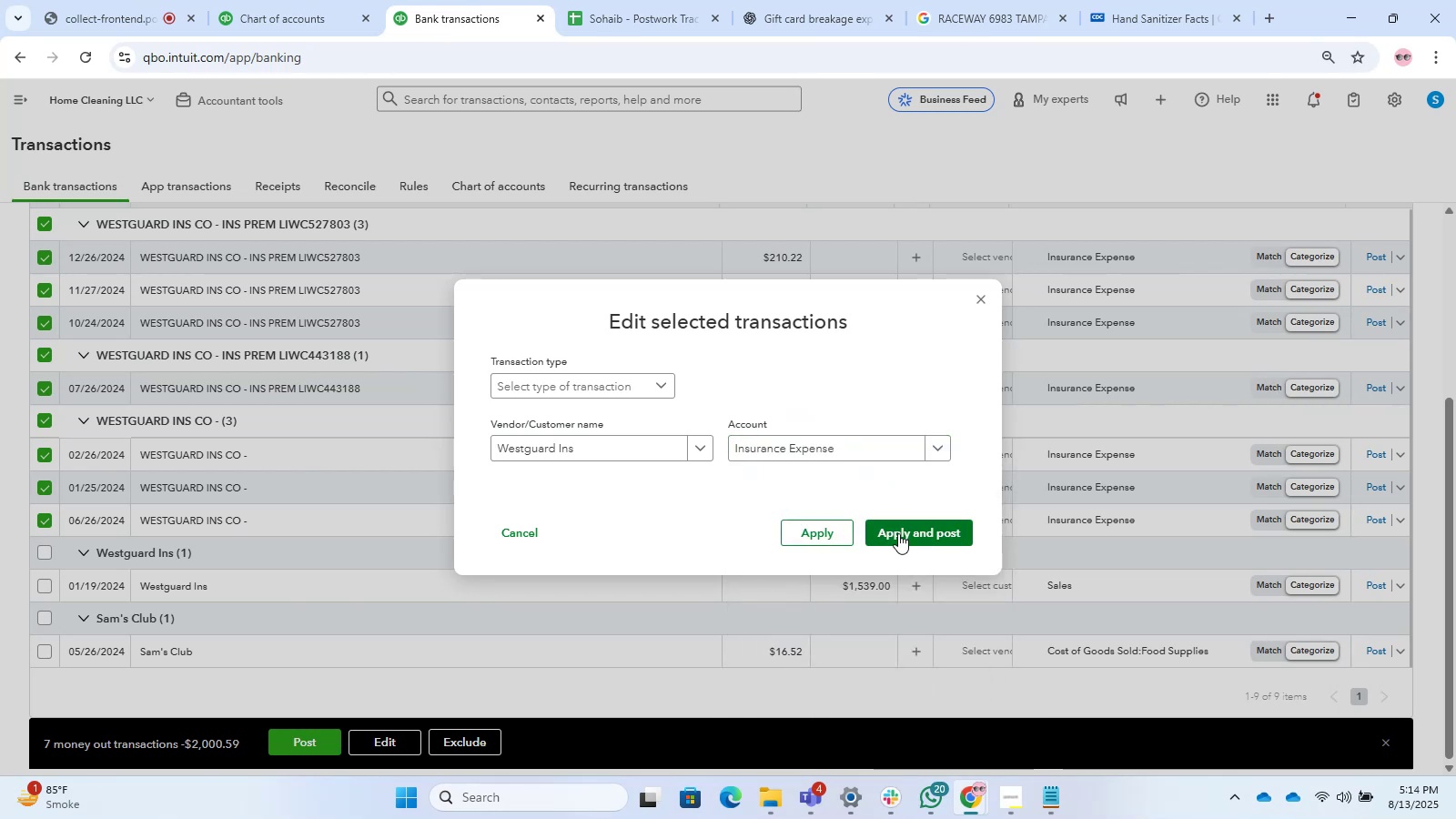 
left_click([898, 533])
 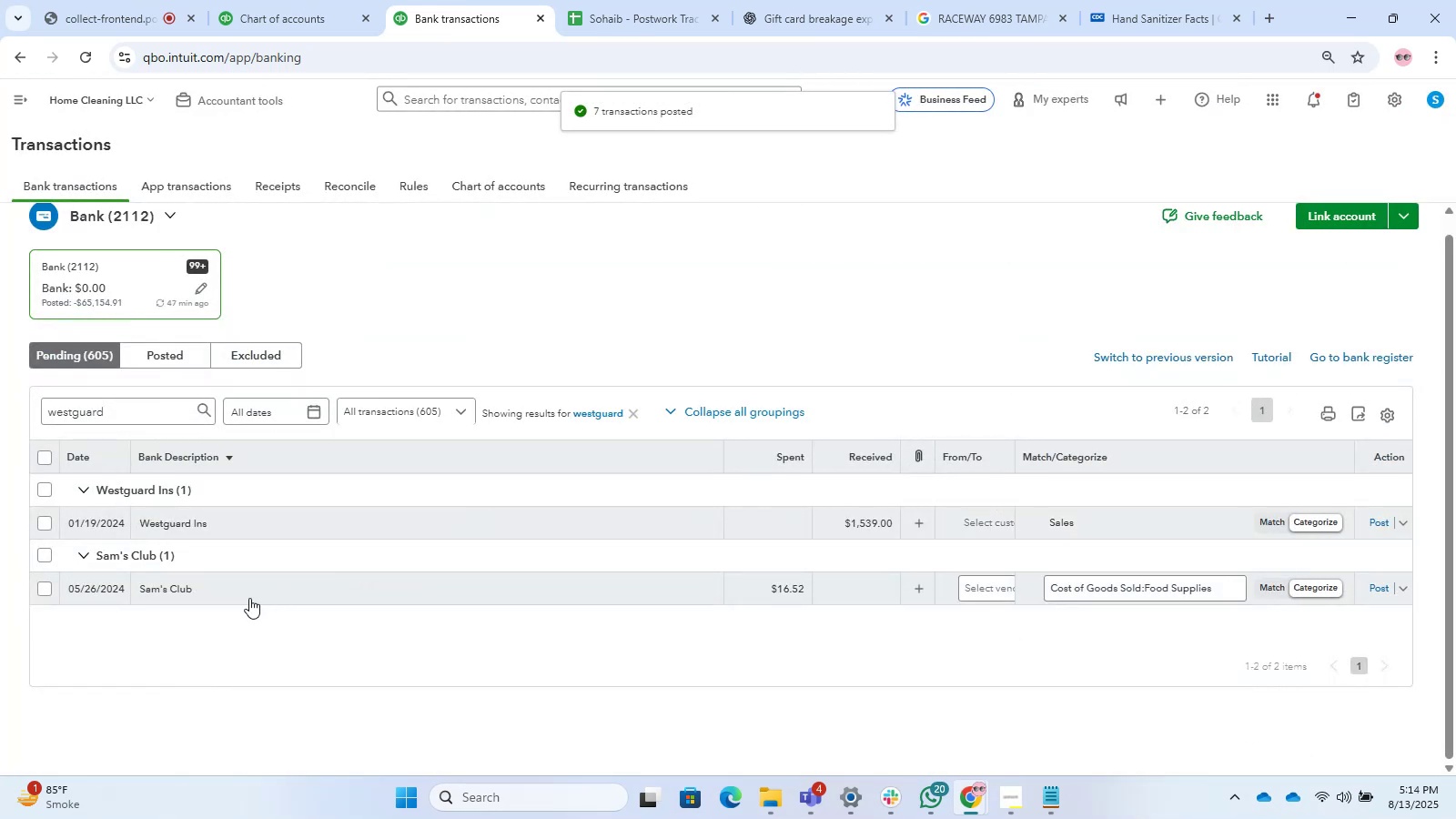 
wait(9.54)
 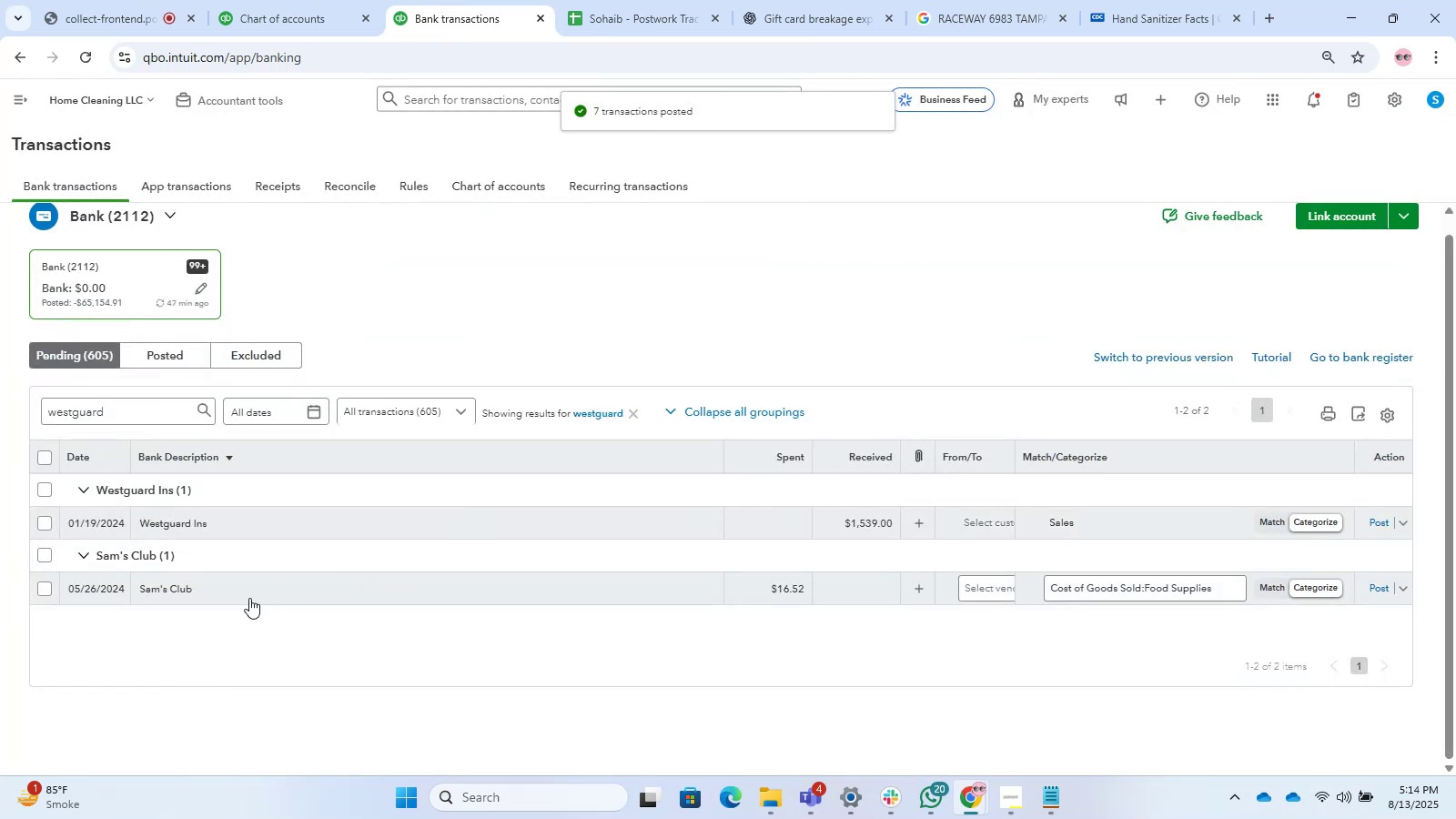 
scroll: coordinate [597, 506], scroll_direction: up, amount: 1.0
 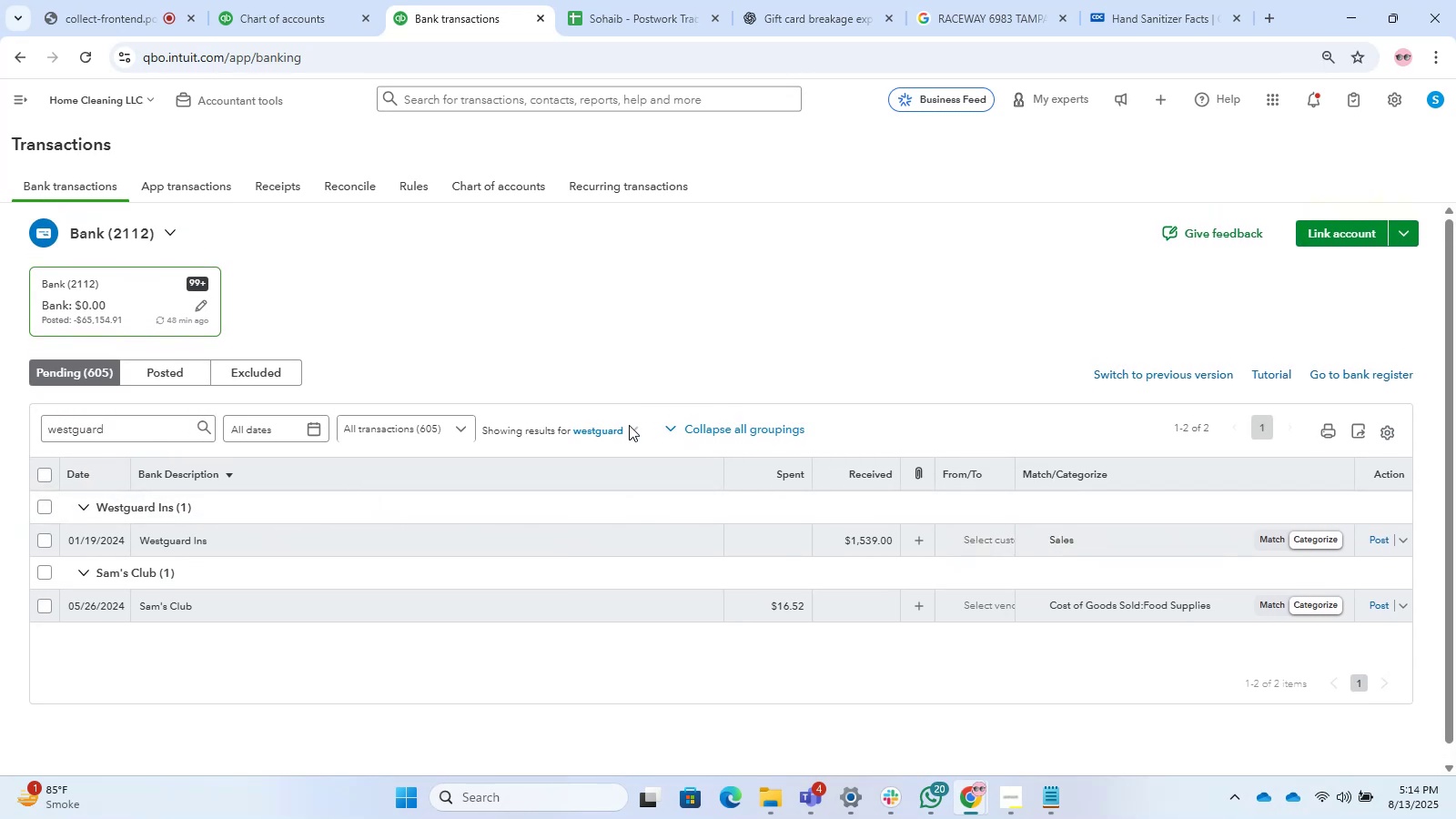 
left_click([632, 433])
 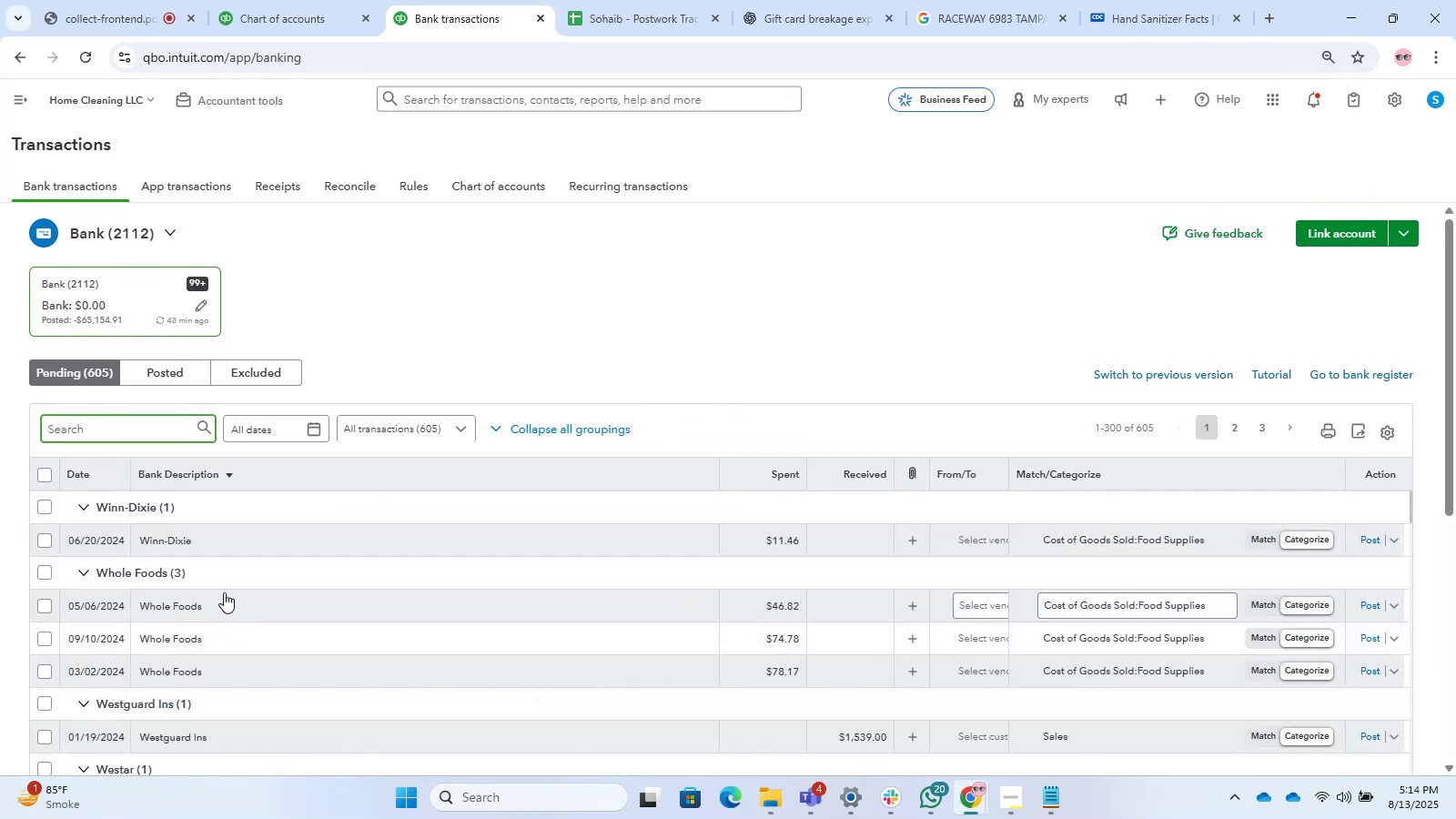 
wait(5.47)
 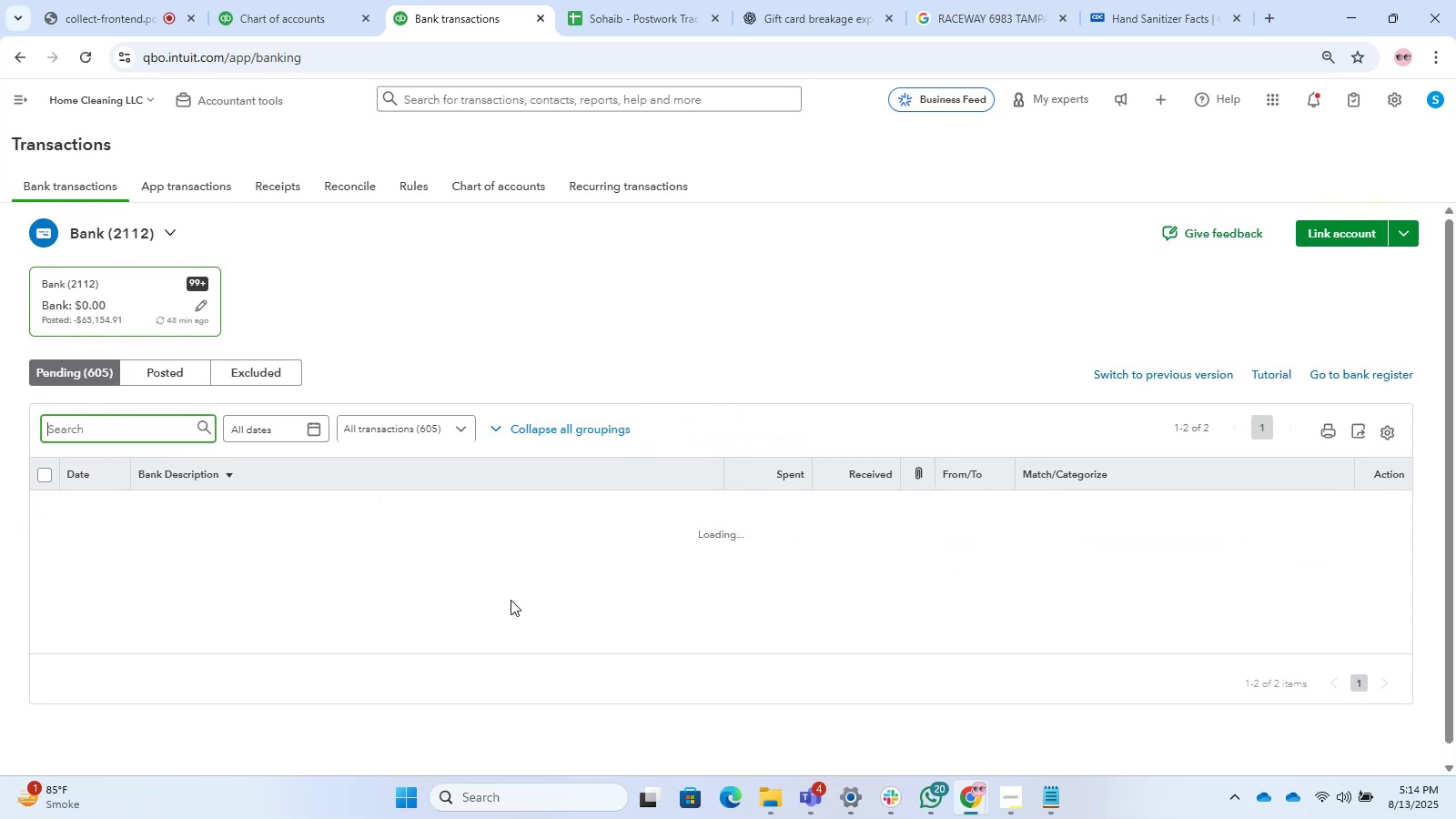 
scroll: coordinate [297, 640], scroll_direction: down, amount: 7.0
 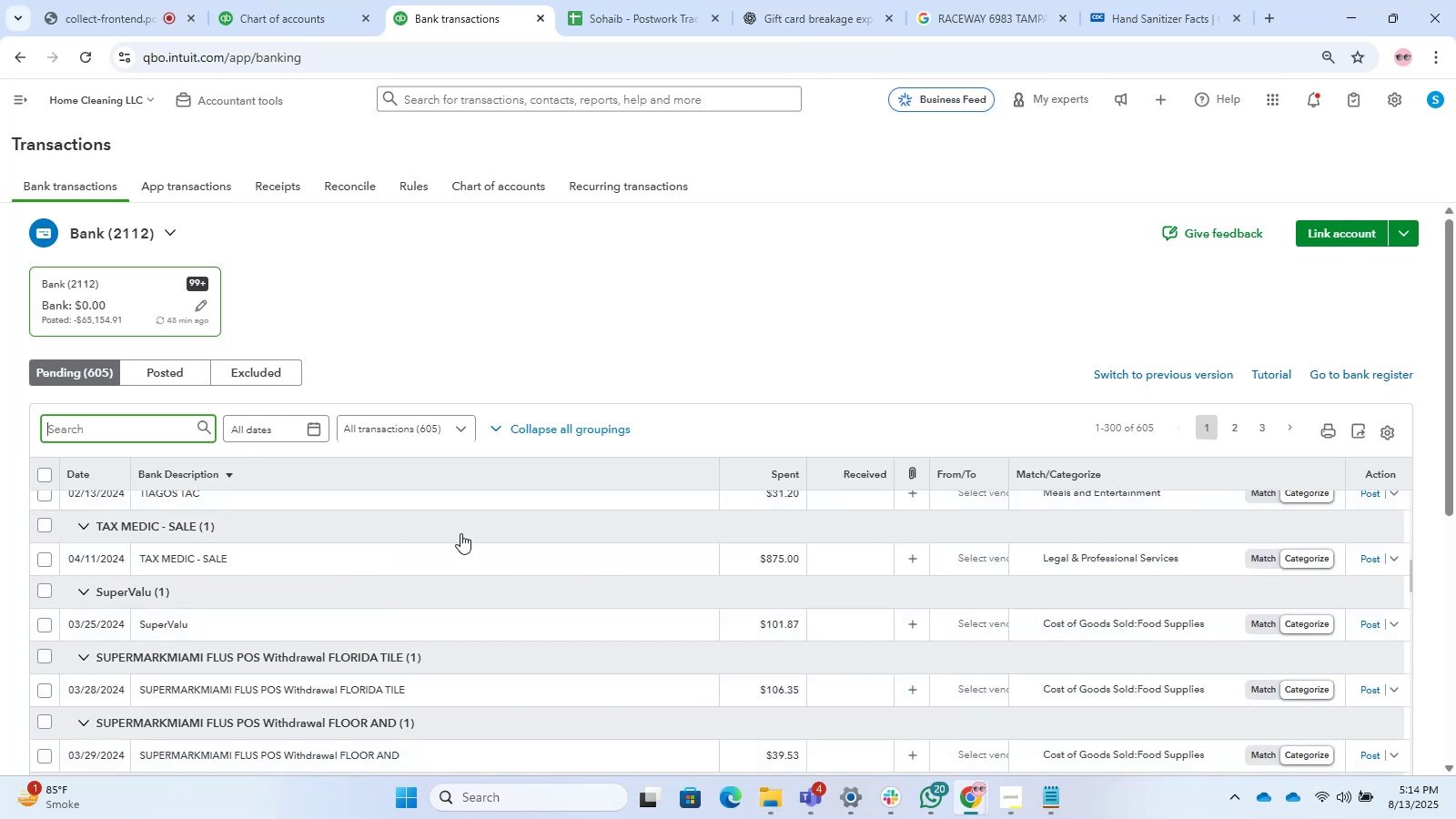 
scroll: coordinate [596, 505], scroll_direction: down, amount: 11.0
 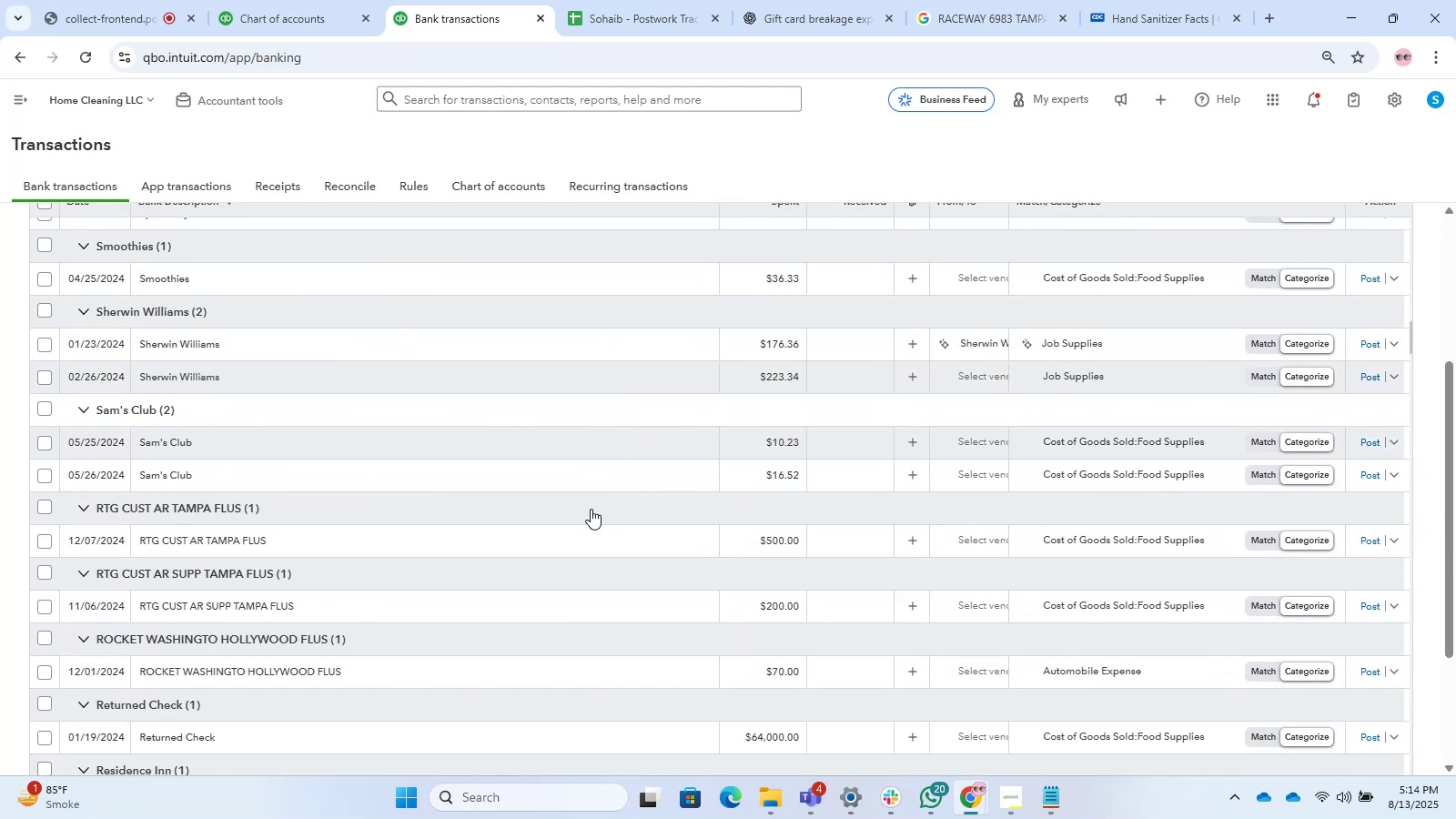 
scroll: coordinate [1455, 507], scroll_direction: up, amount: 39.0
 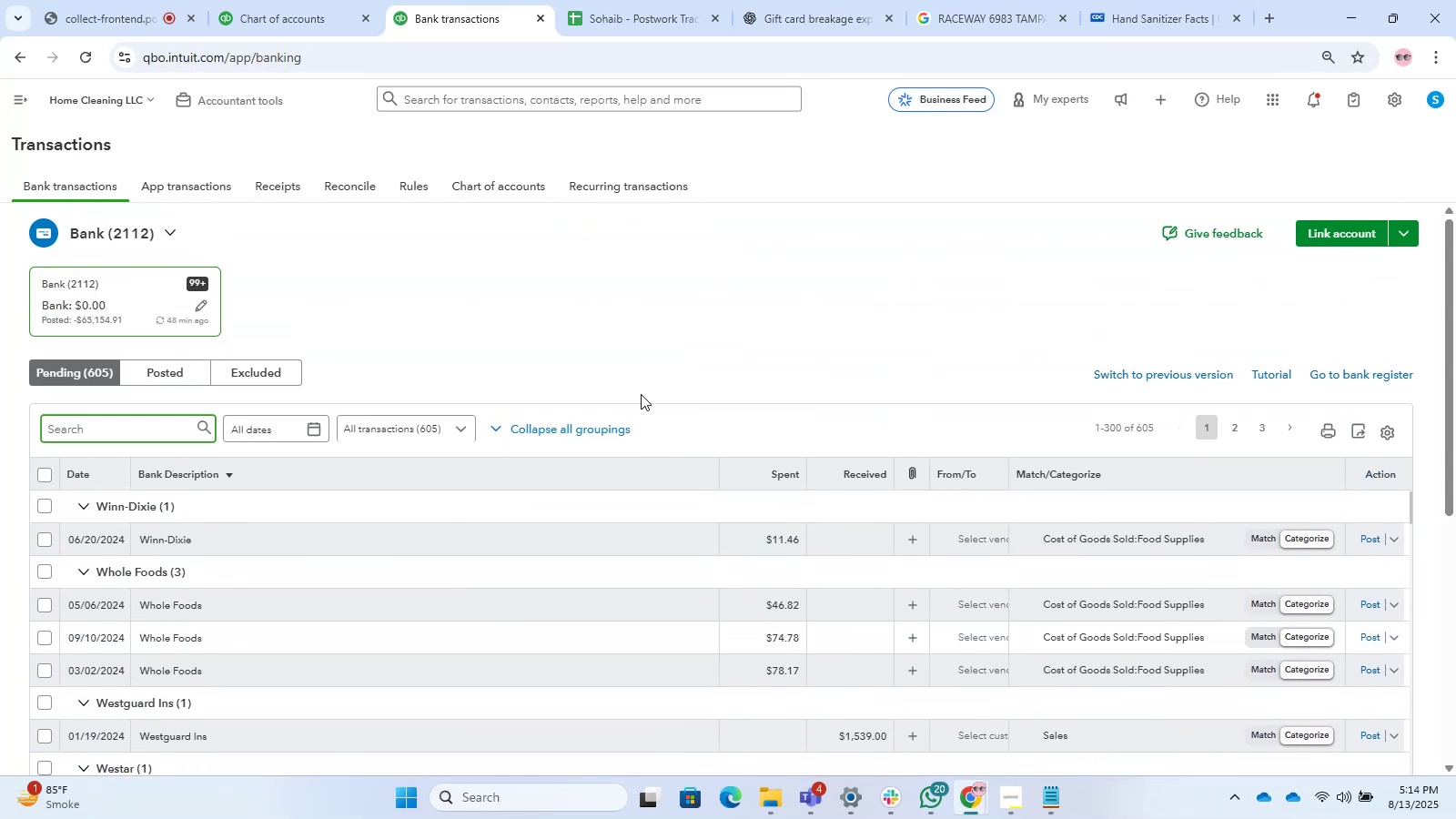 
left_click([576, 353])
 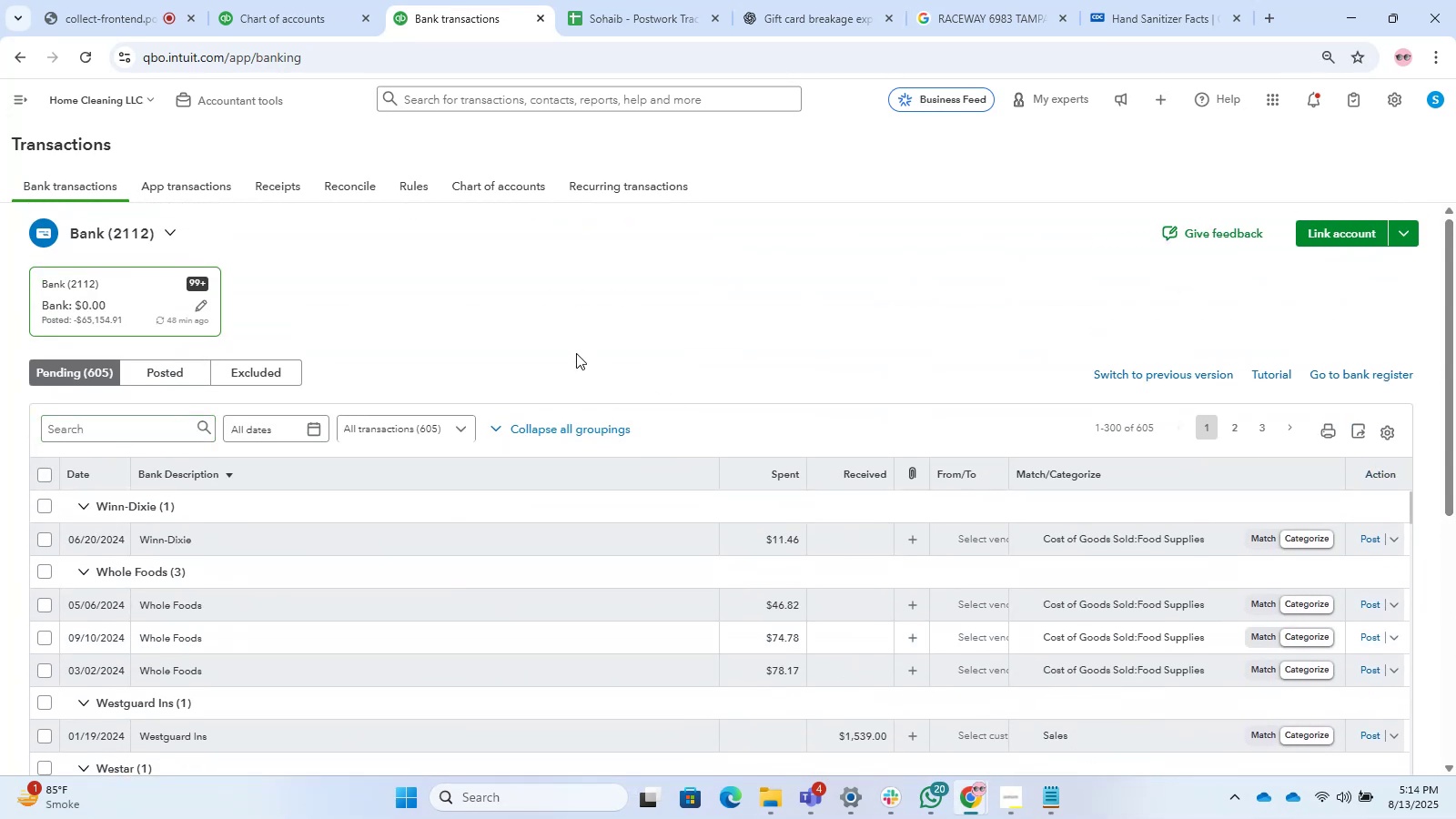 
wait(10.1)
 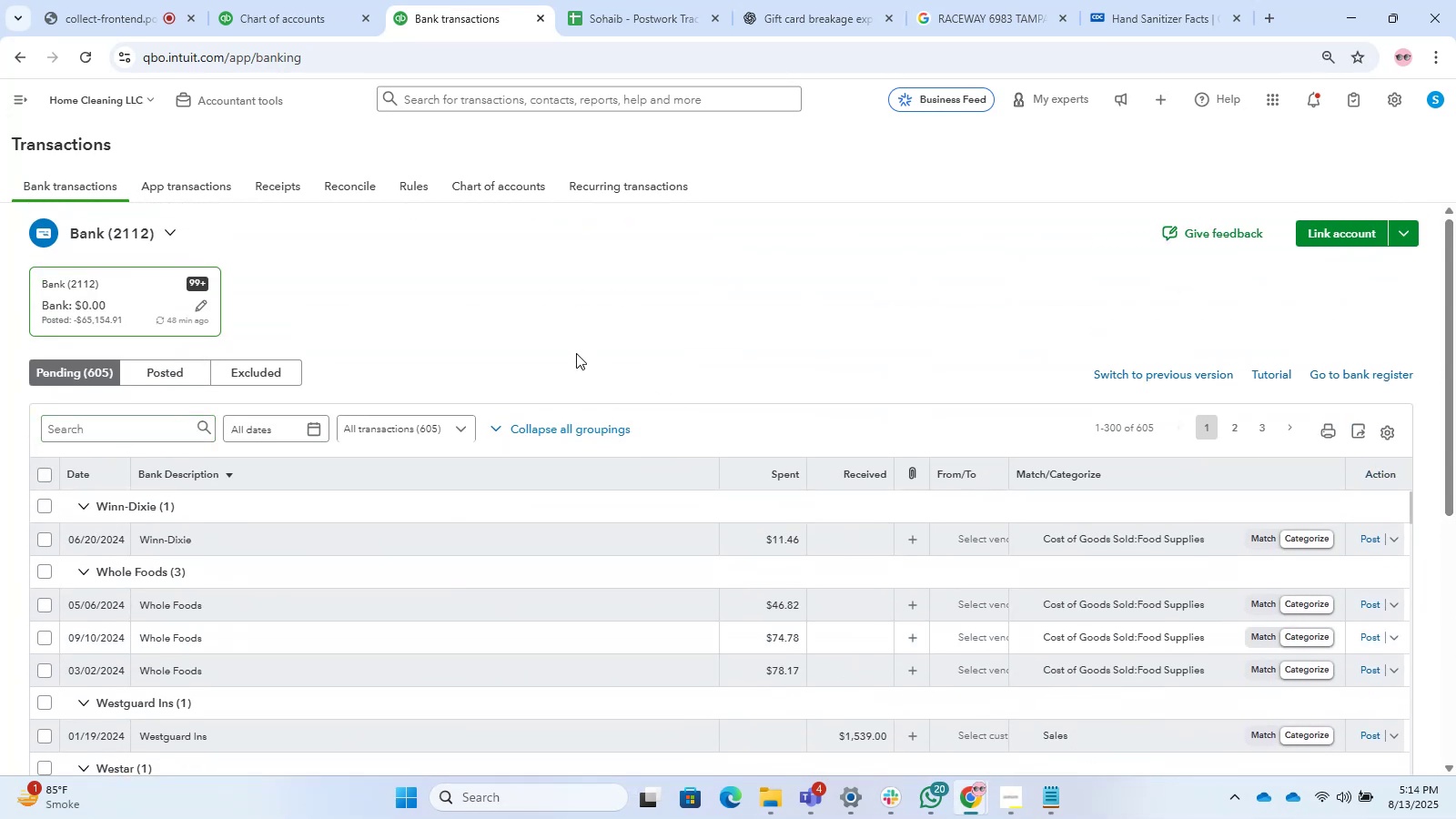 
scroll: coordinate [576, 312], scroll_direction: up, amount: 6.0
 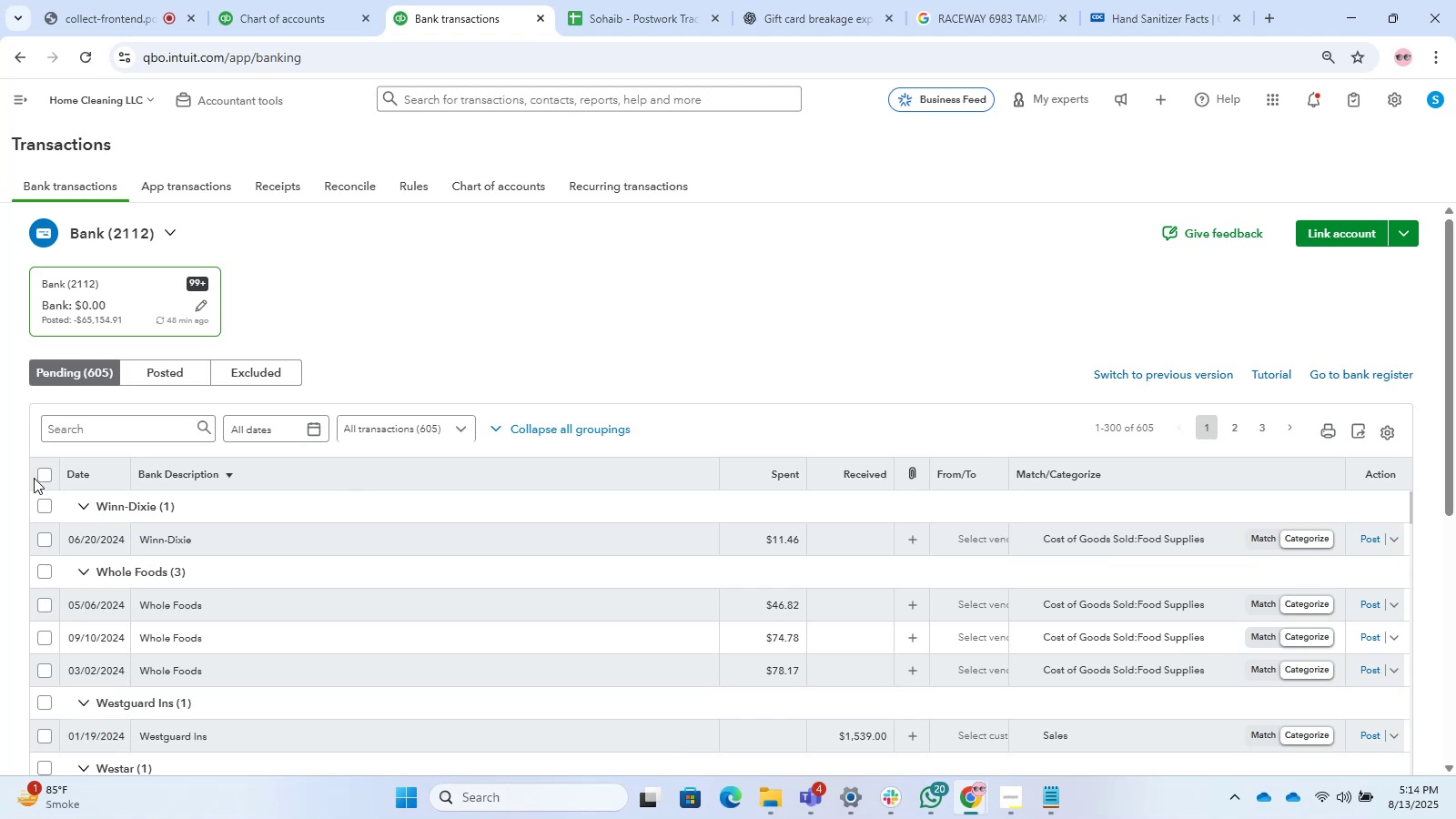 
left_click([48, 476])
 